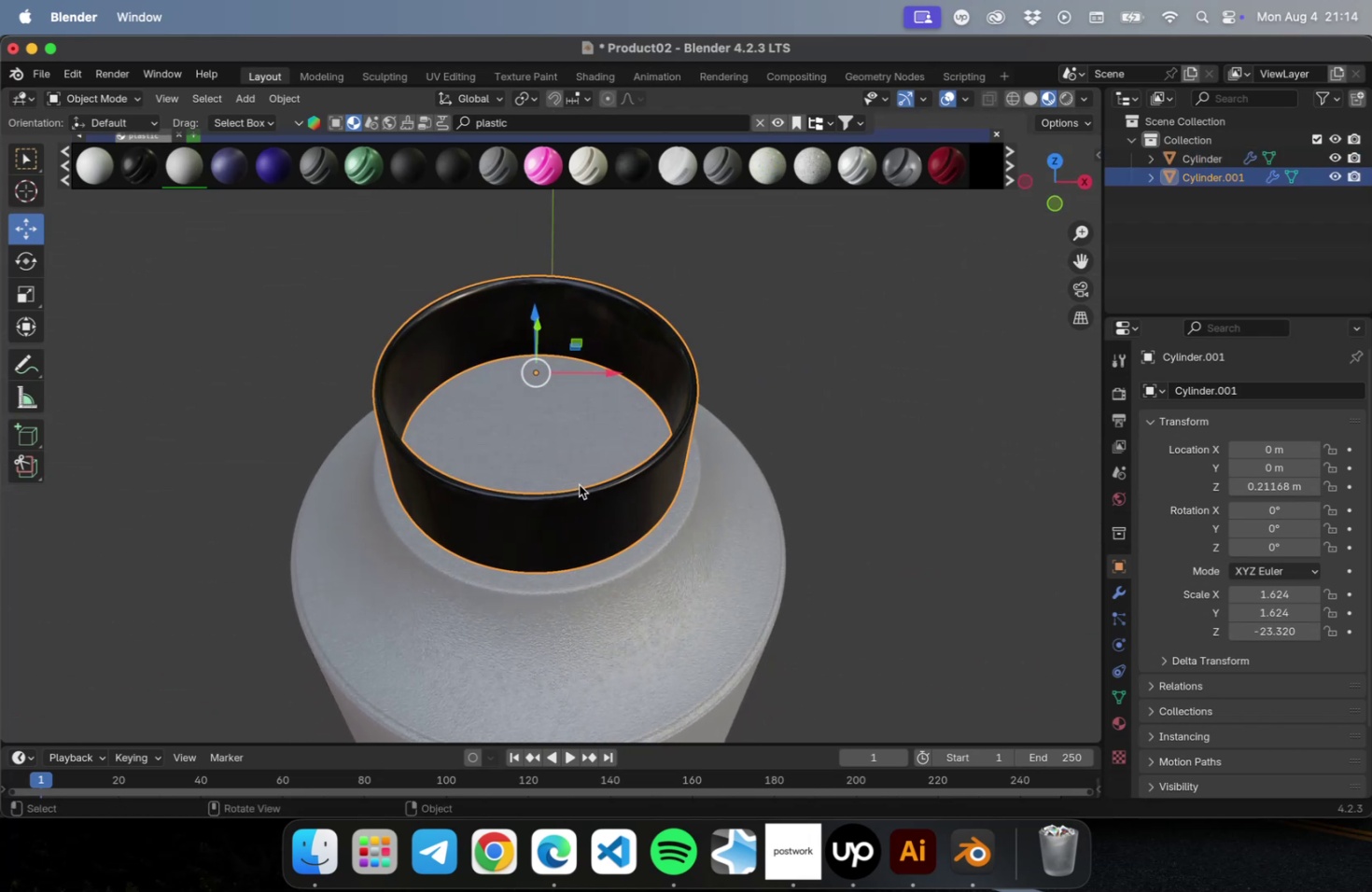 
key(Tab)
 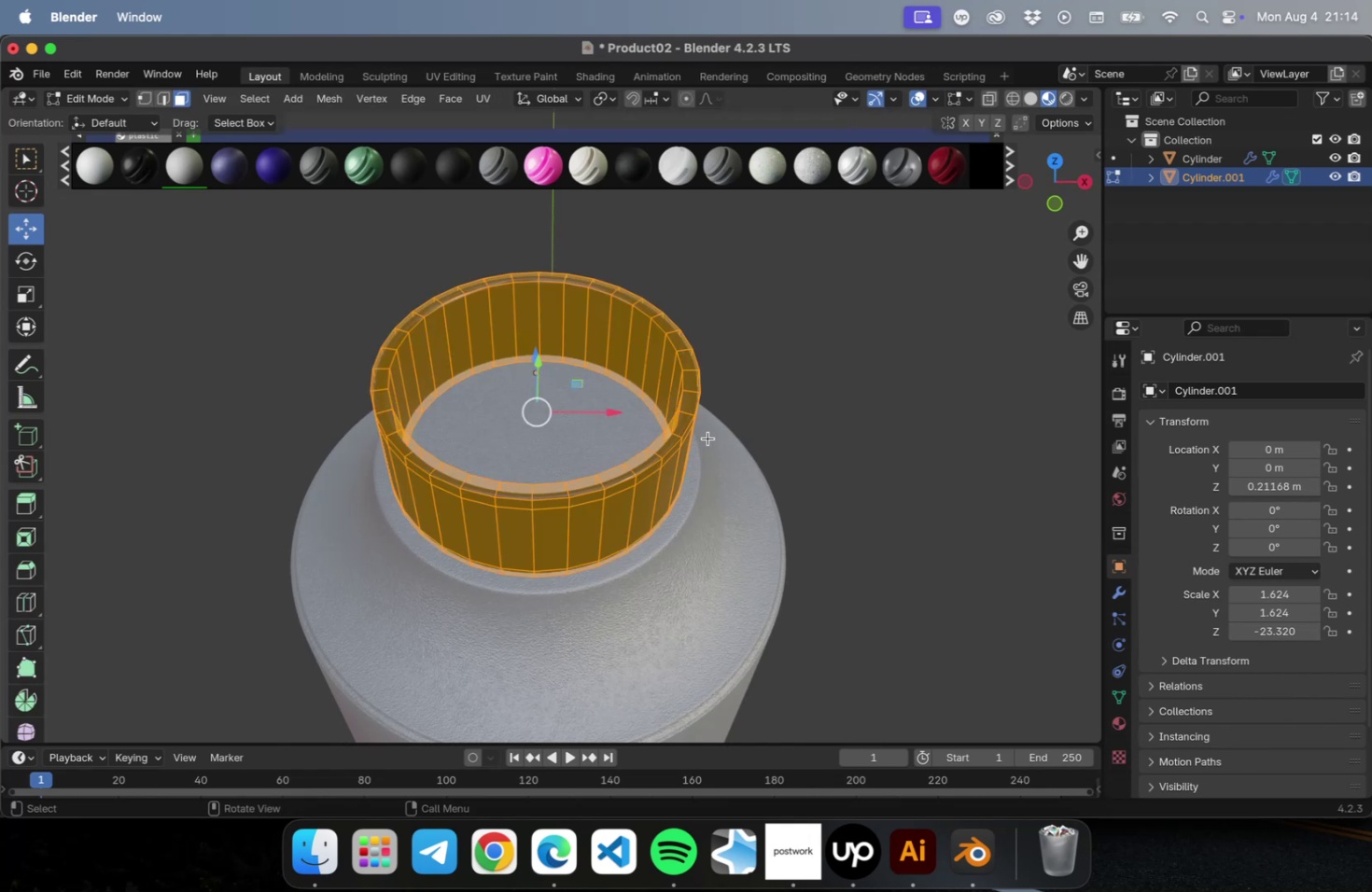 
key(2)
 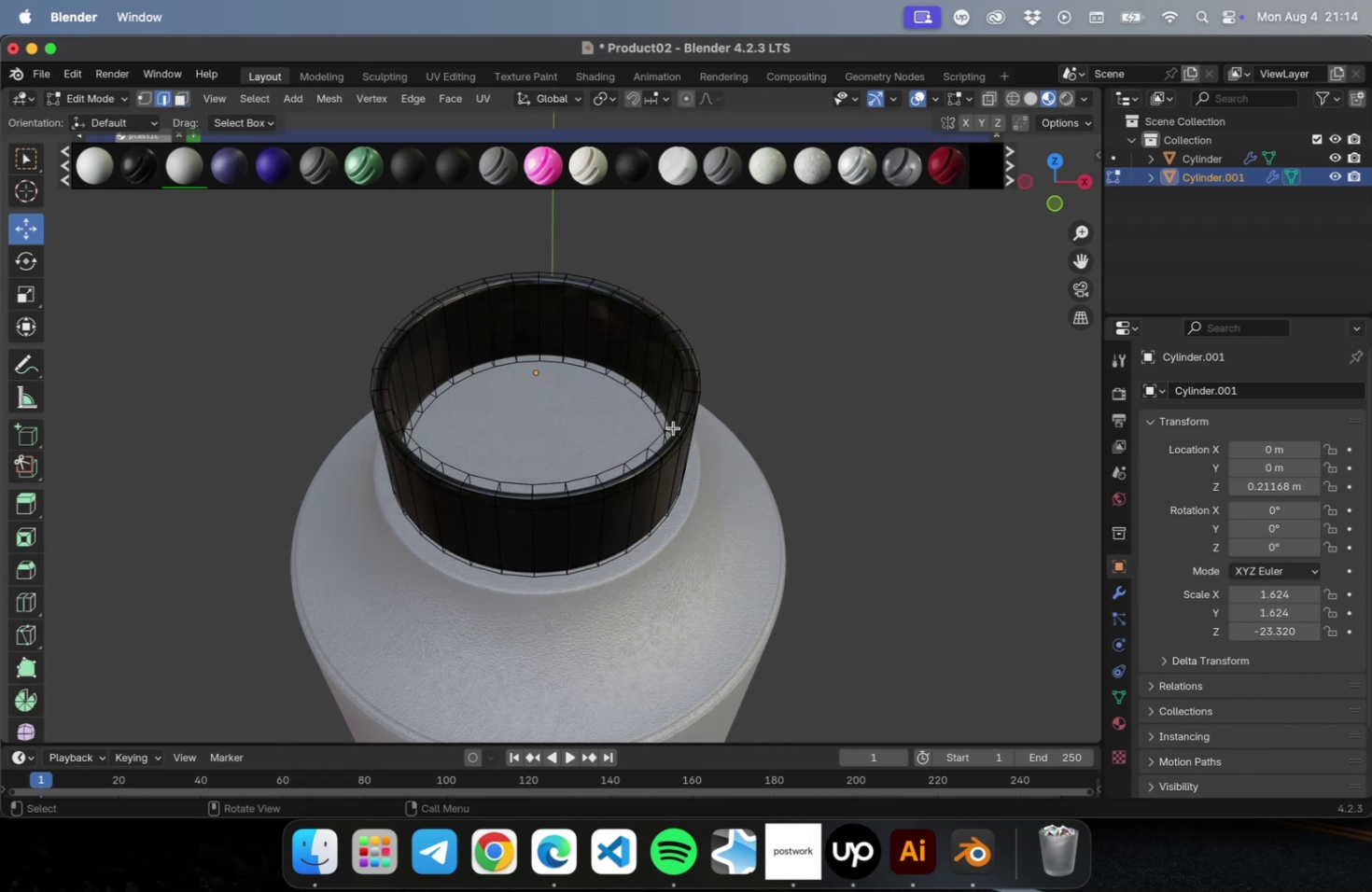 
key(Meta+CommandLeft)
 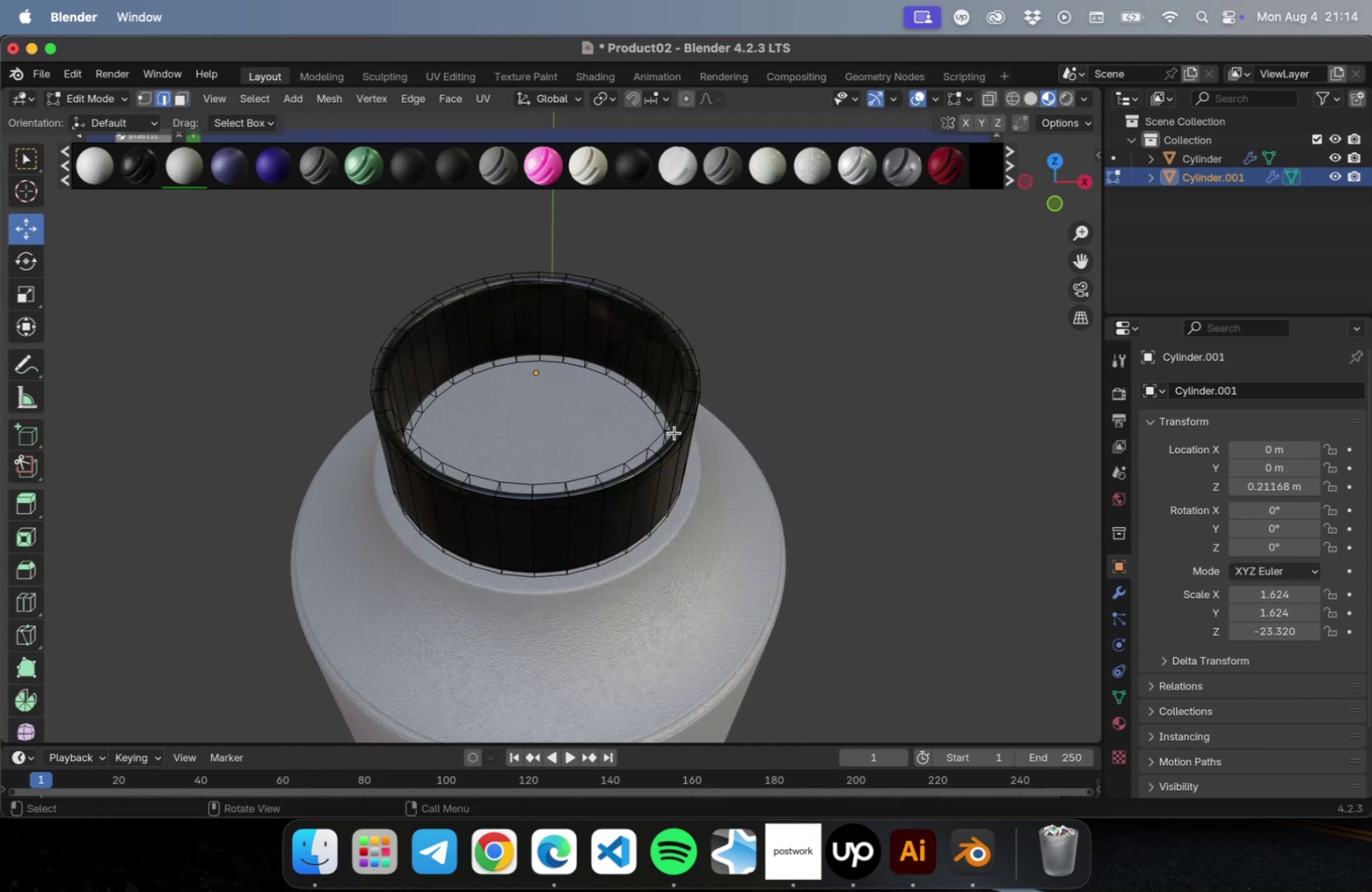 
key(Meta+R)
 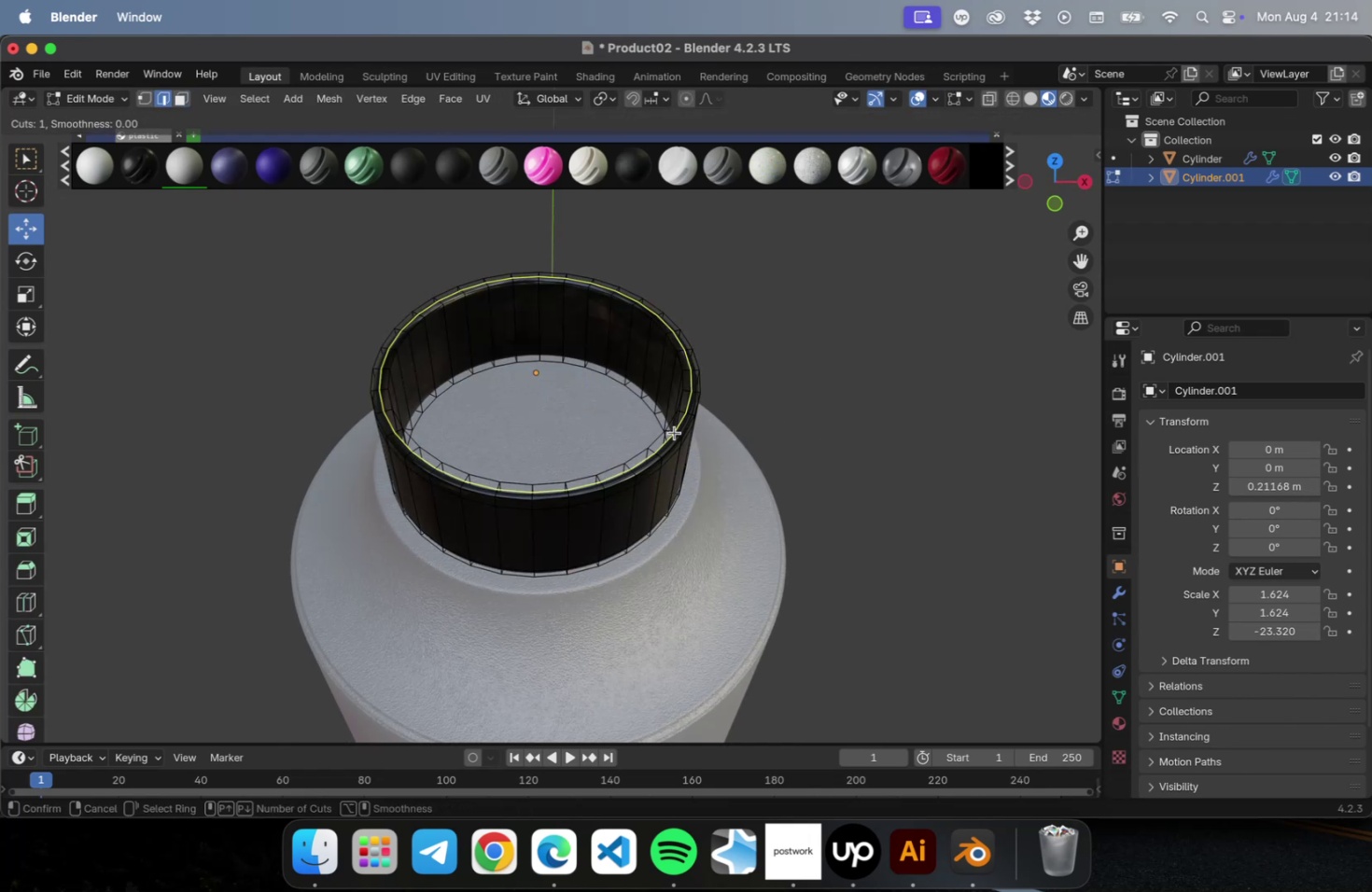 
left_click([674, 432])
 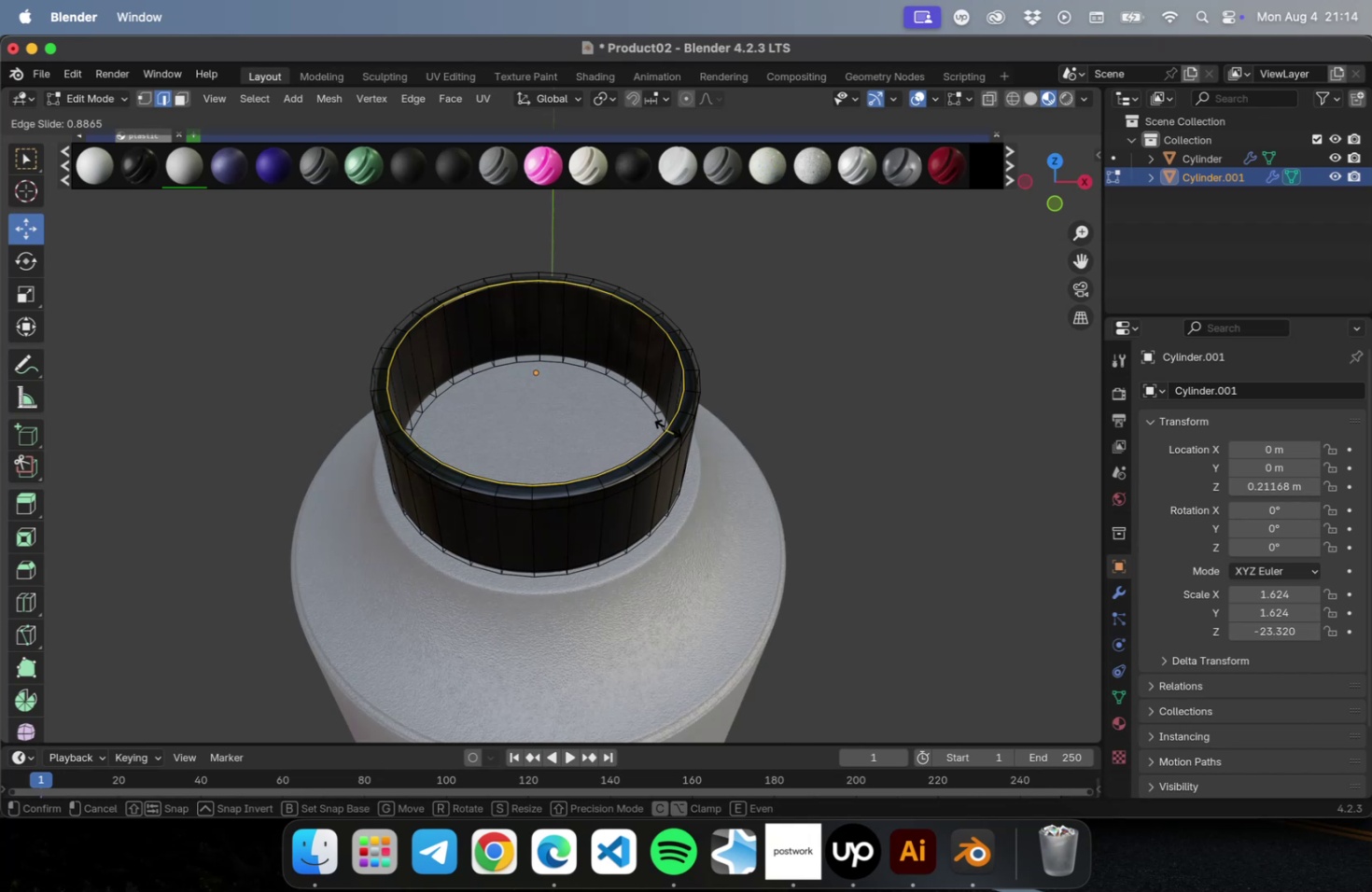 
left_click([667, 427])
 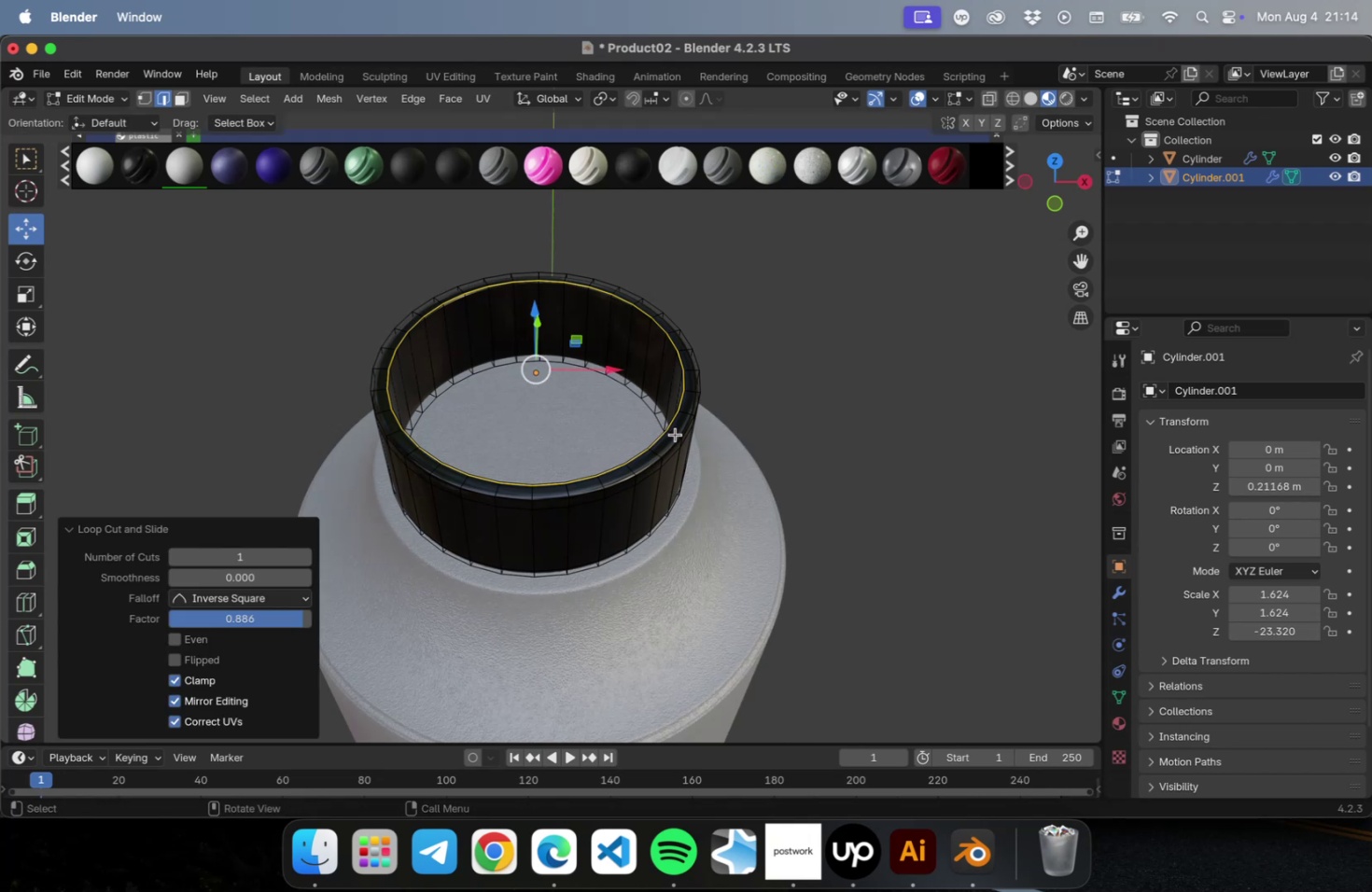 
key(Meta+CommandLeft)
 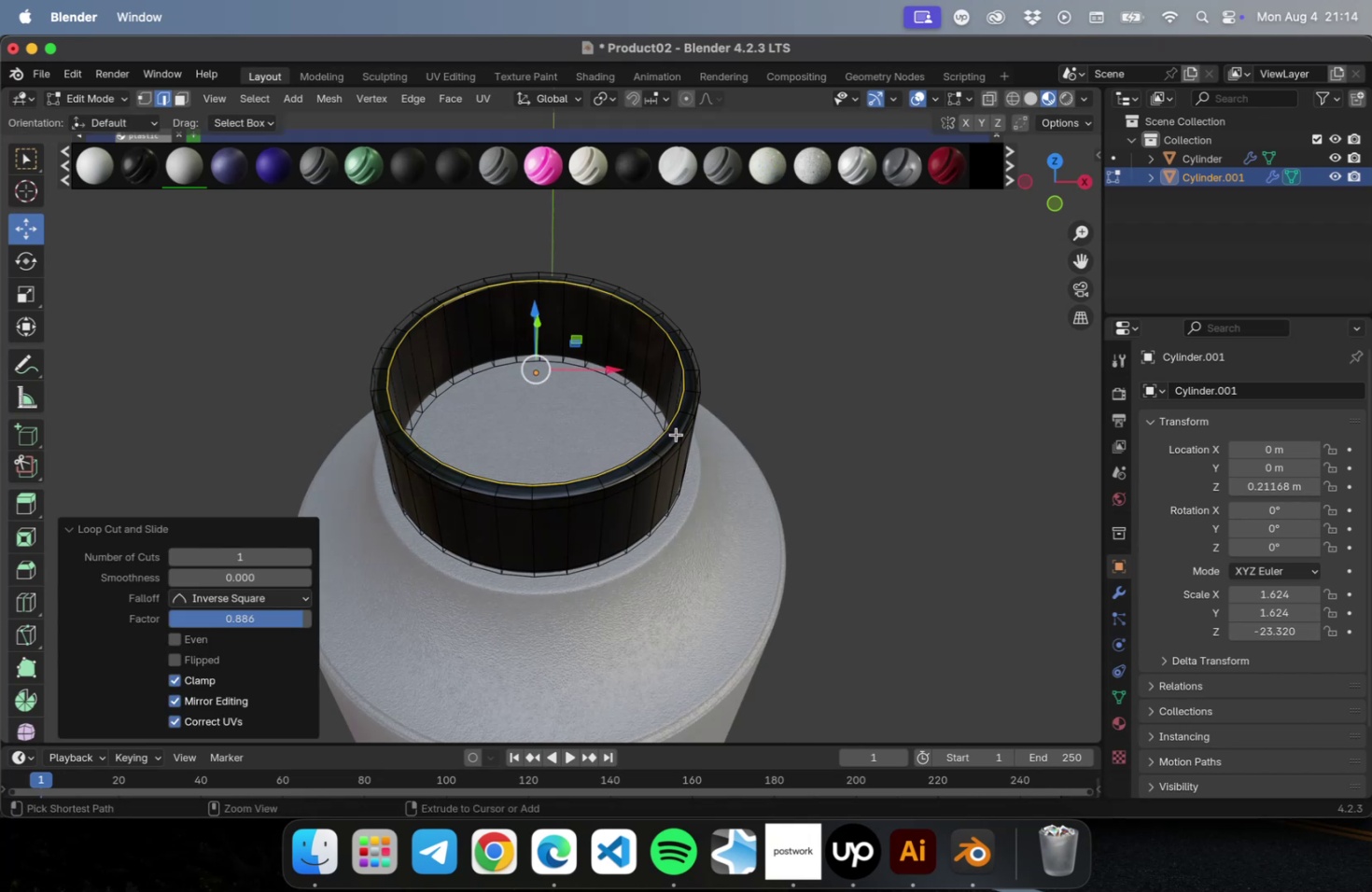 
key(Meta+R)
 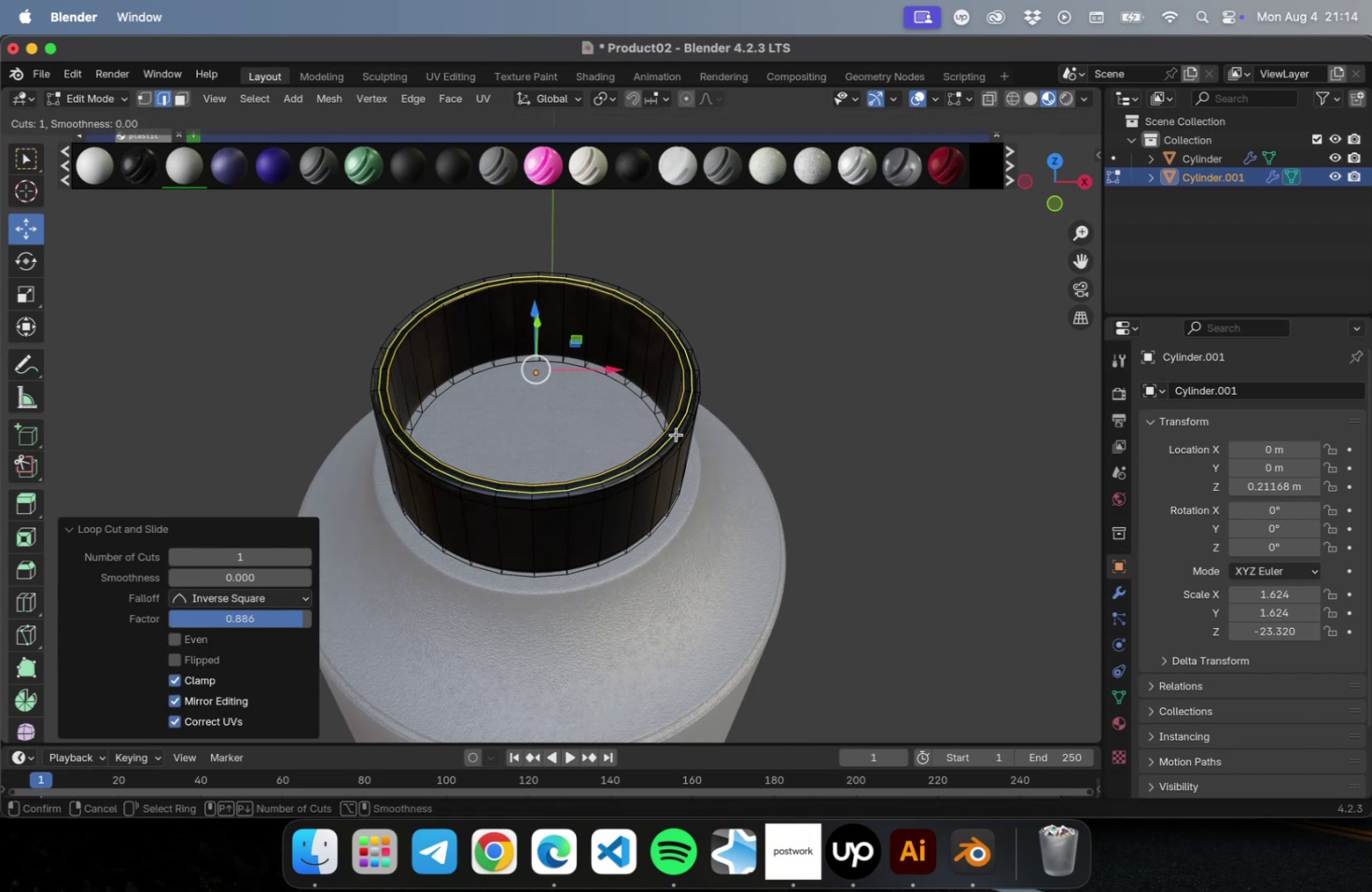 
left_click([676, 434])
 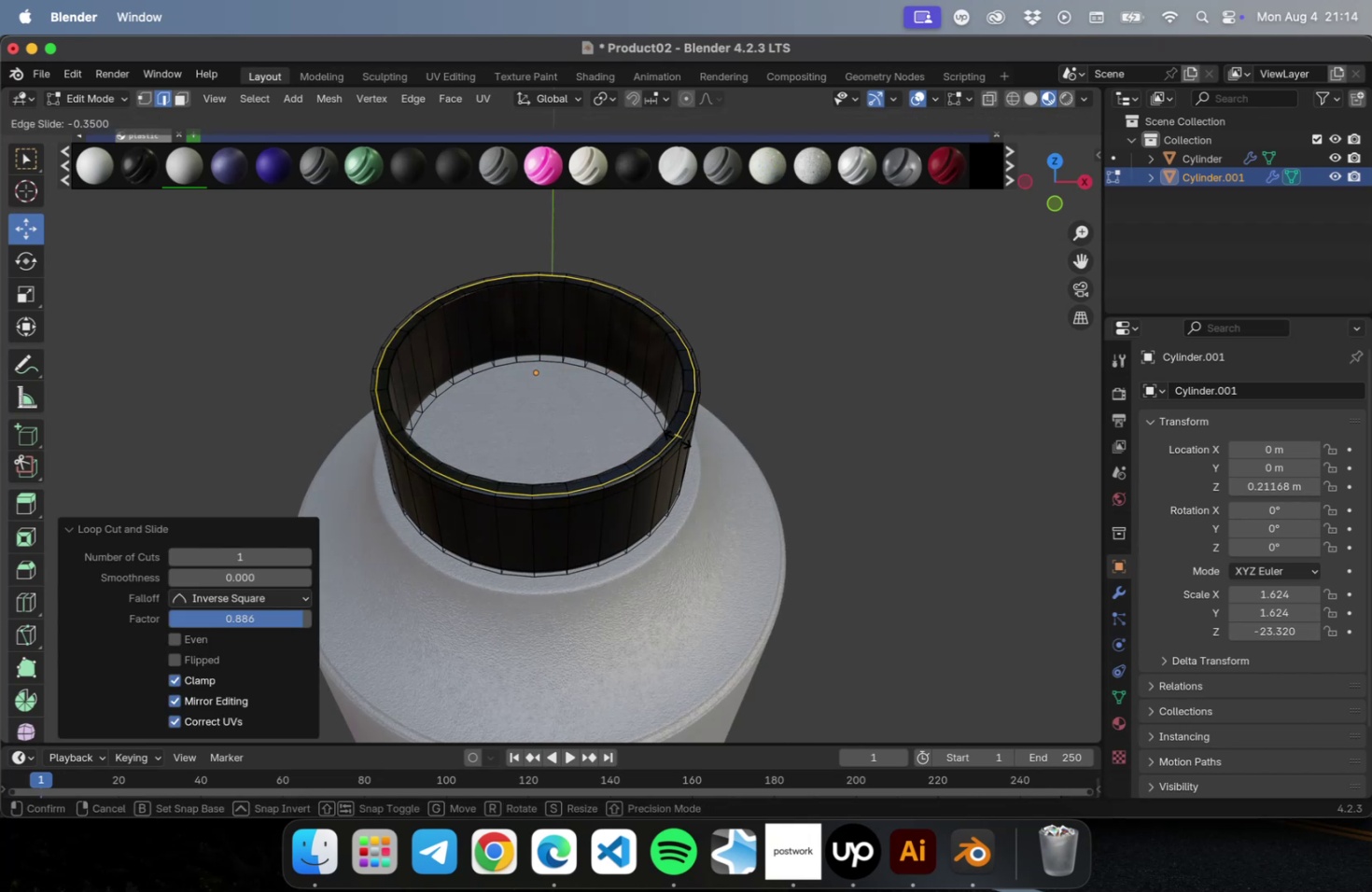 
left_click([677, 439])
 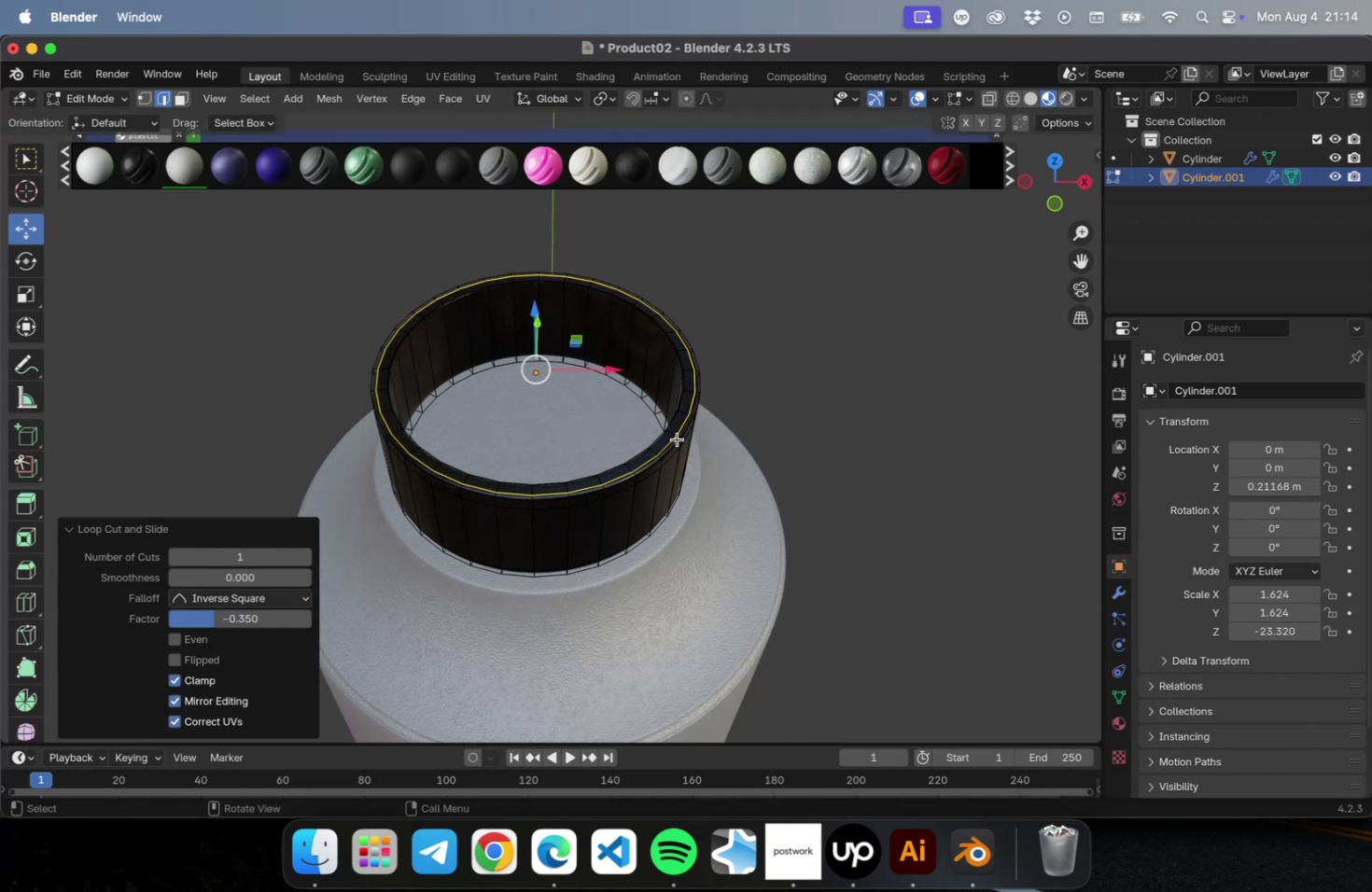 
key(NumLock)
 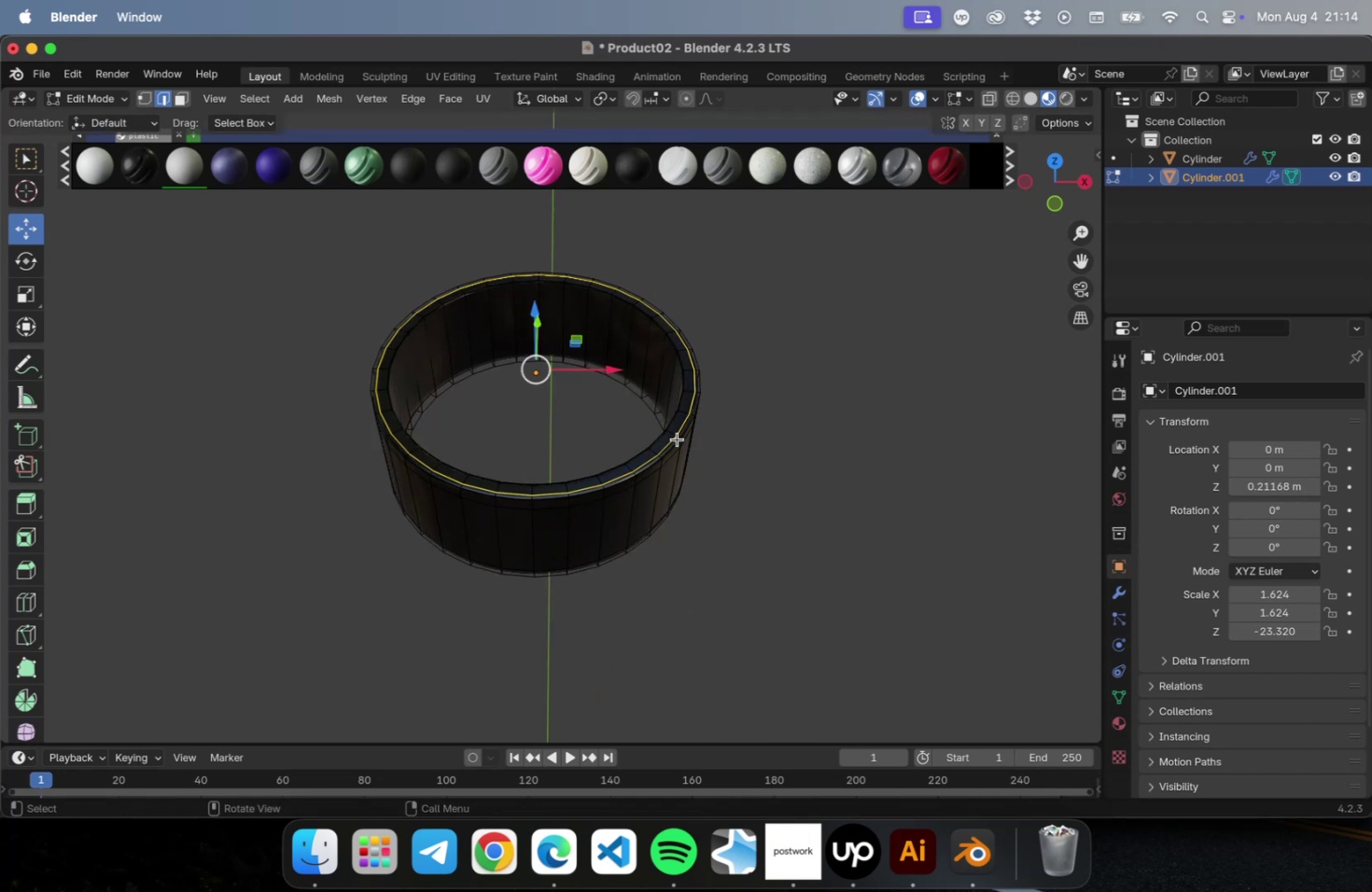 
key(NumpadDivide)
 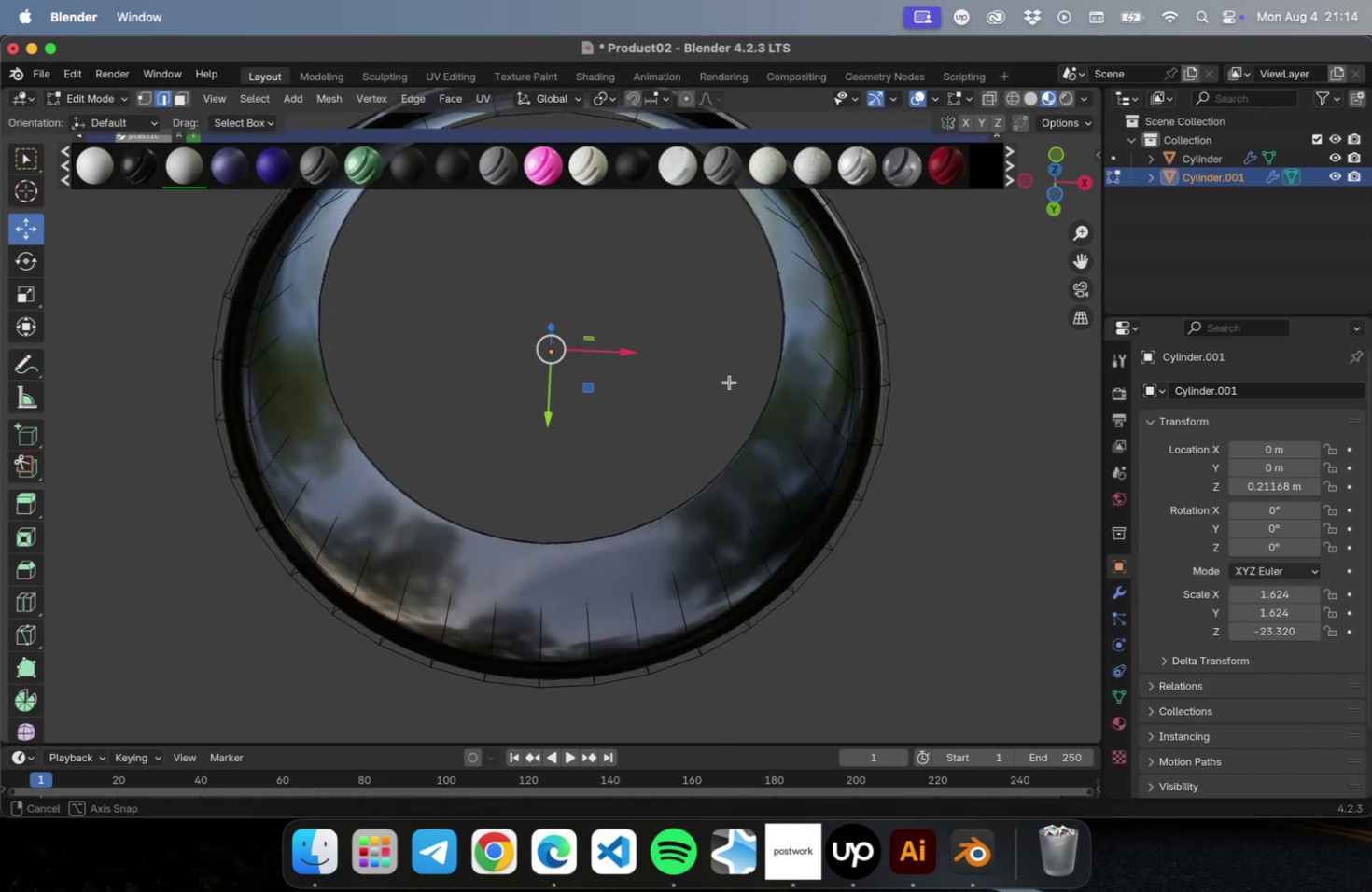 
key(Meta+CommandLeft)
 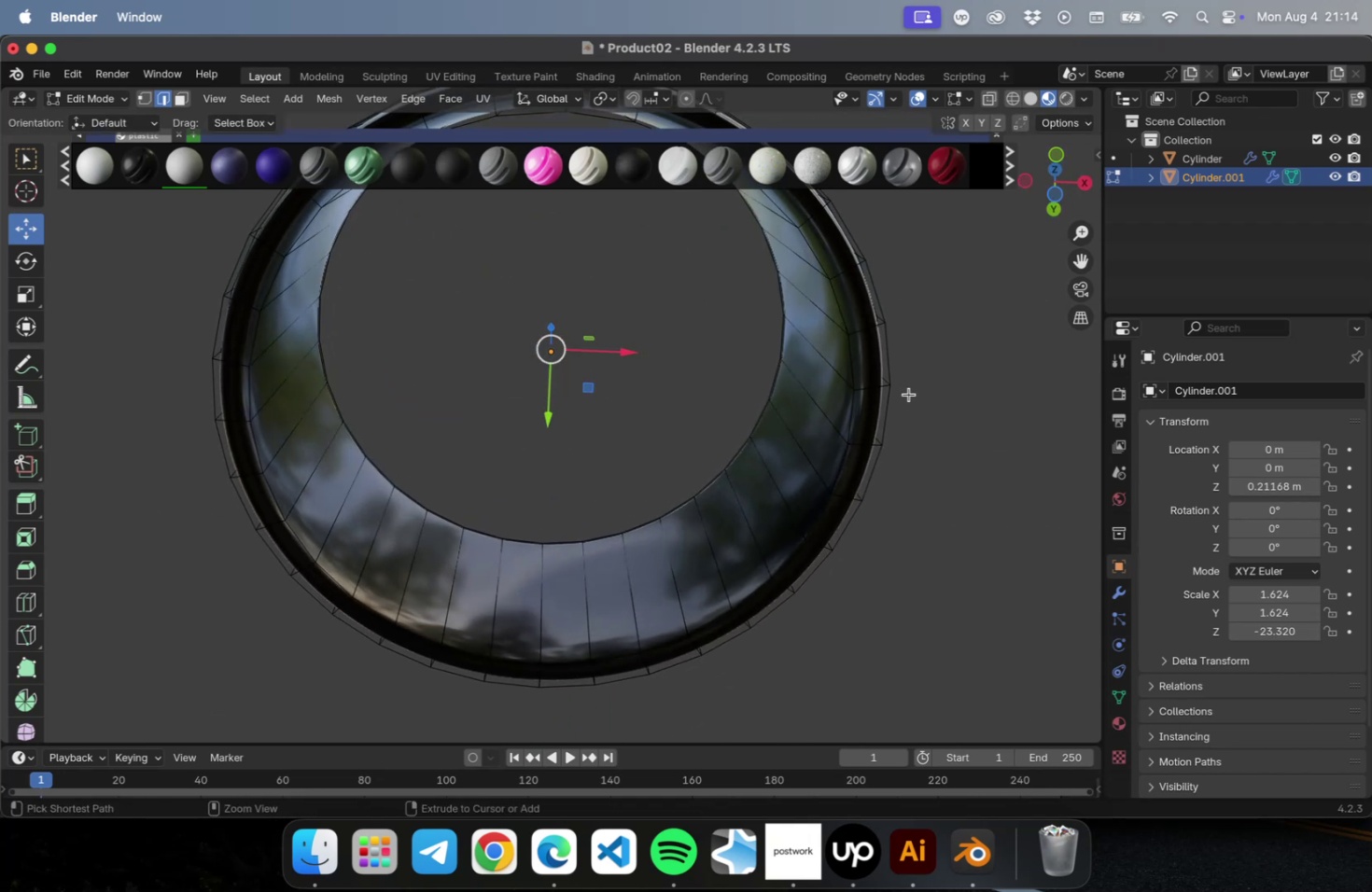 
key(Meta+R)
 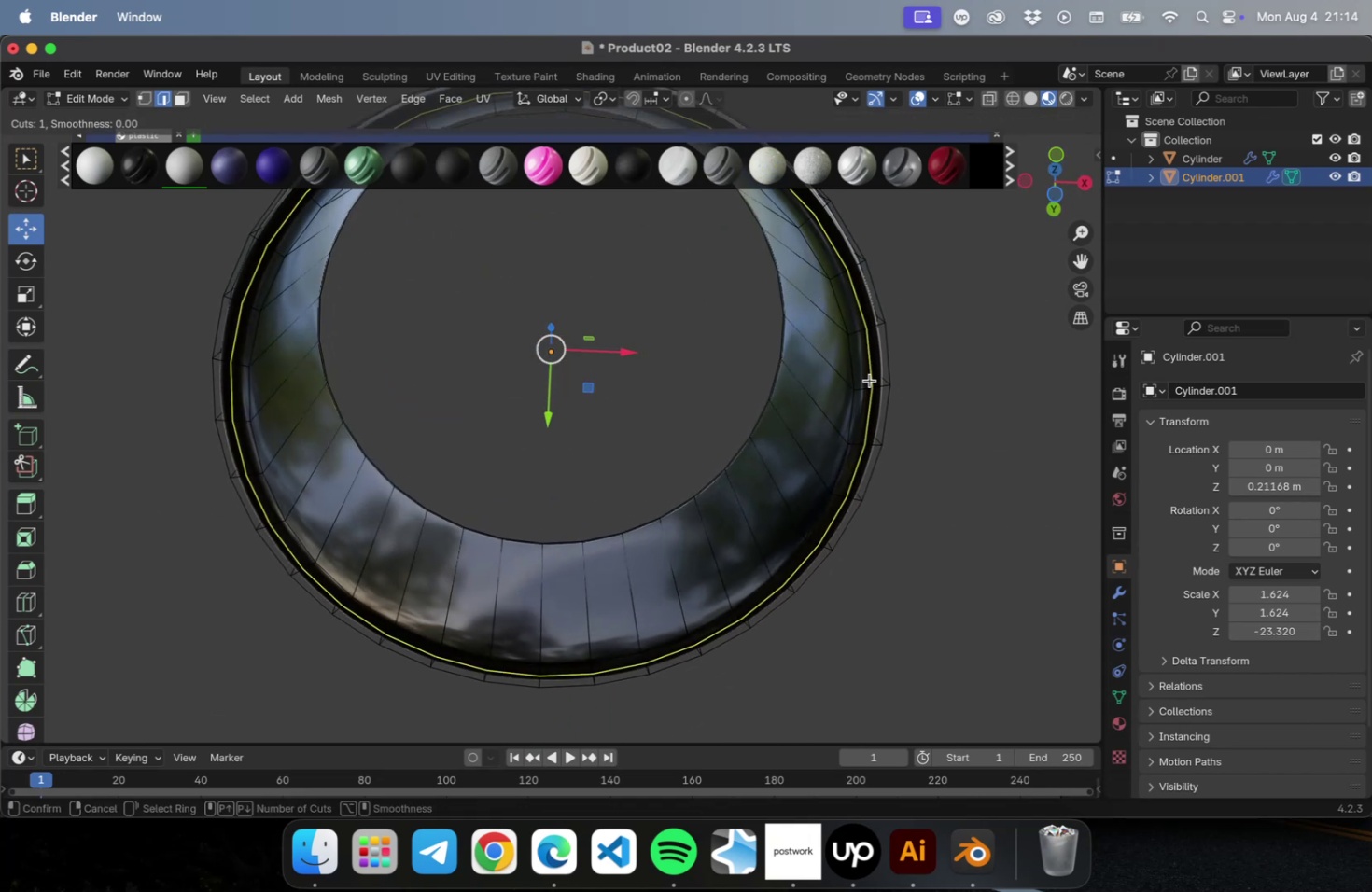 
left_click([869, 380])
 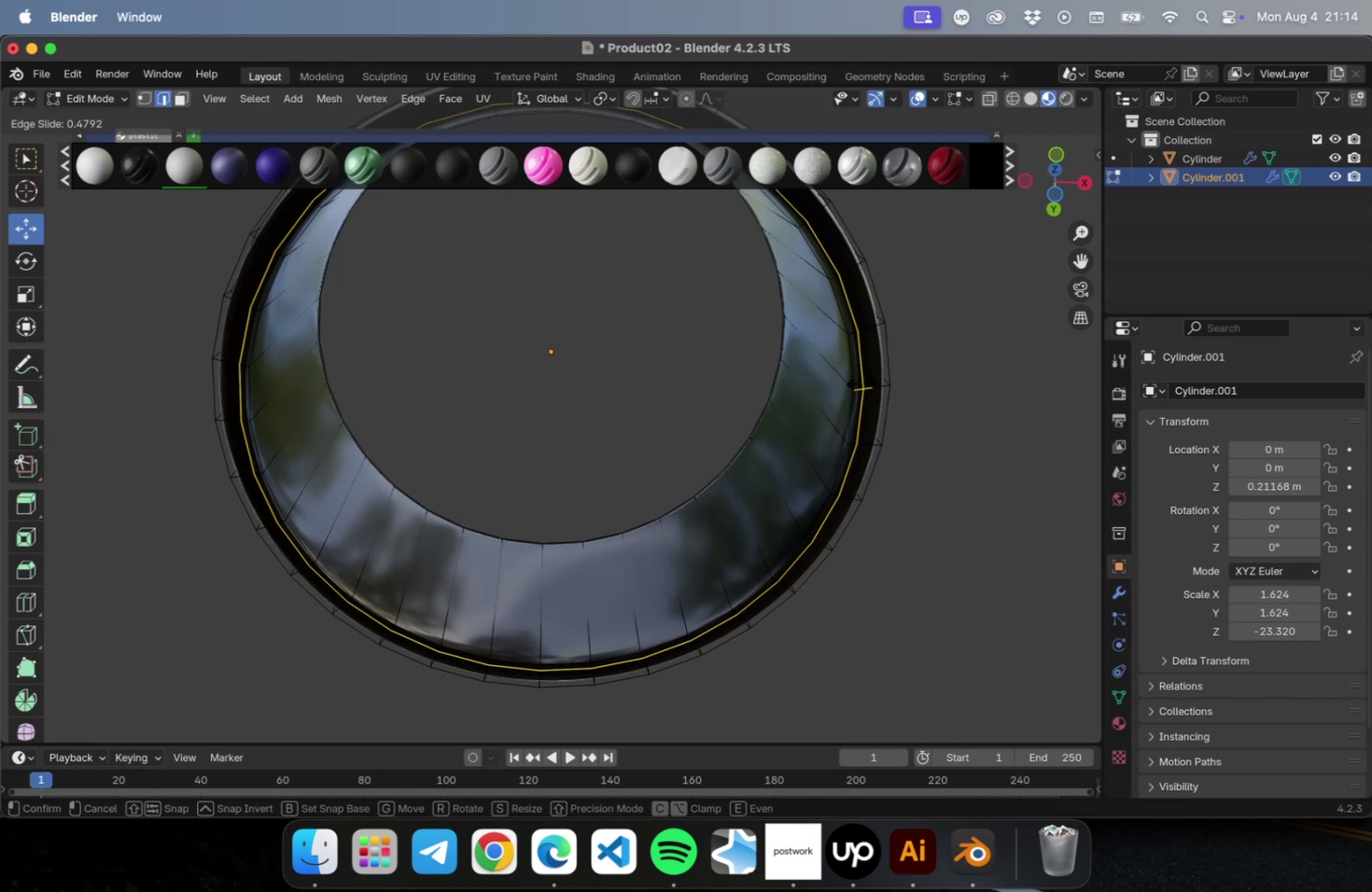 
left_click([861, 382])
 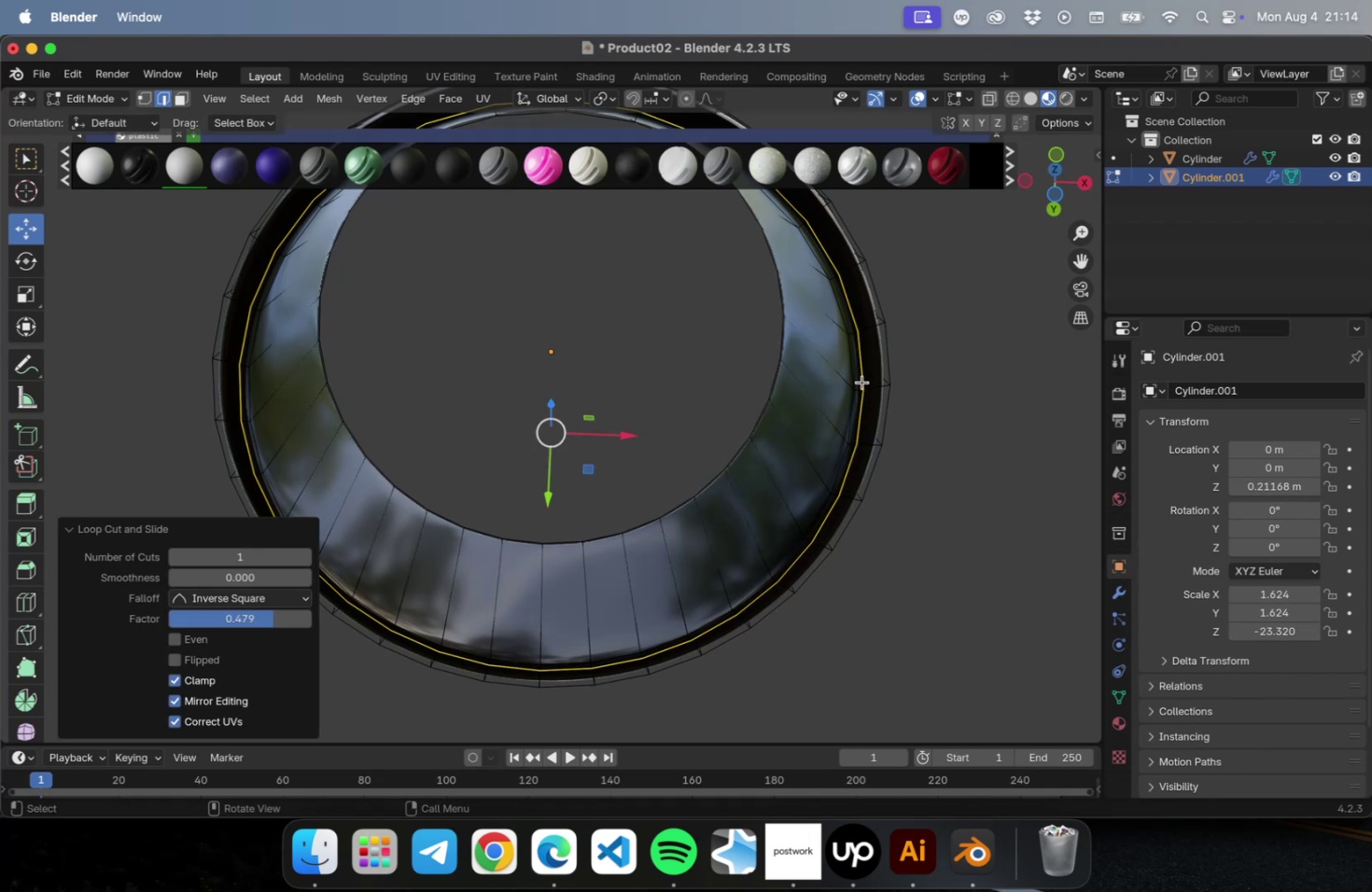 
key(Meta+CommandLeft)
 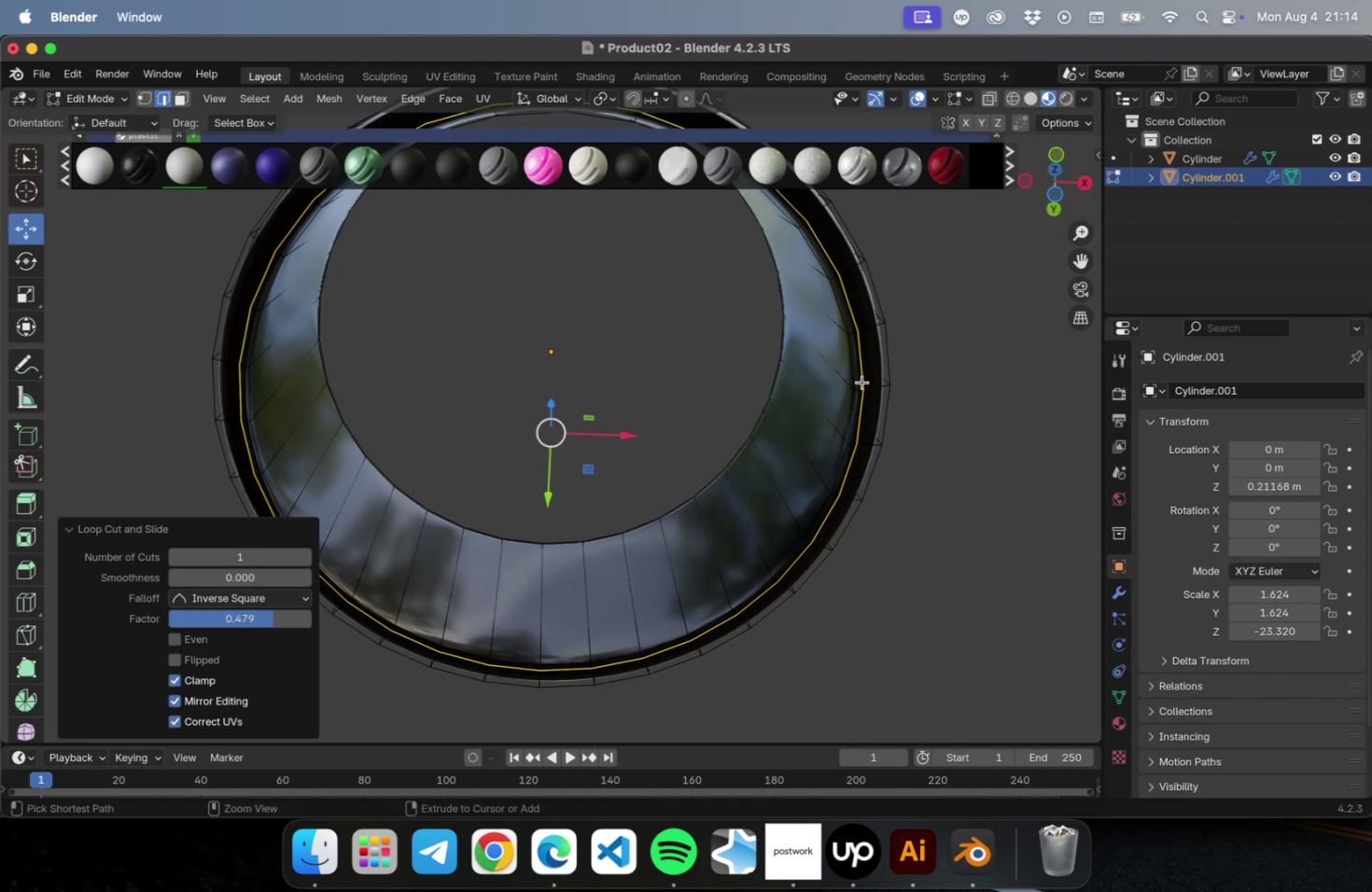 
key(Meta+R)
 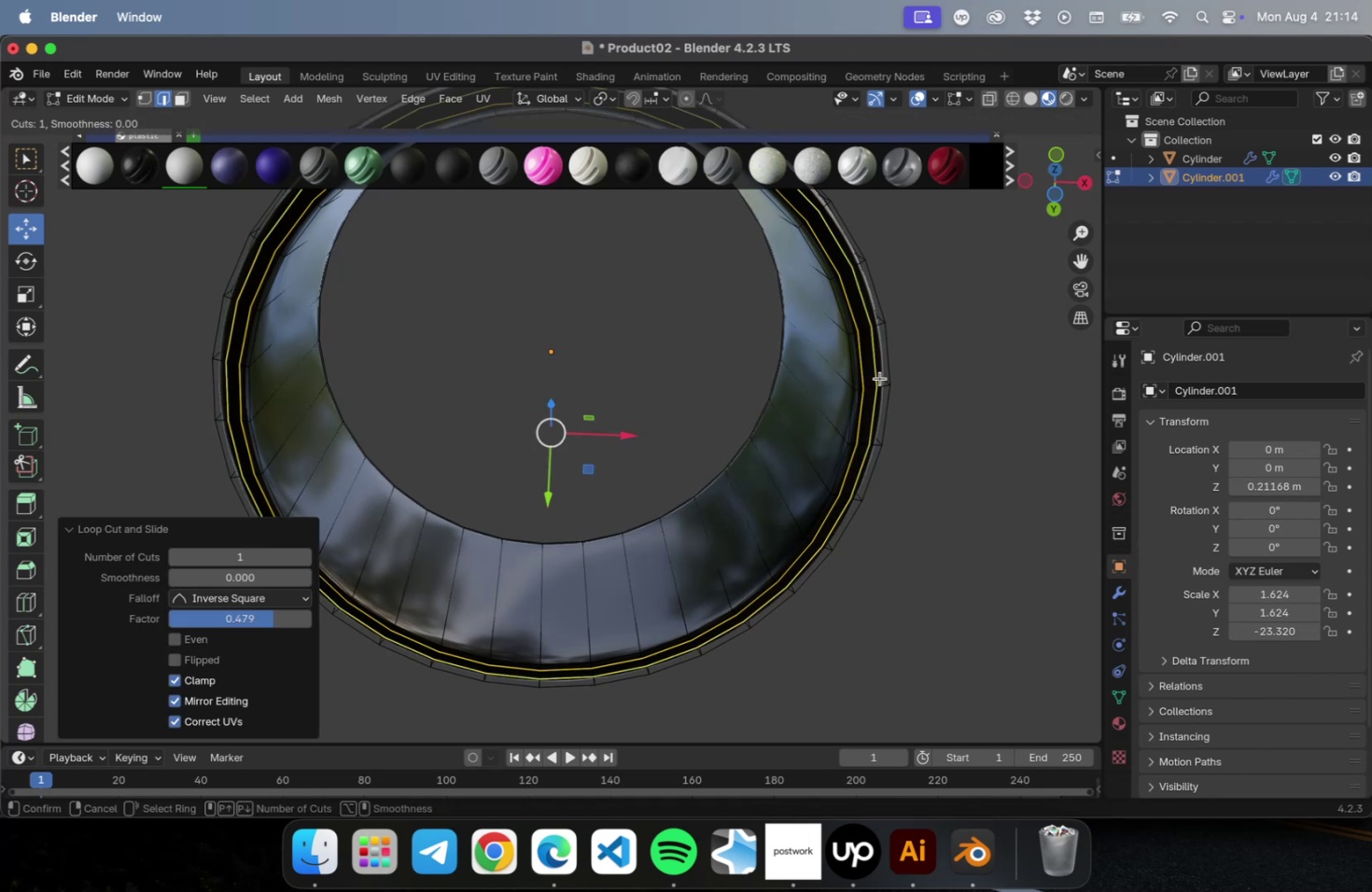 
left_click([879, 378])
 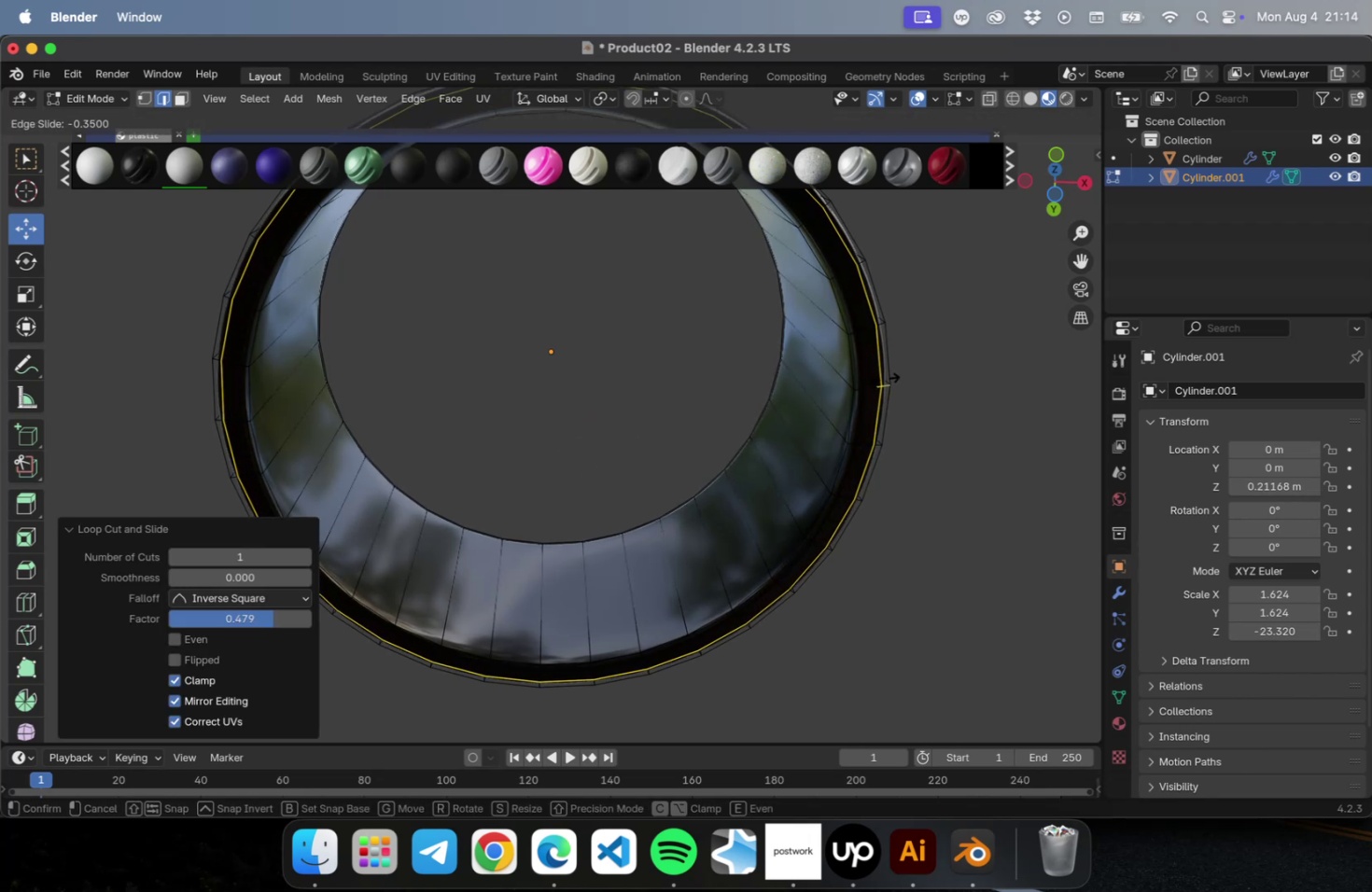 
left_click([884, 378])
 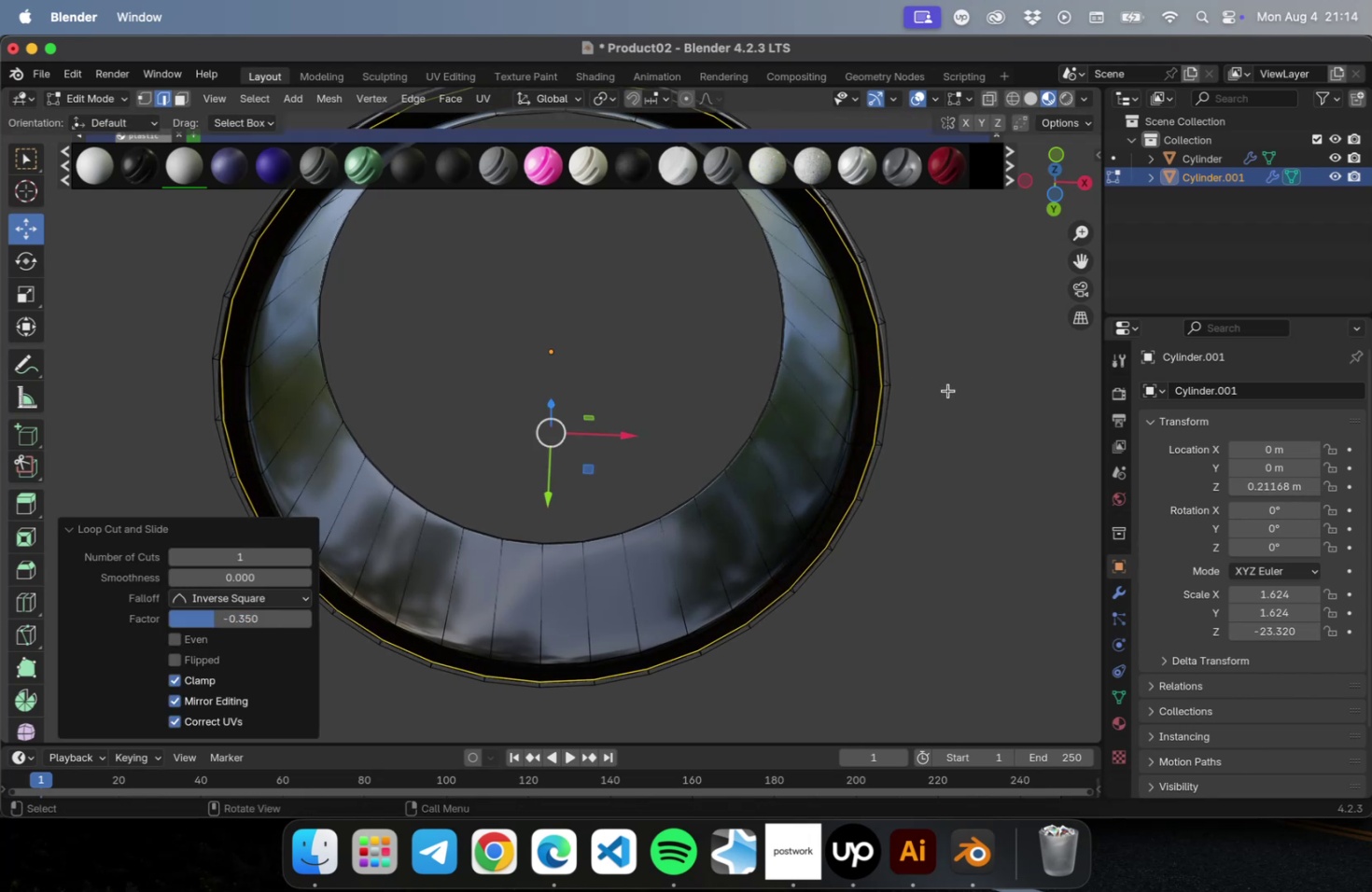 
key(Tab)
 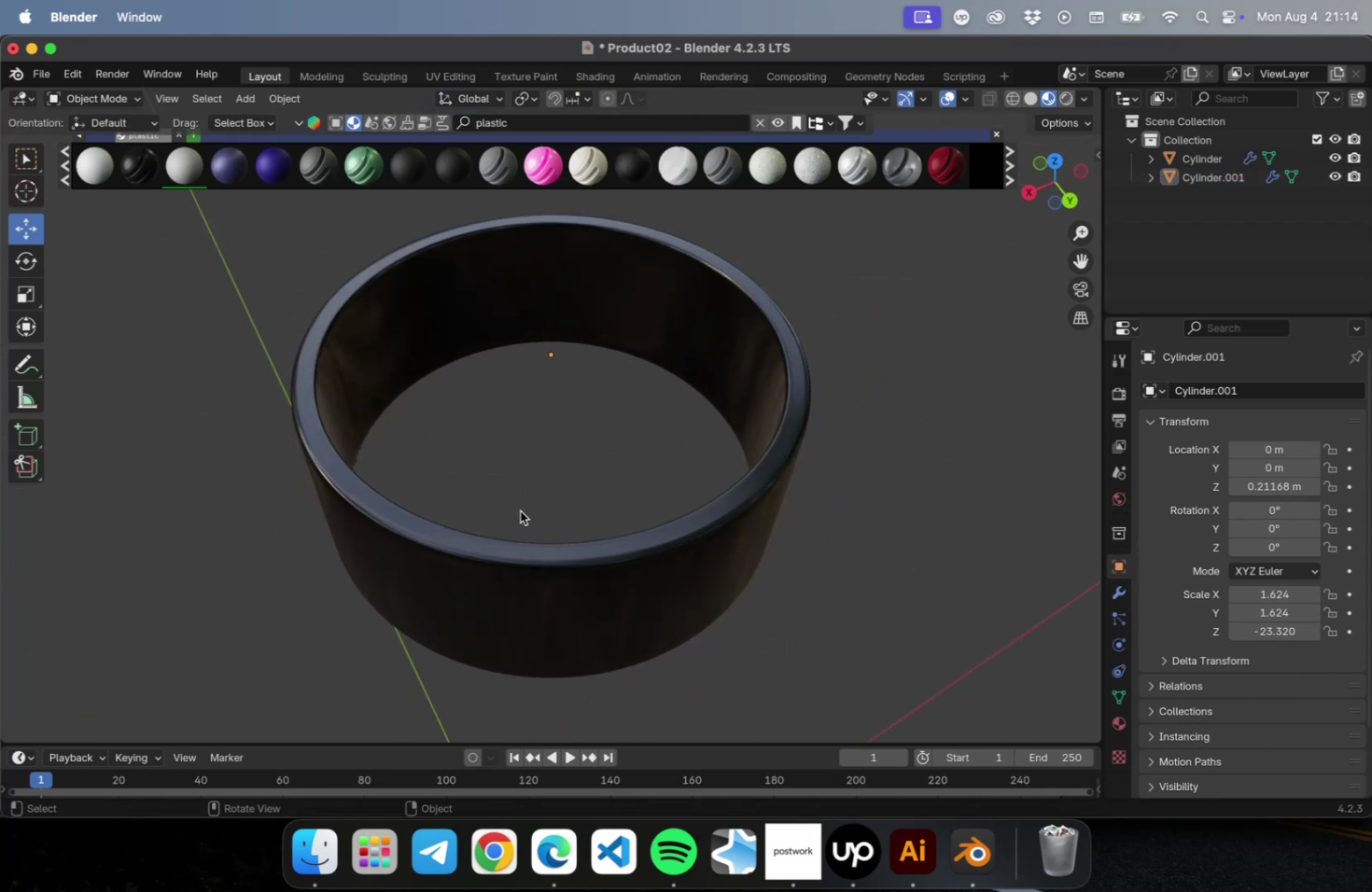 
wait(5.82)
 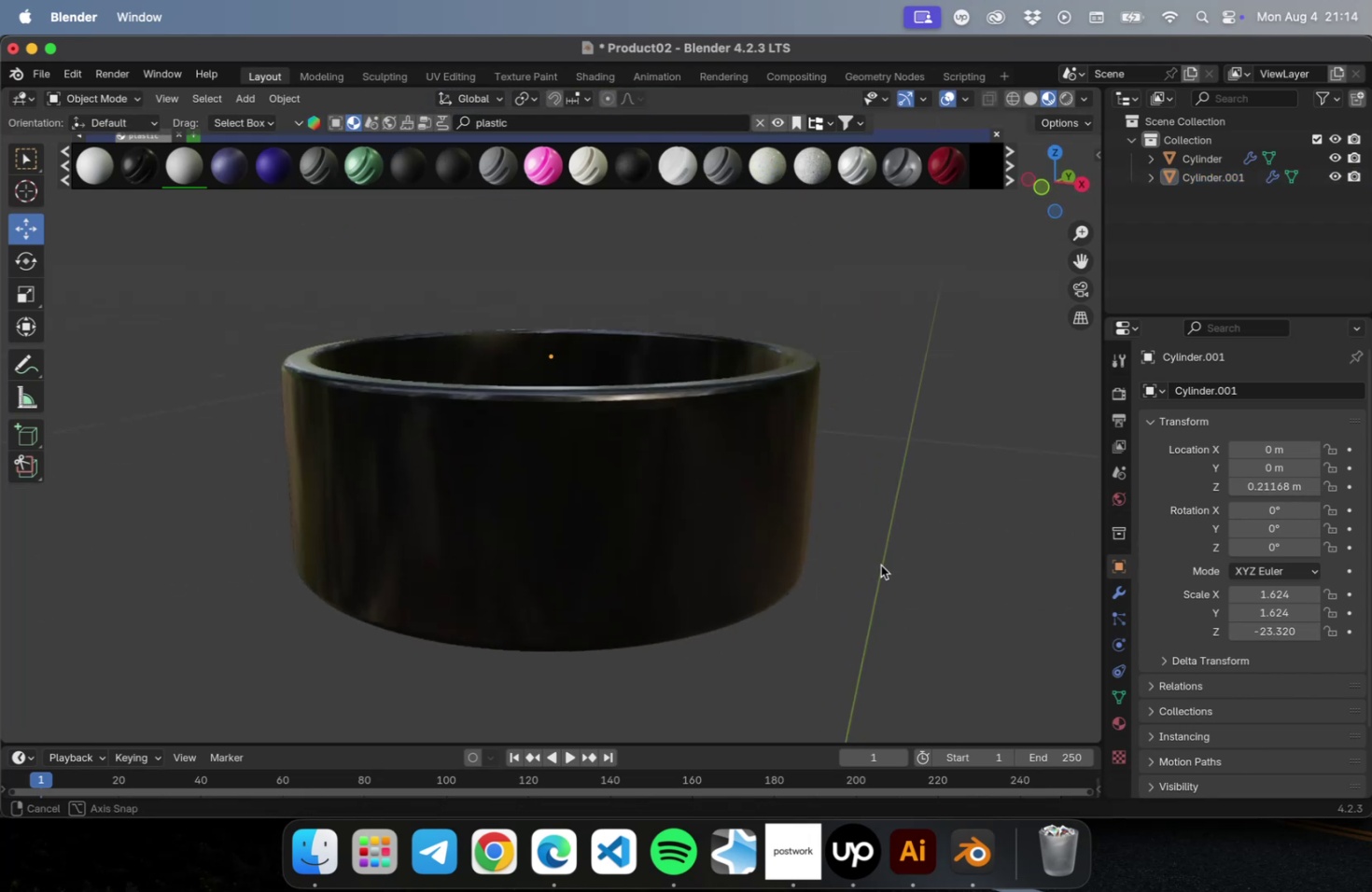 
key(NumLock)
 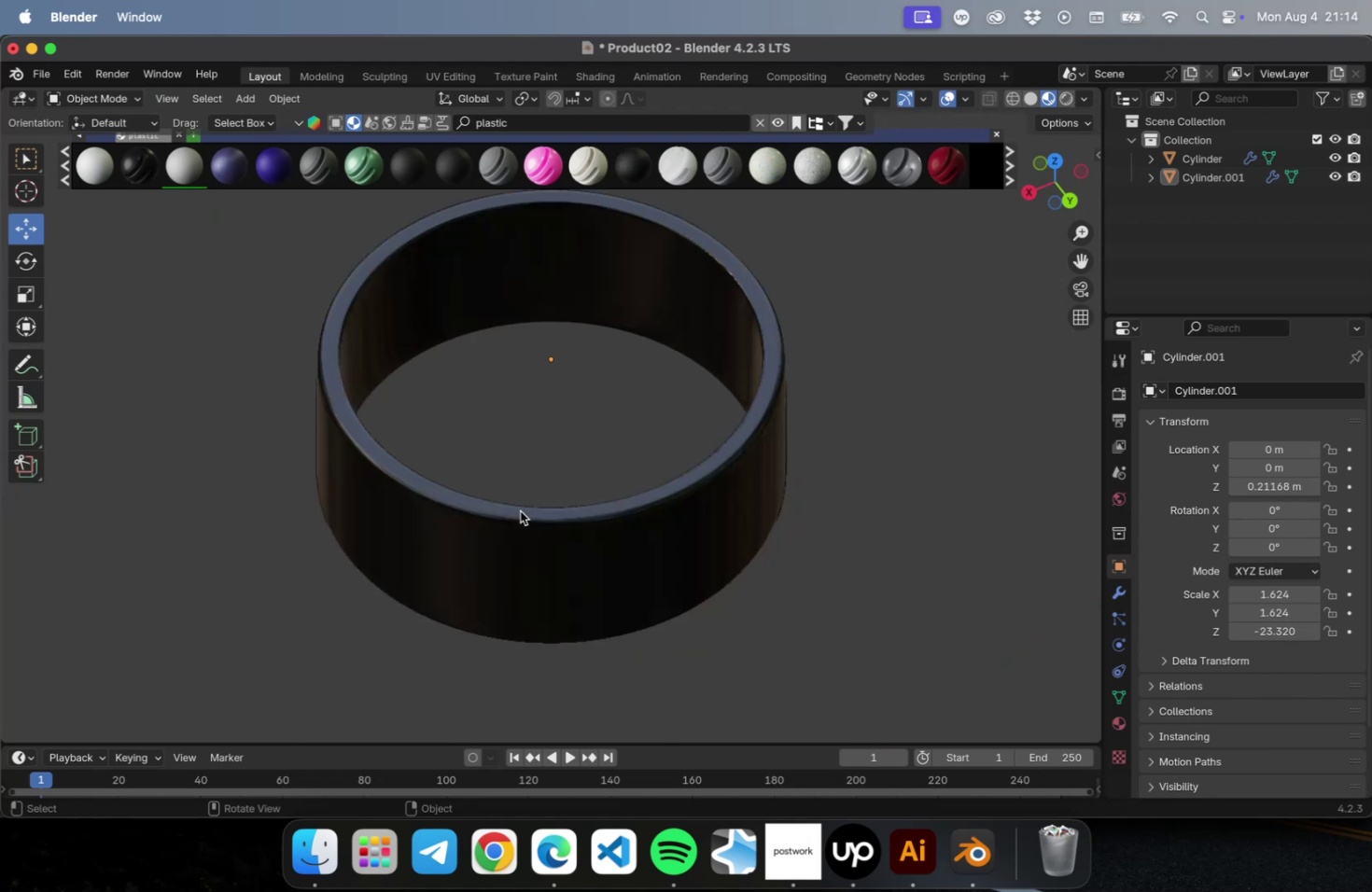 
key(Numpad7)
 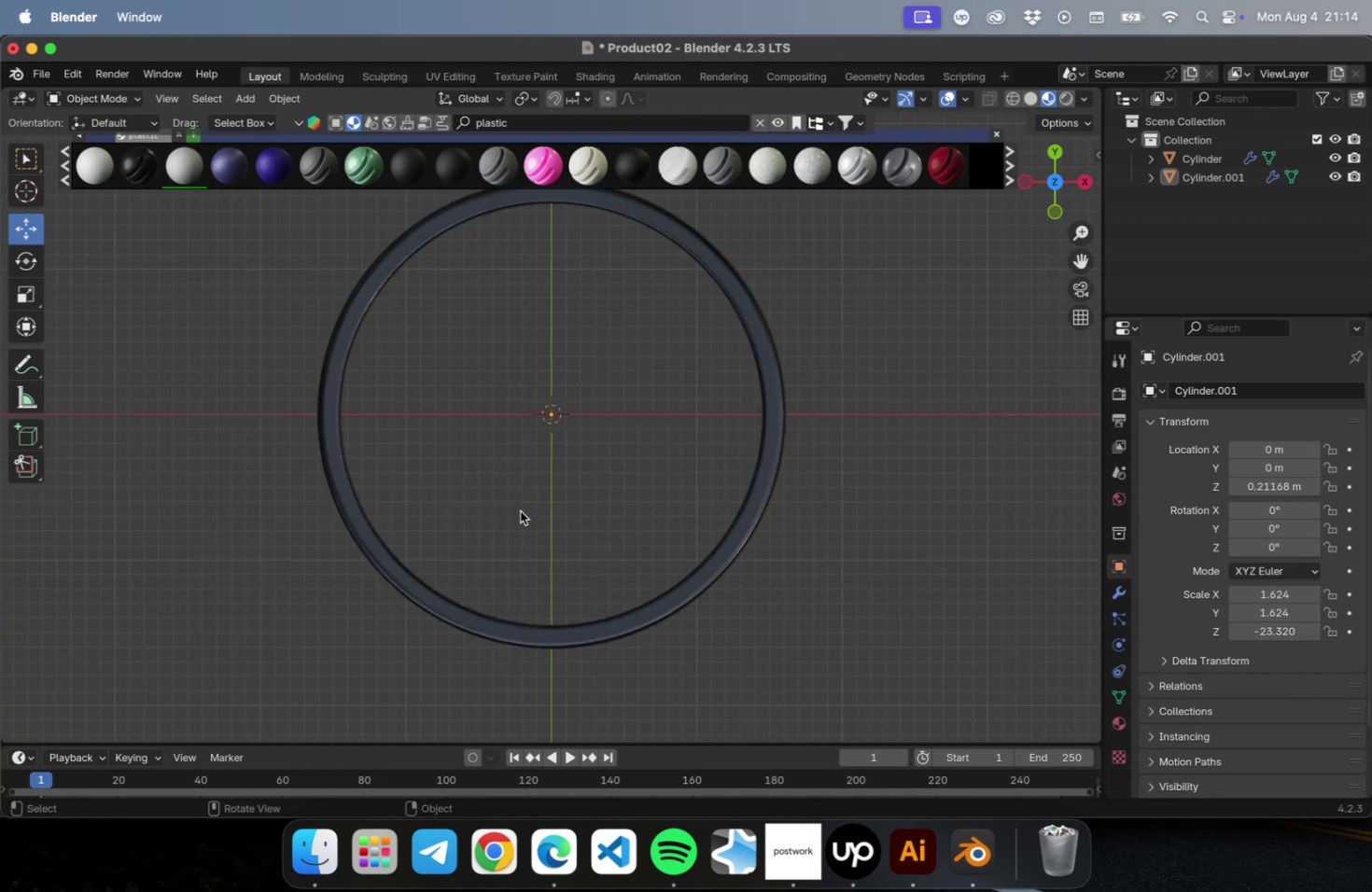 
key(NumLock)
 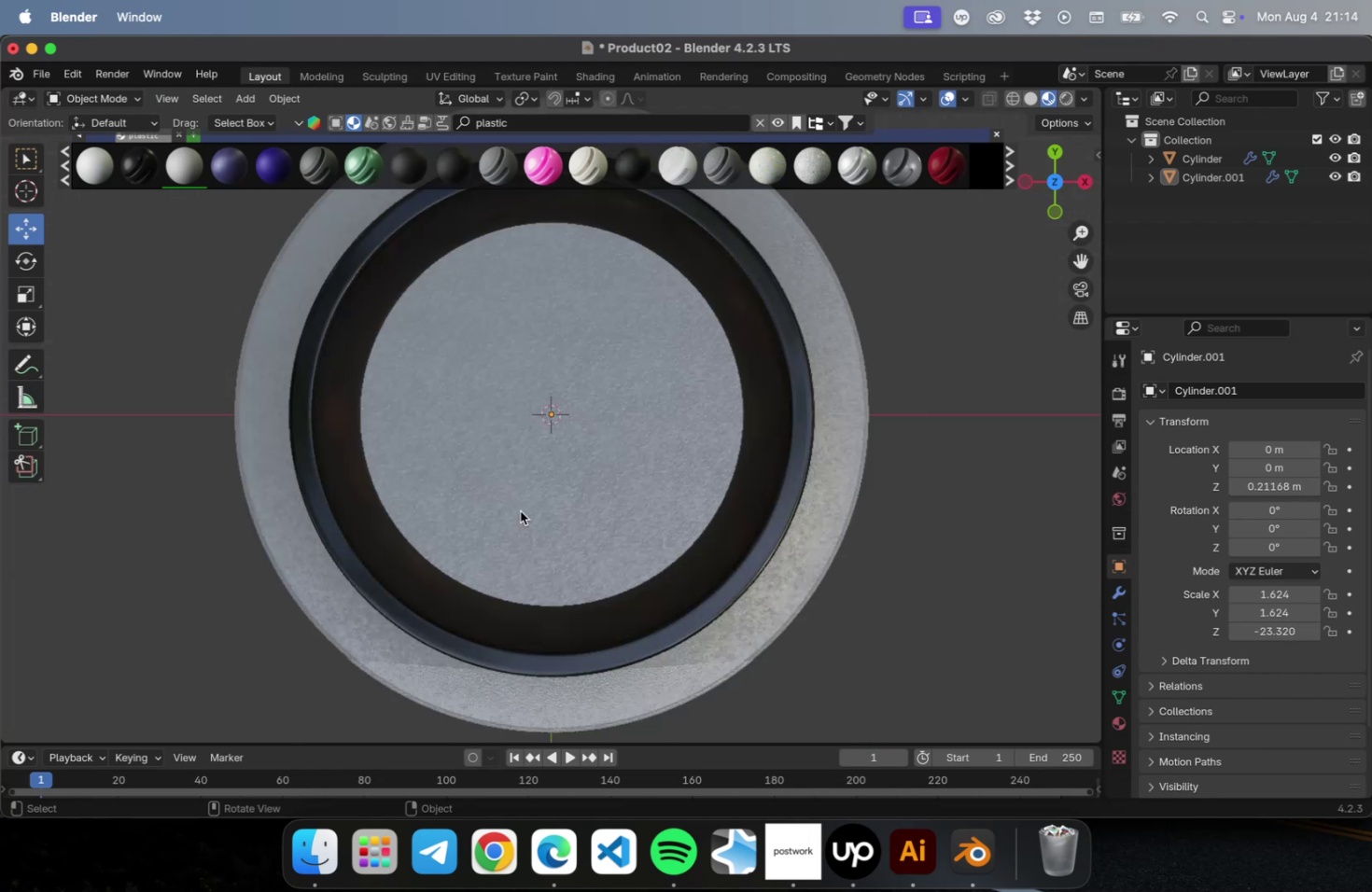 
key(NumpadDivide)
 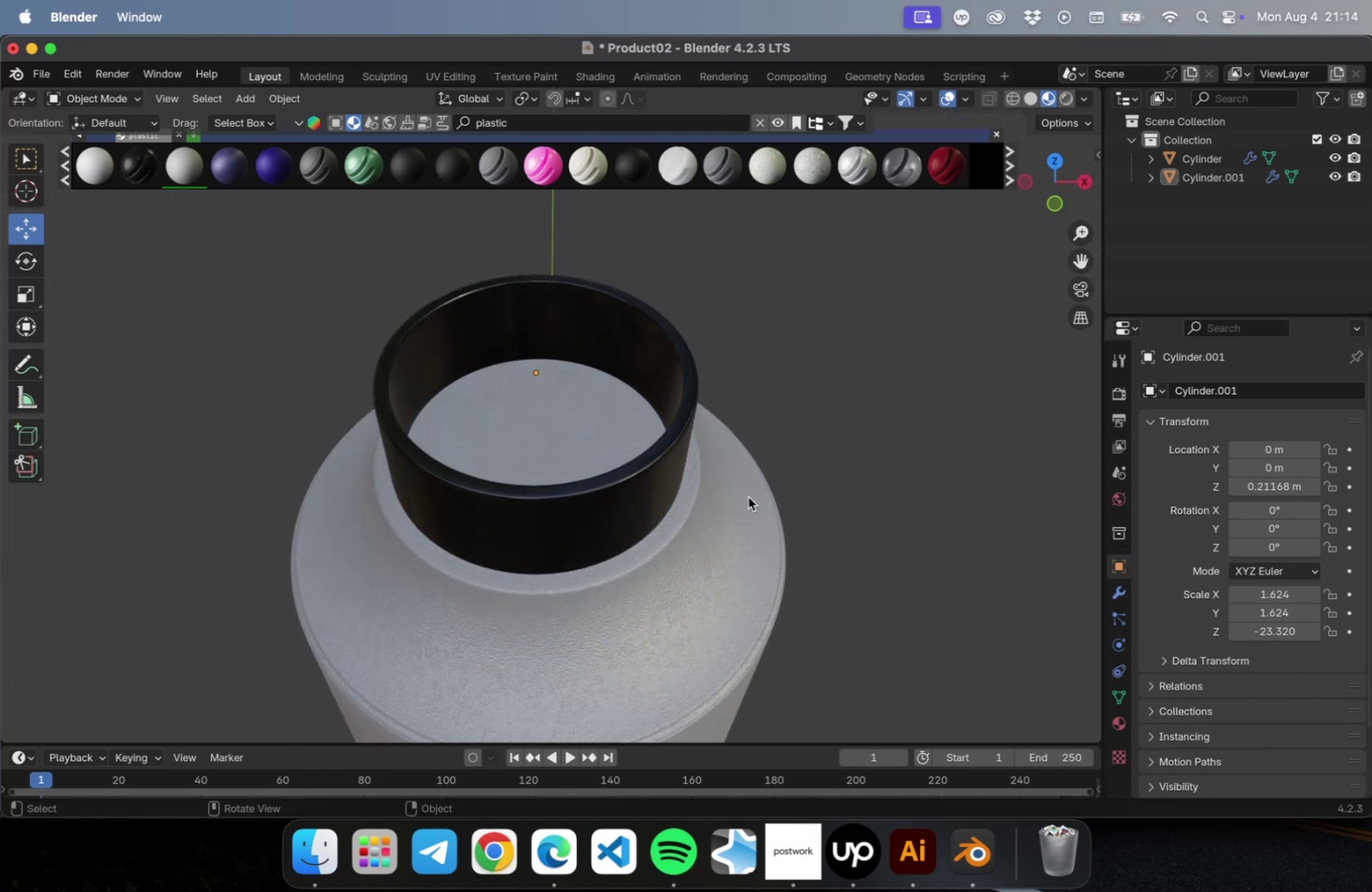 
left_click([901, 493])
 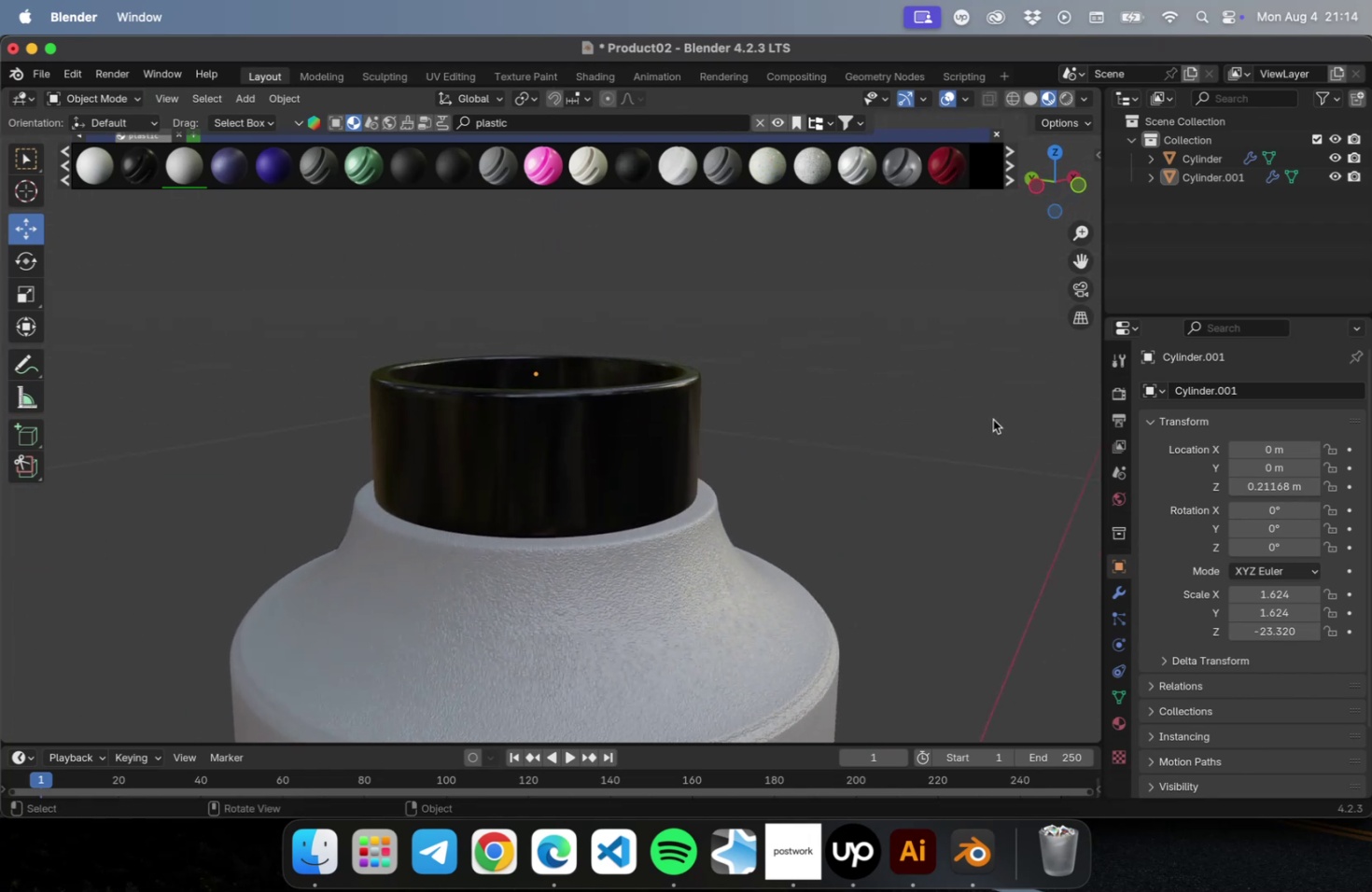 
key(Meta+S)
 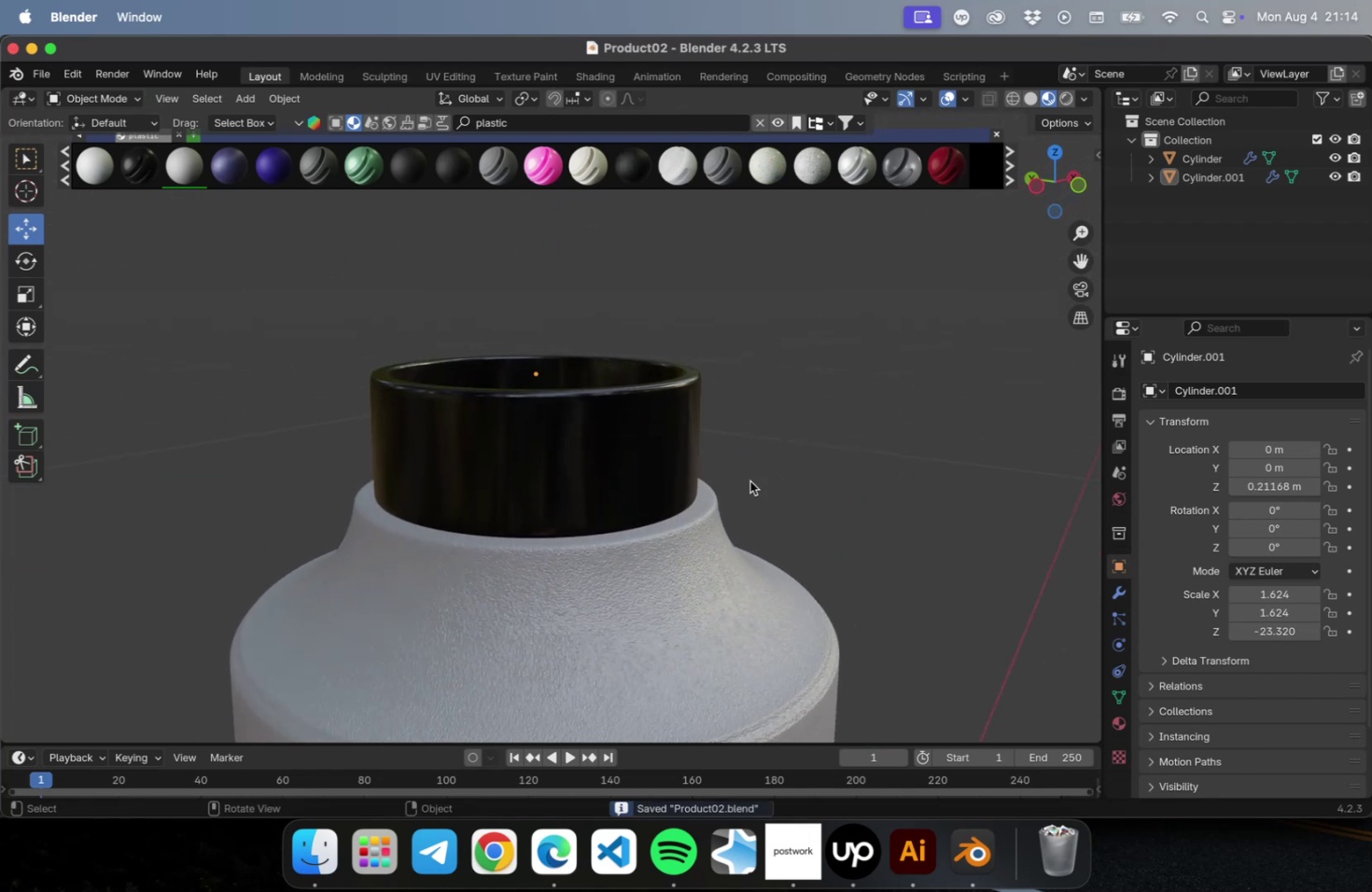 
left_click([654, 471])
 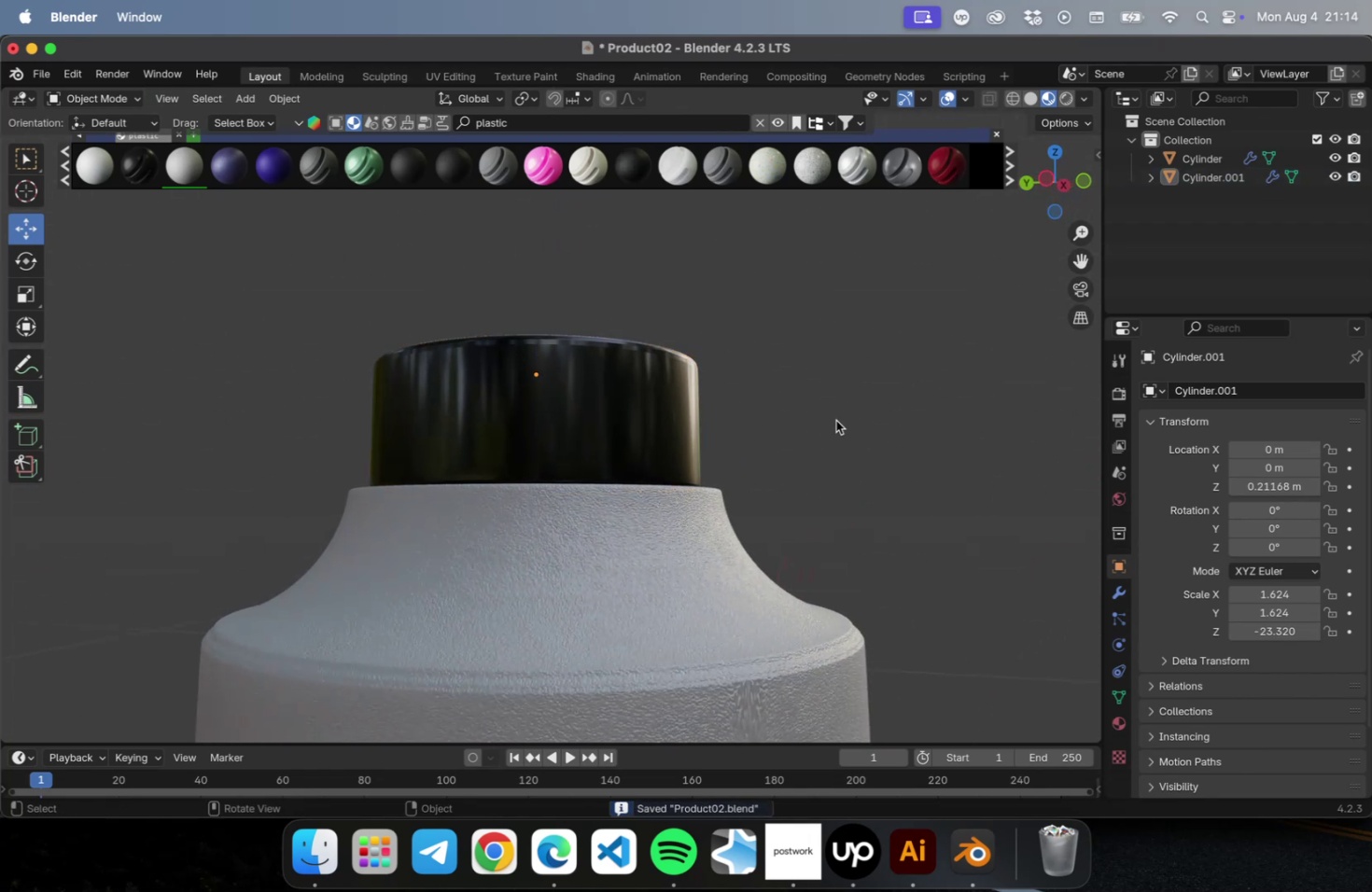 
scroll: coordinate [805, 464], scroll_direction: down, amount: 10.0
 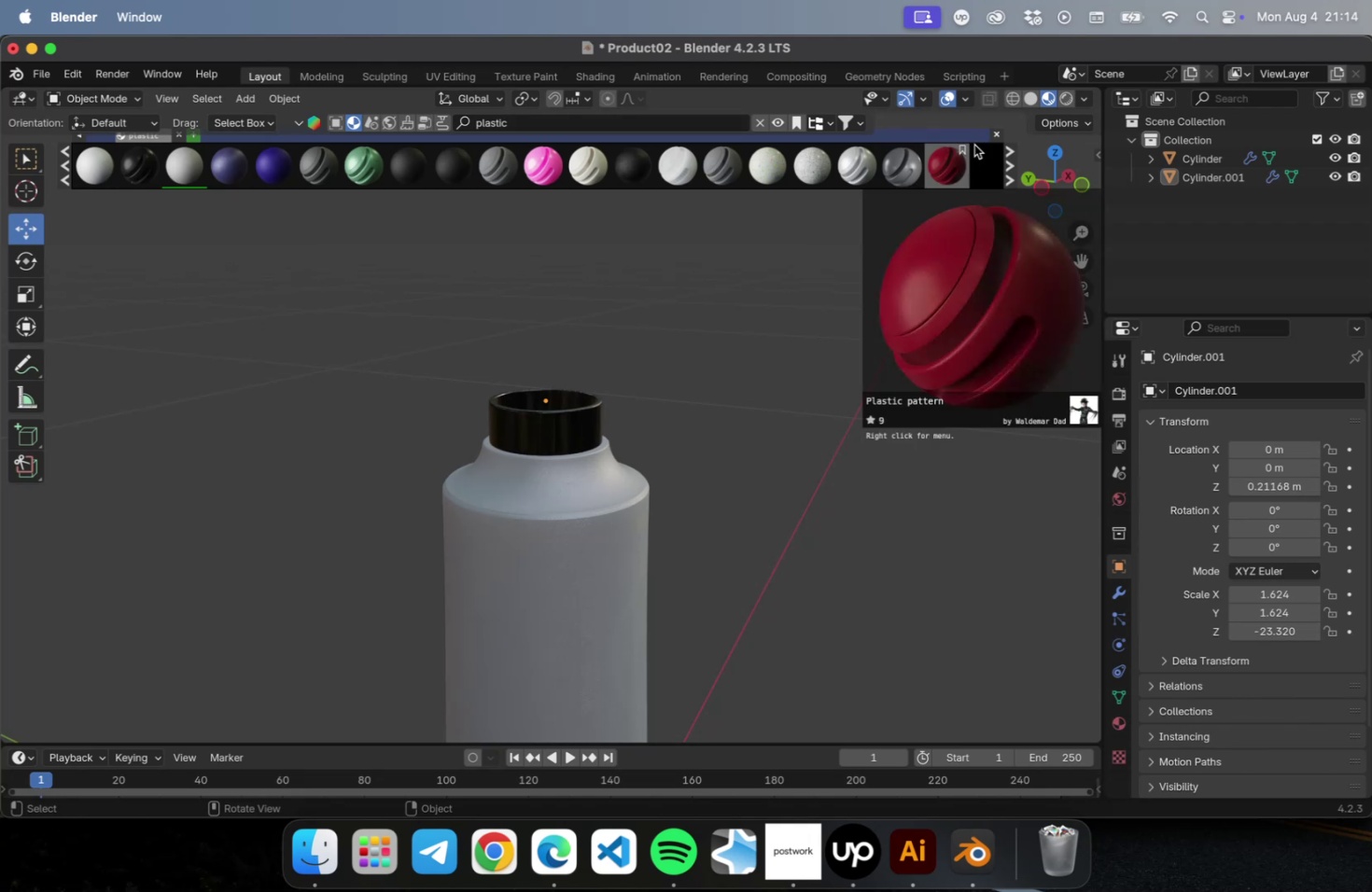 
left_click([995, 137])
 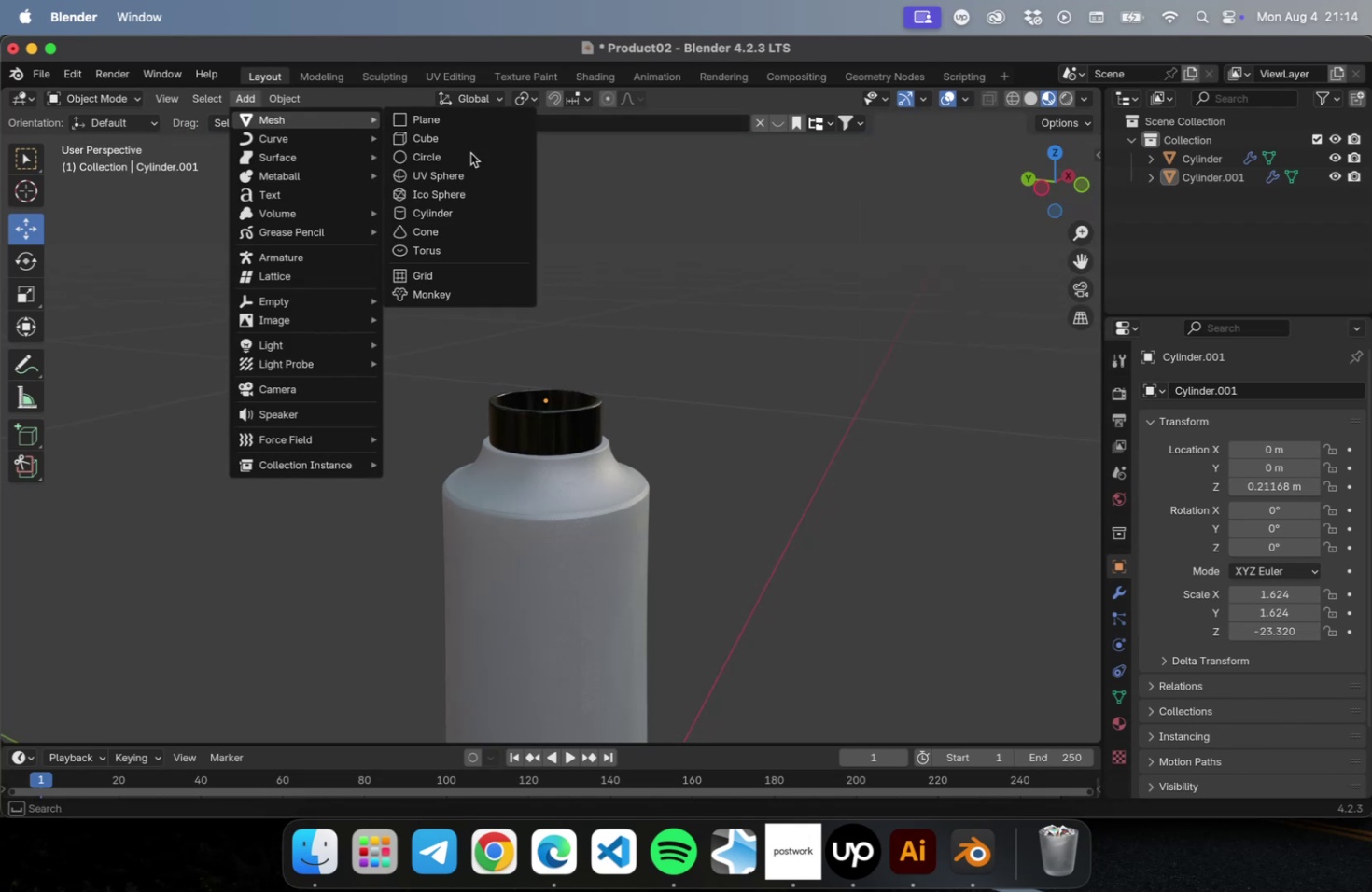 
left_click([467, 215])
 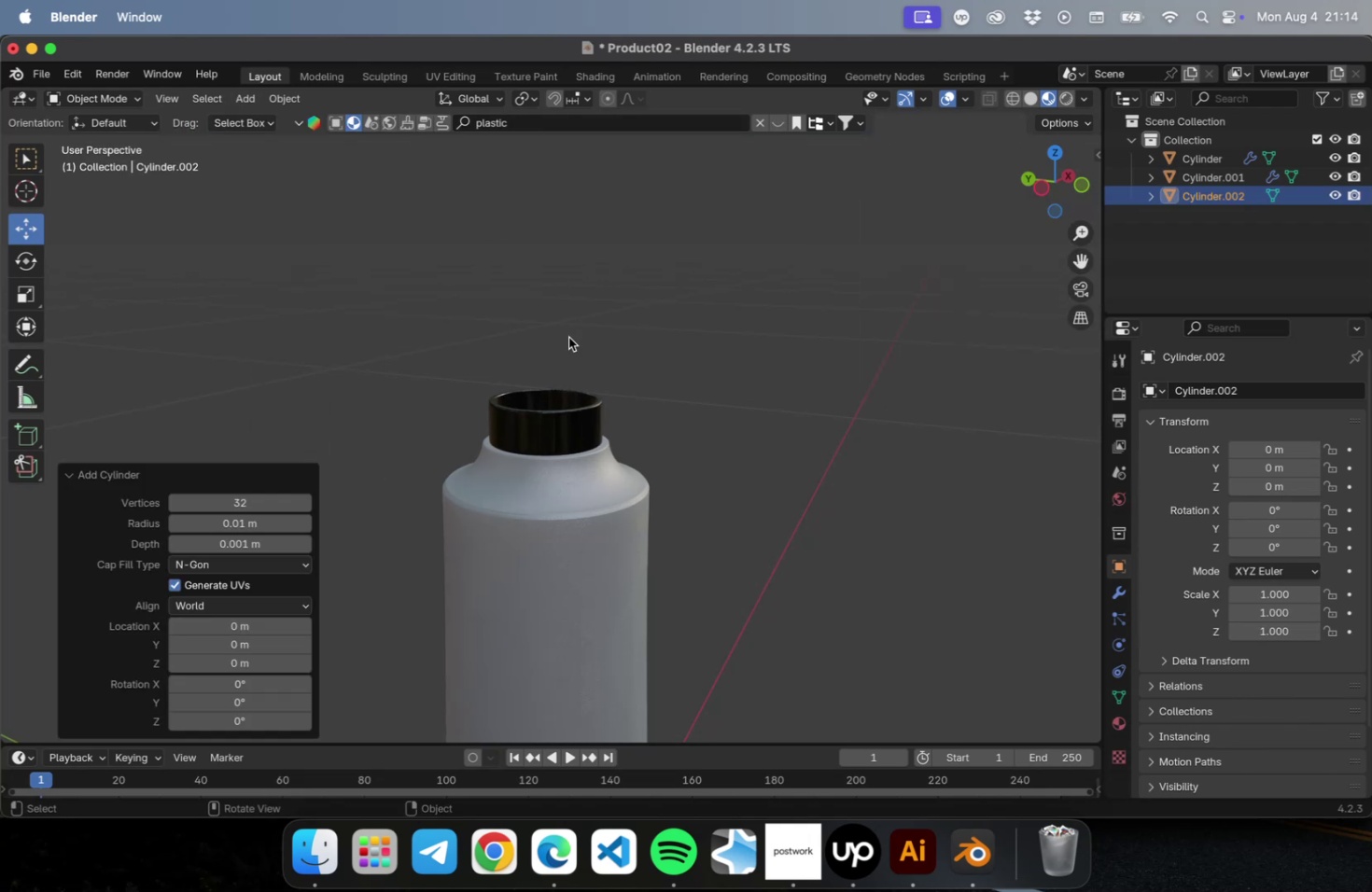 
scroll: coordinate [592, 485], scroll_direction: down, amount: 20.0
 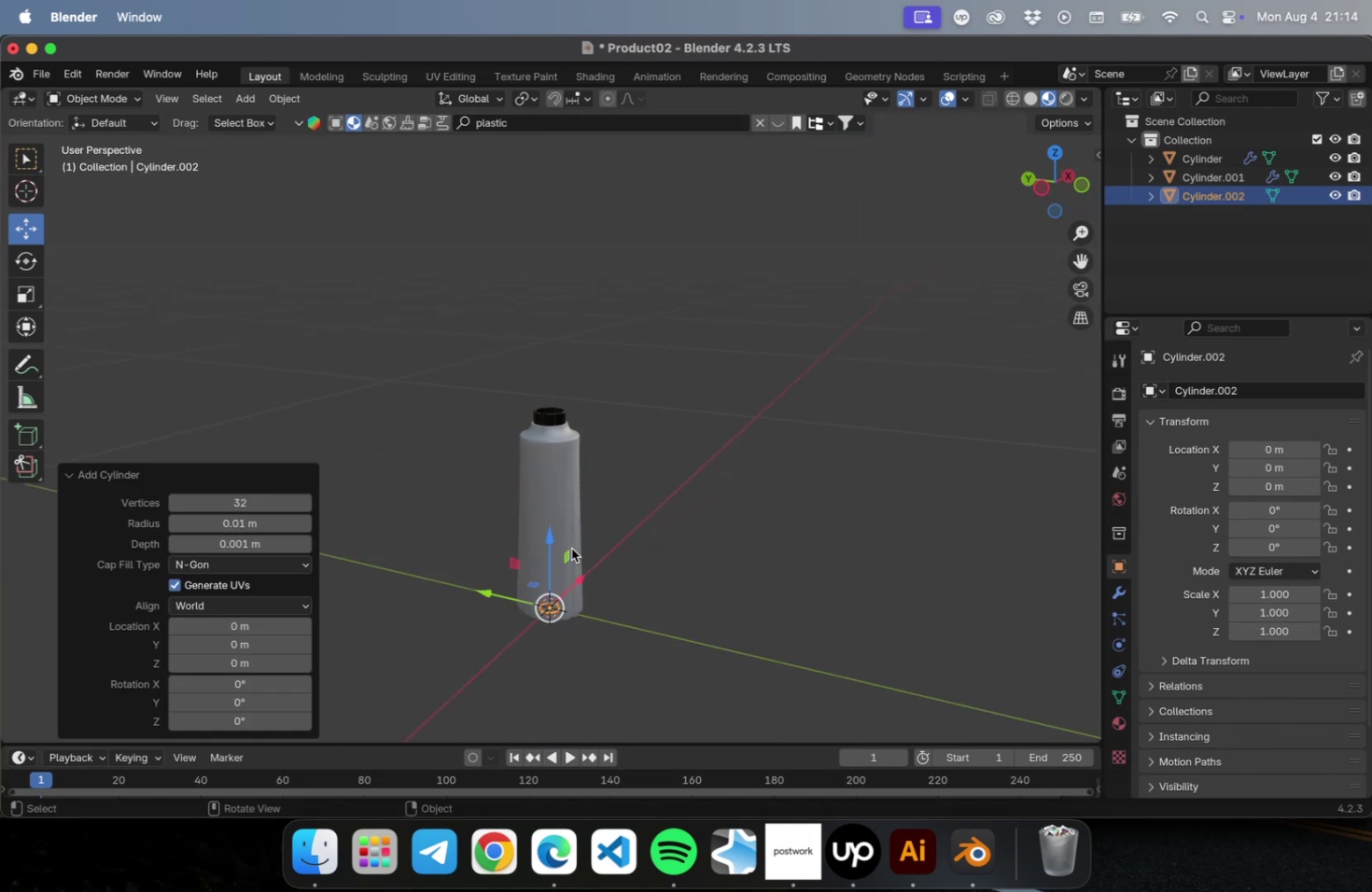 
left_click_drag(start_coordinate=[557, 544], to_coordinate=[555, 343])
 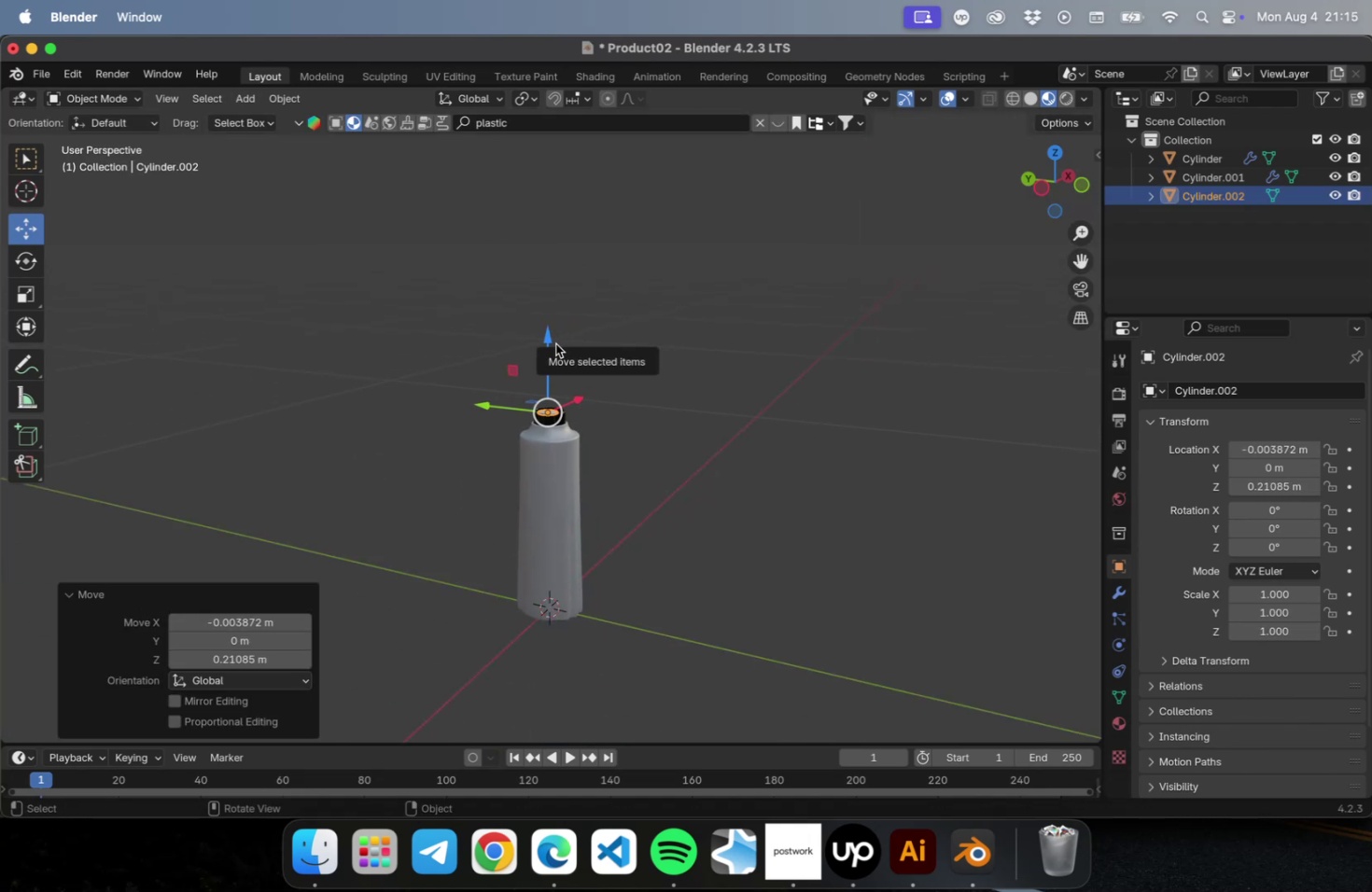 
key(NumLock)
 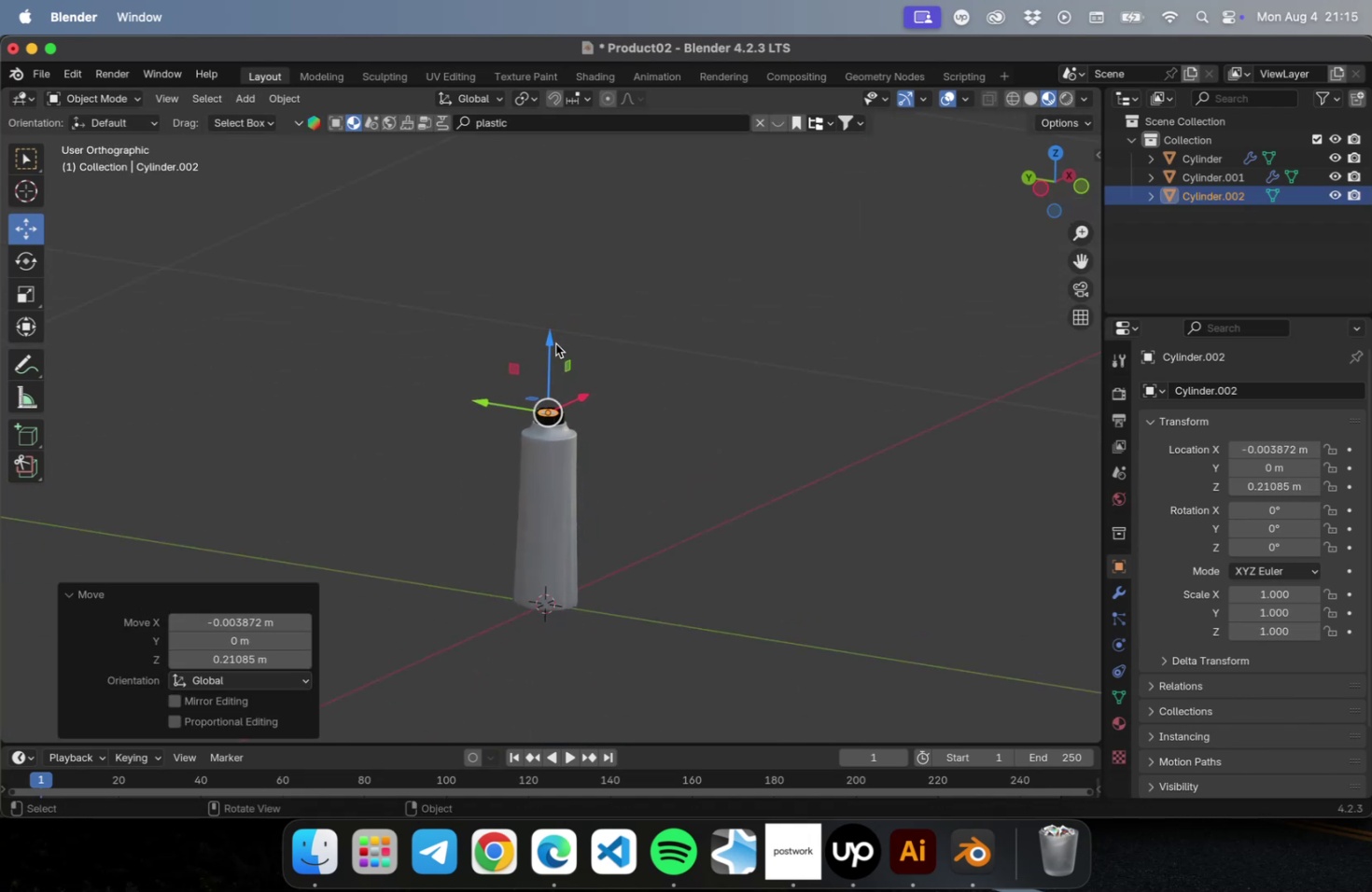 
key(Numpad7)
 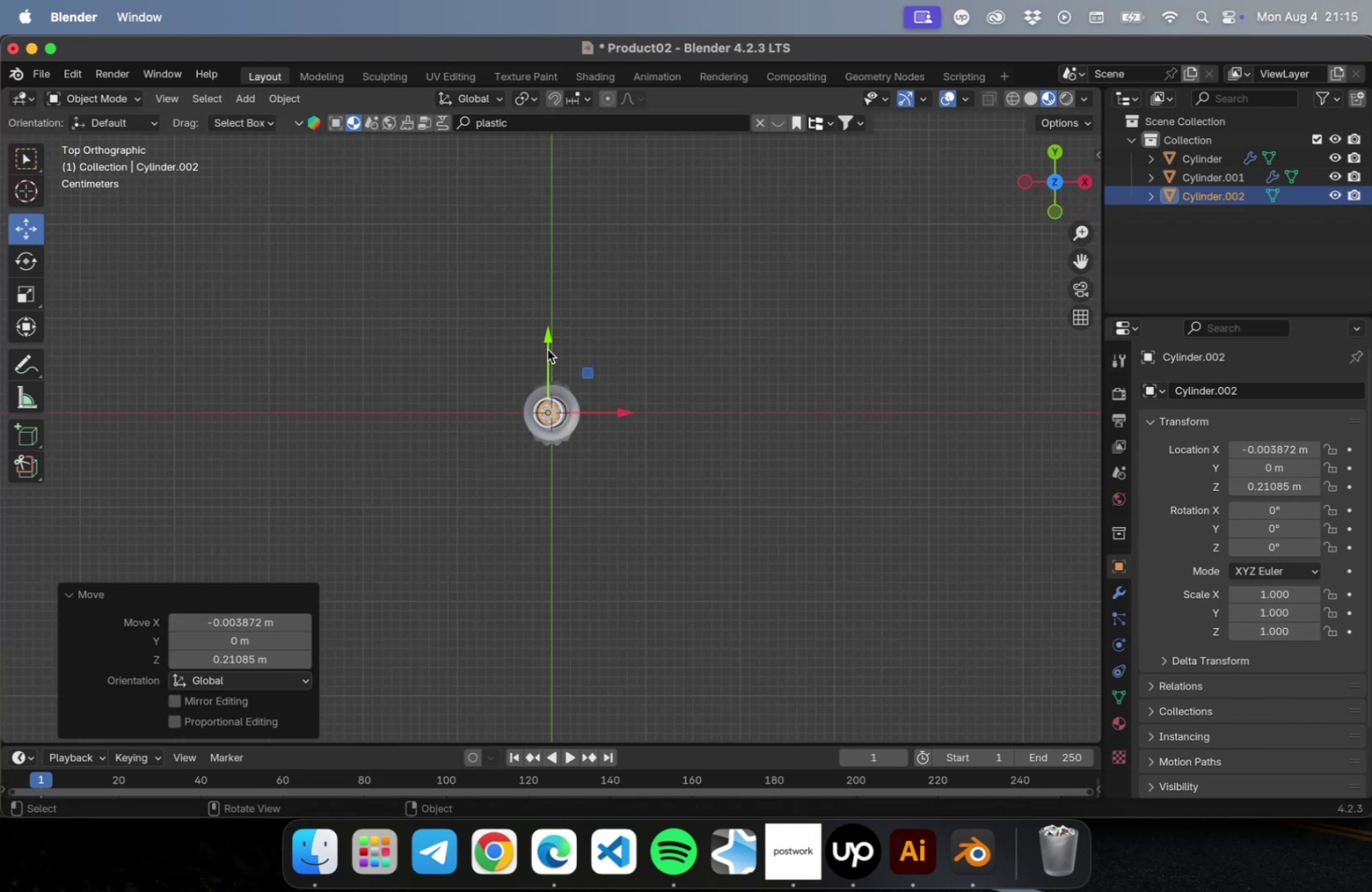 
scroll: coordinate [604, 396], scroll_direction: up, amount: 38.0
 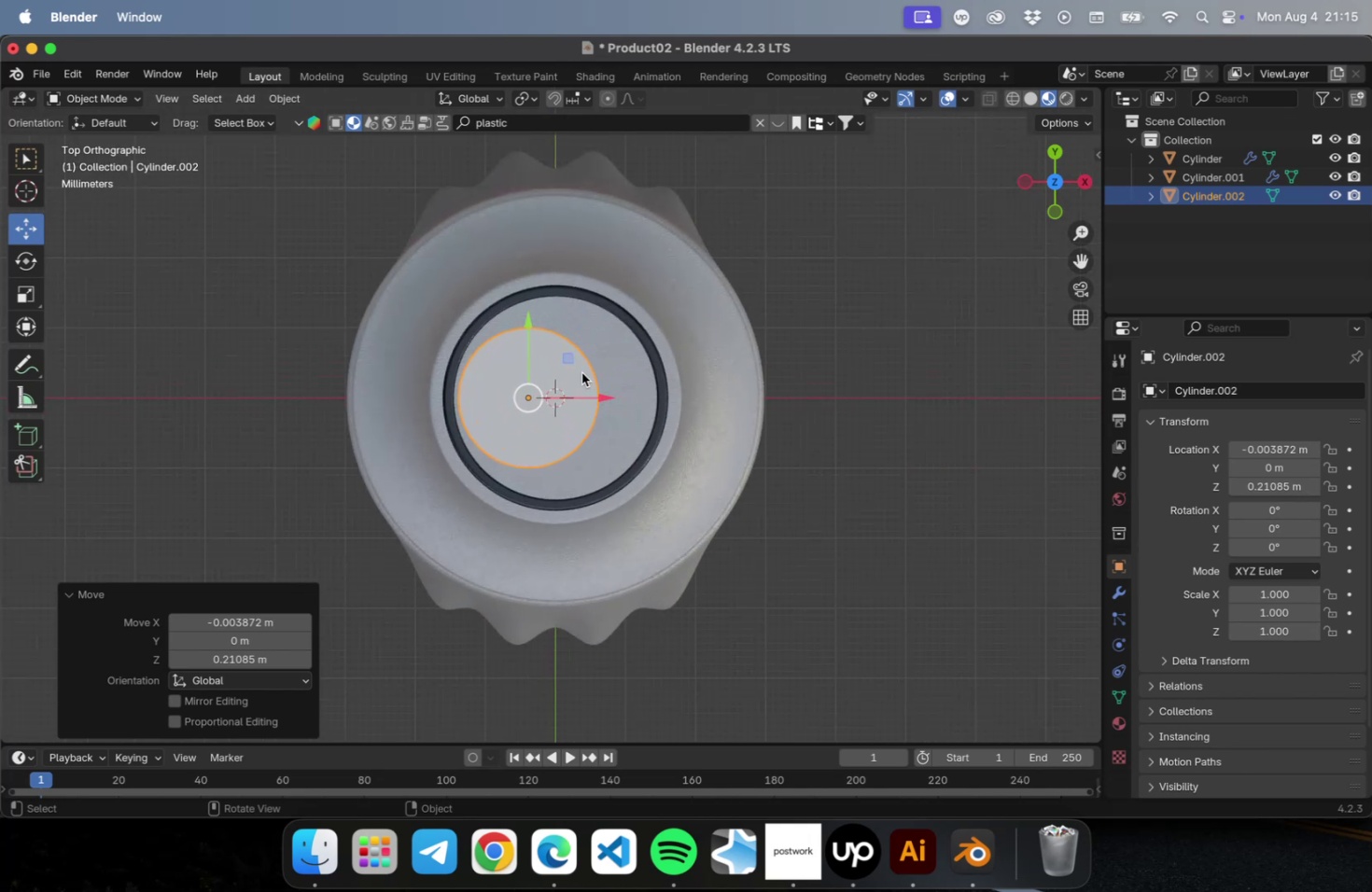 
key(Meta+Z)
 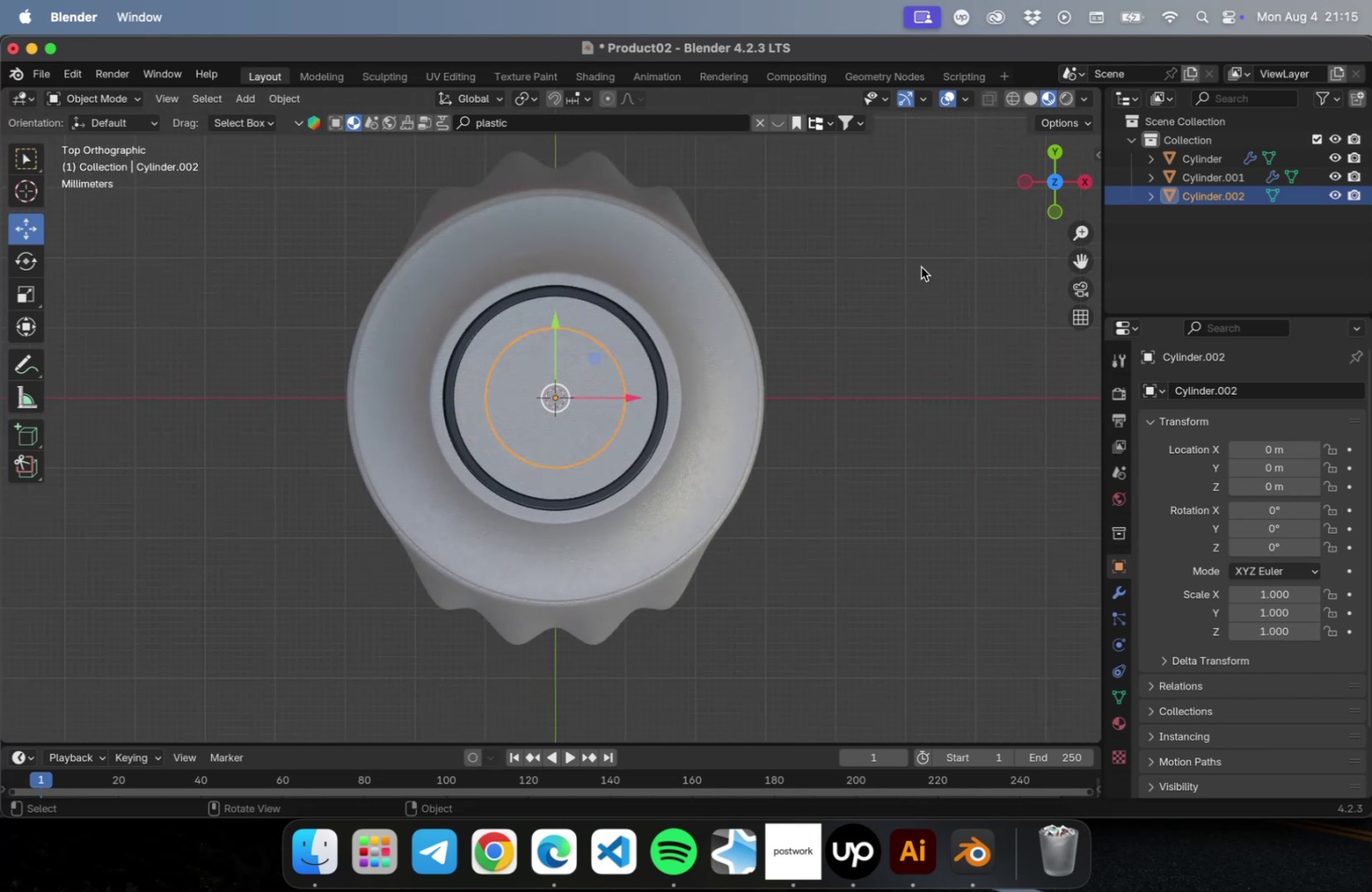 
key(N)
 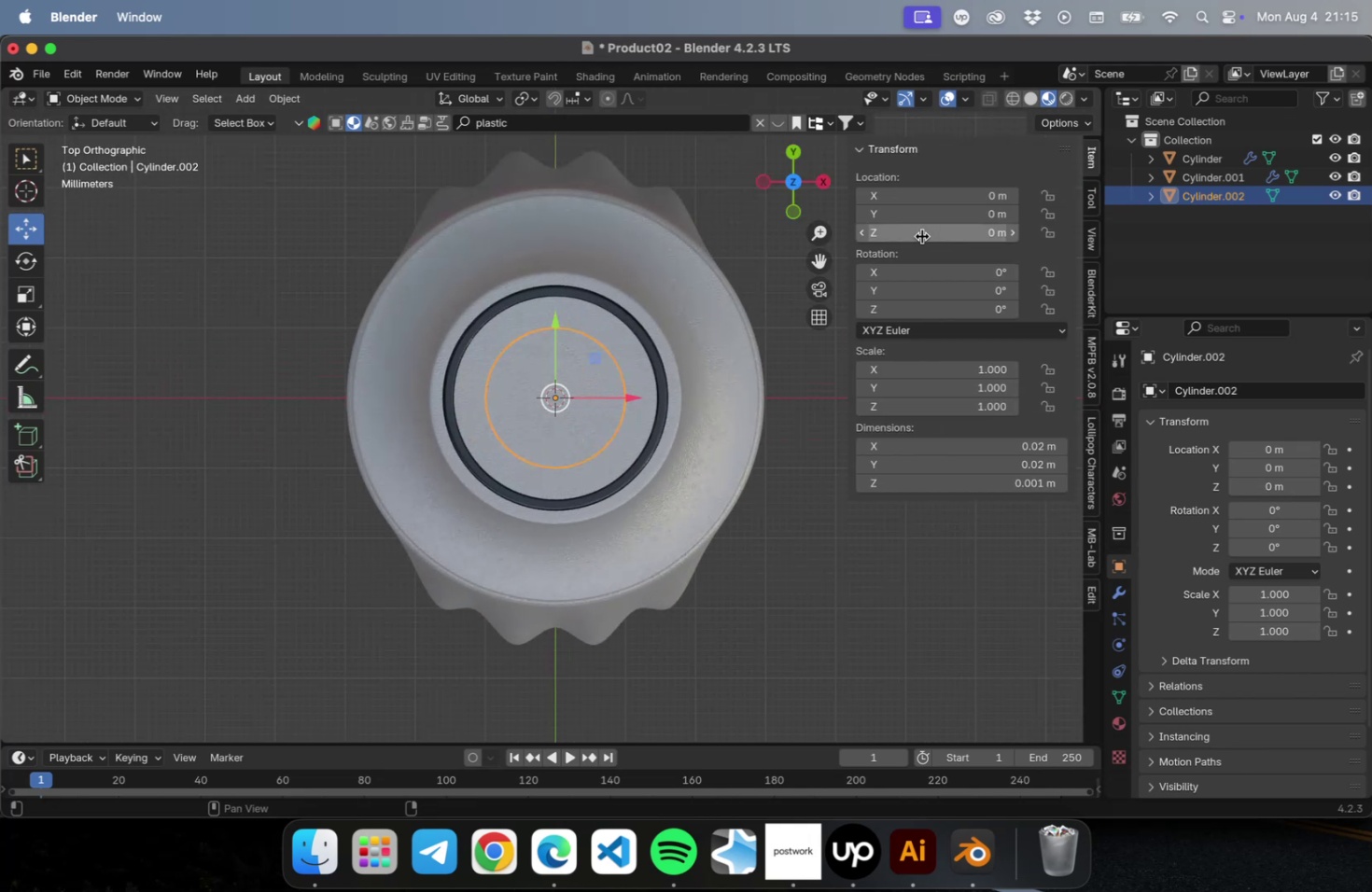 
left_click_drag(start_coordinate=[918, 233], to_coordinate=[1141, 234])
 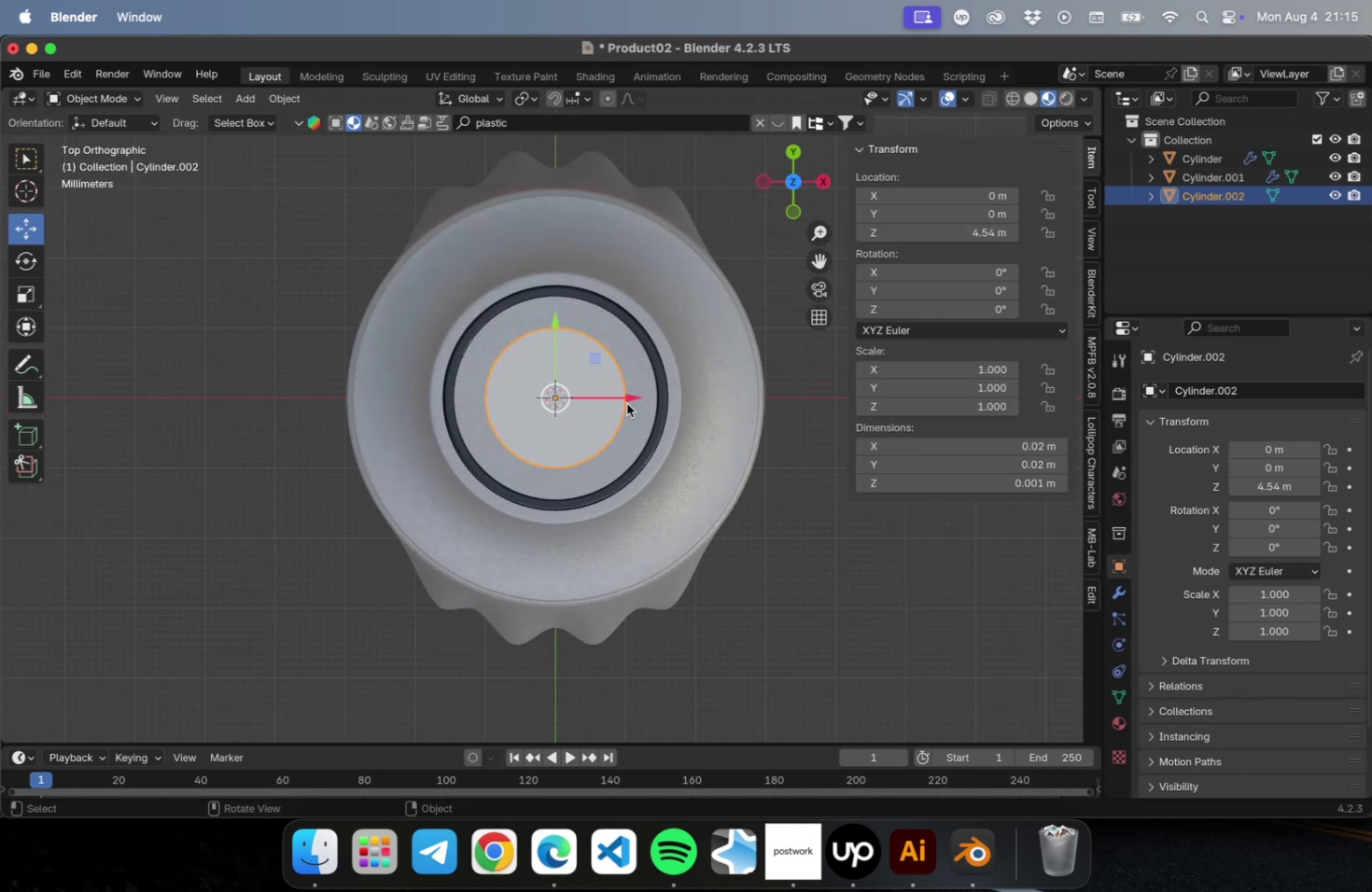 
key(S)
 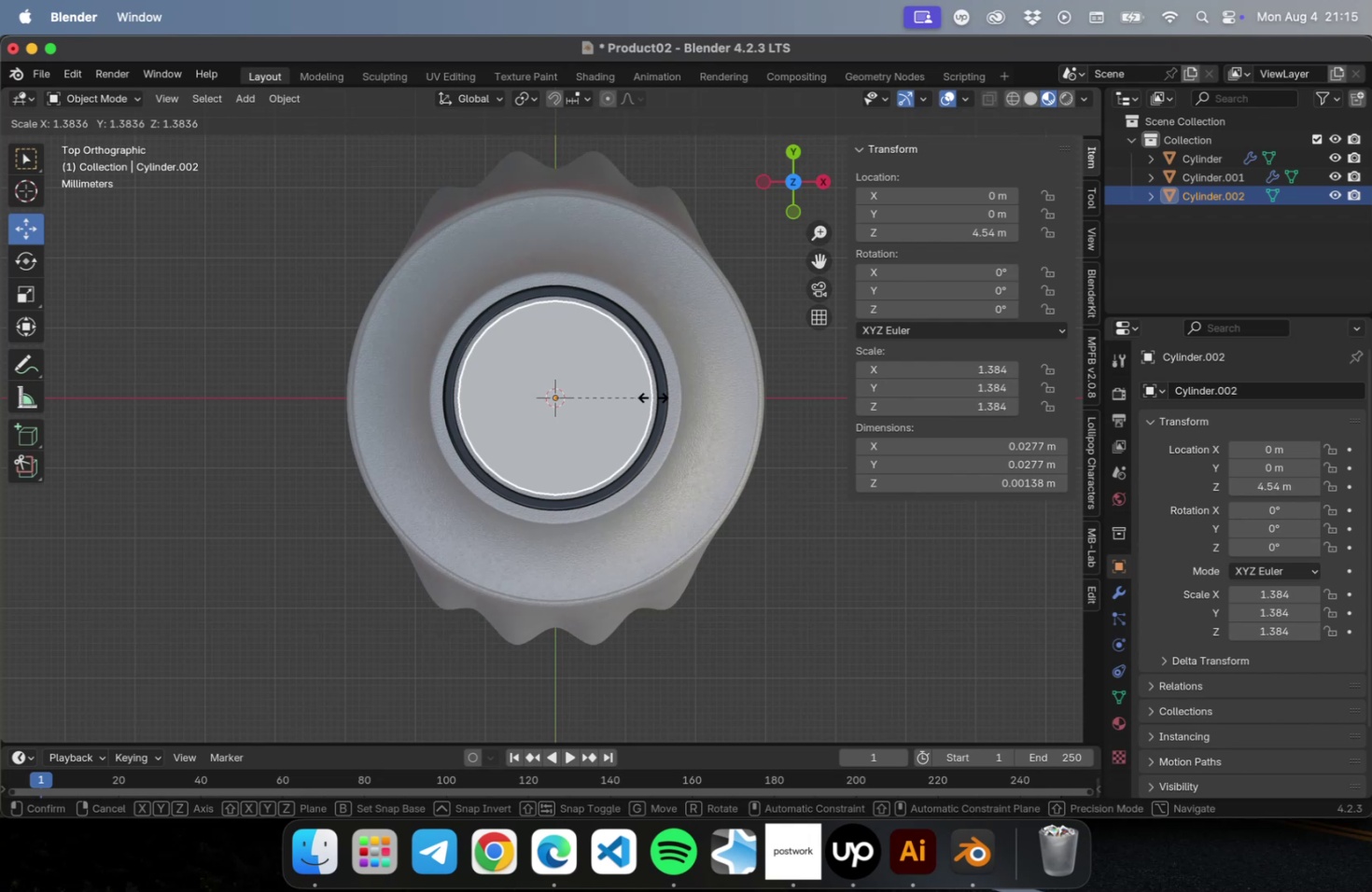 
left_click([653, 397])
 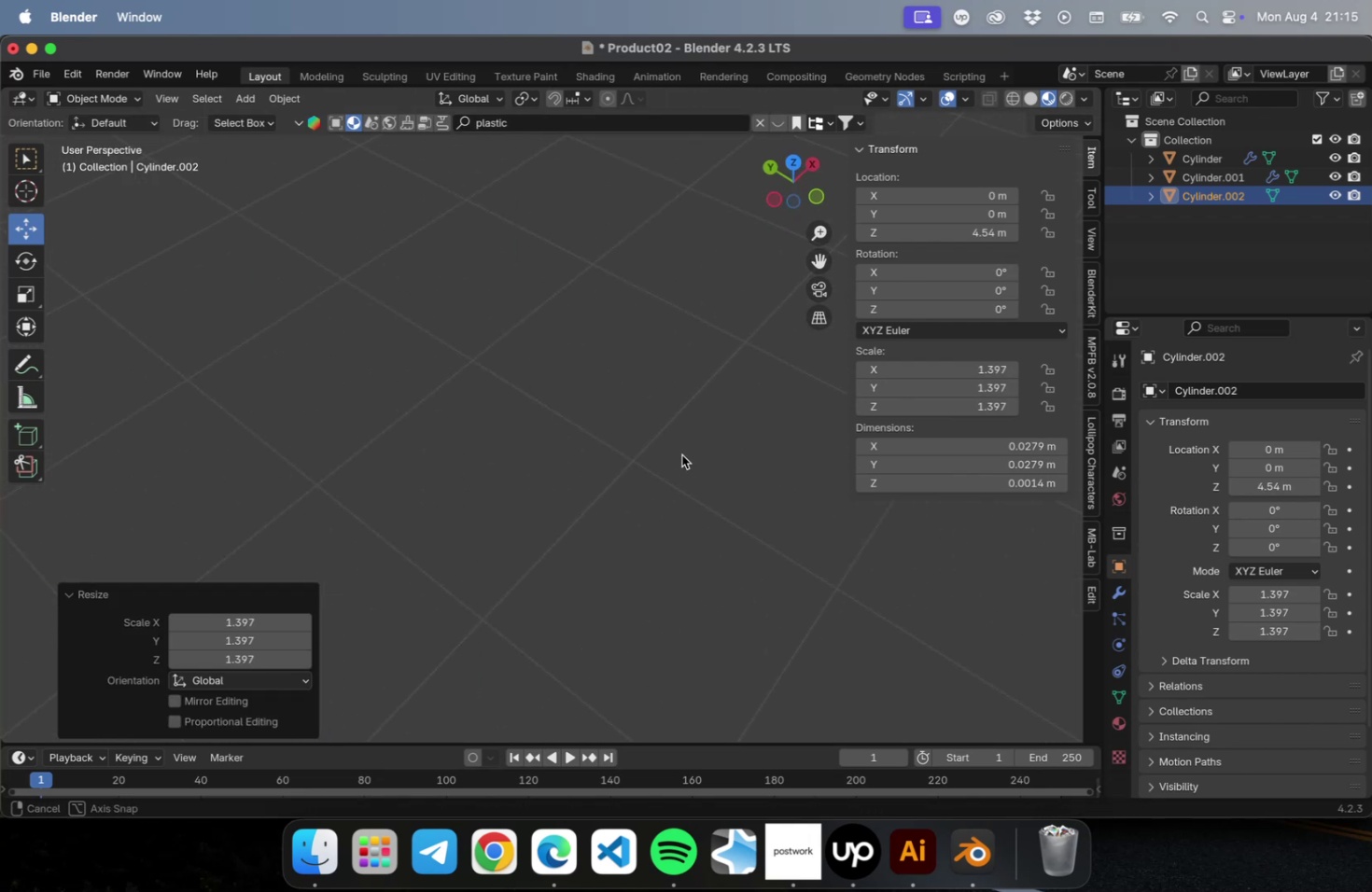 
scroll: coordinate [686, 456], scroll_direction: down, amount: 133.0
 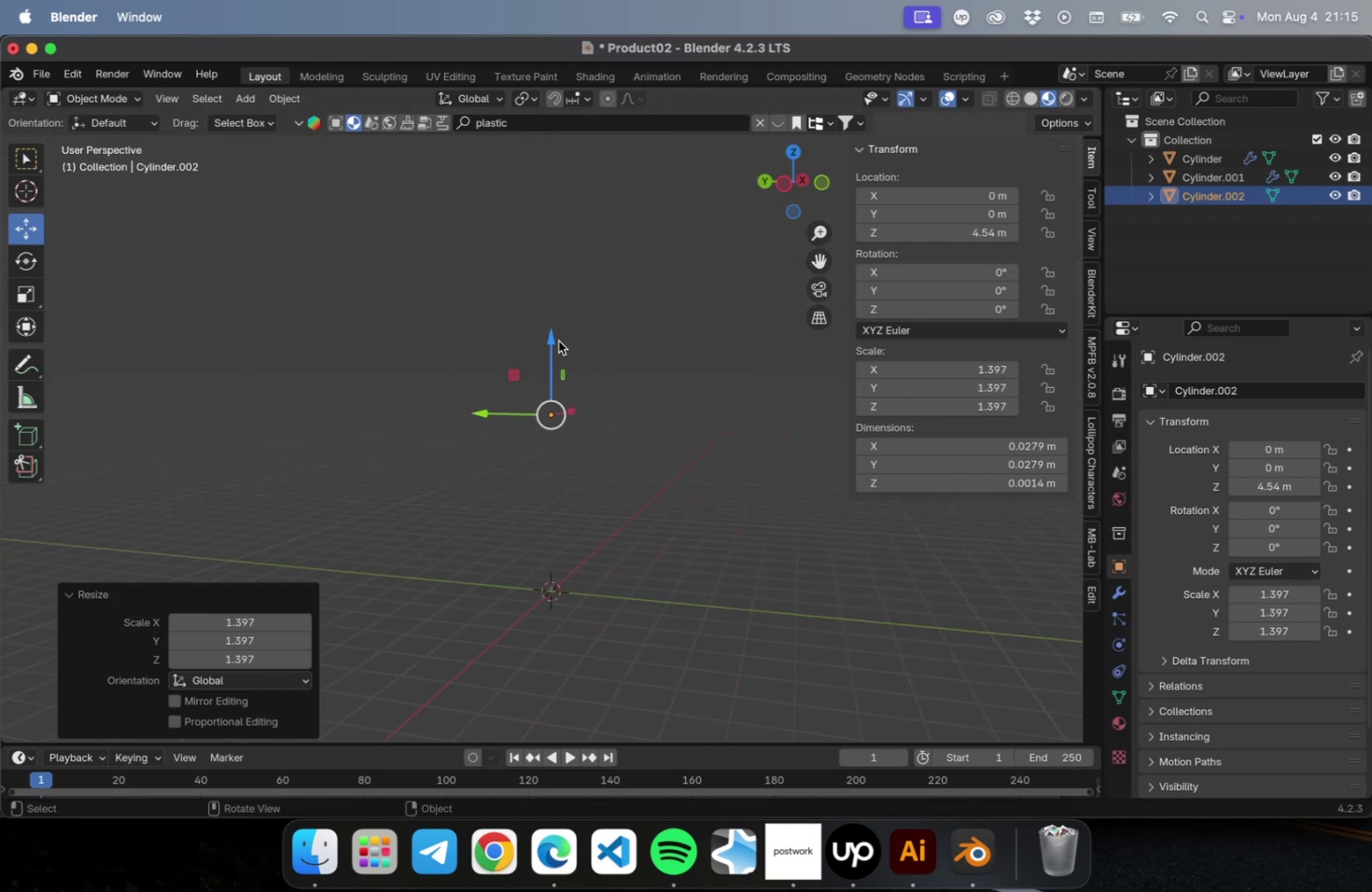 
left_click_drag(start_coordinate=[551, 338], to_coordinate=[556, 510])
 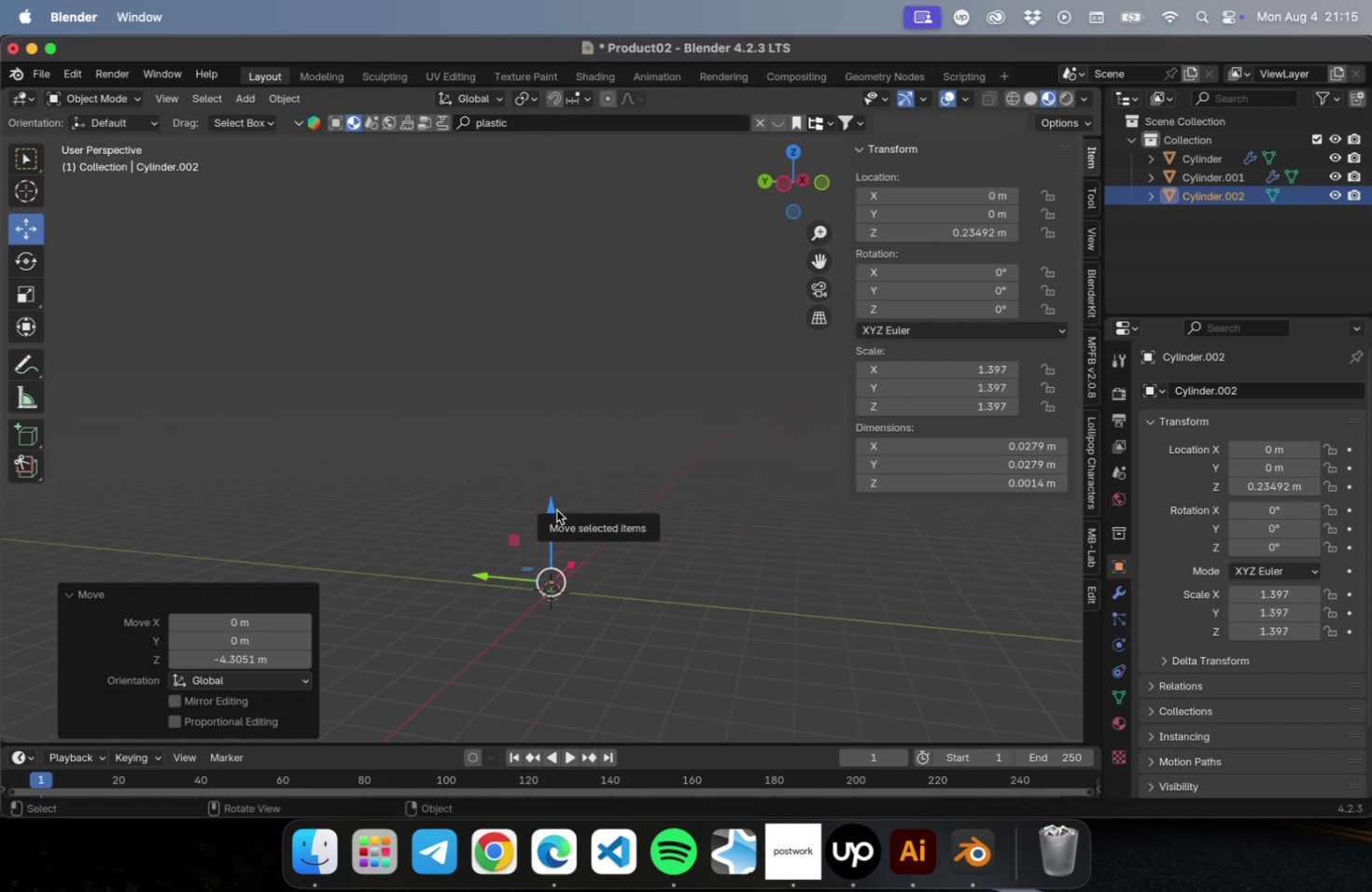 
key(NumLock)
 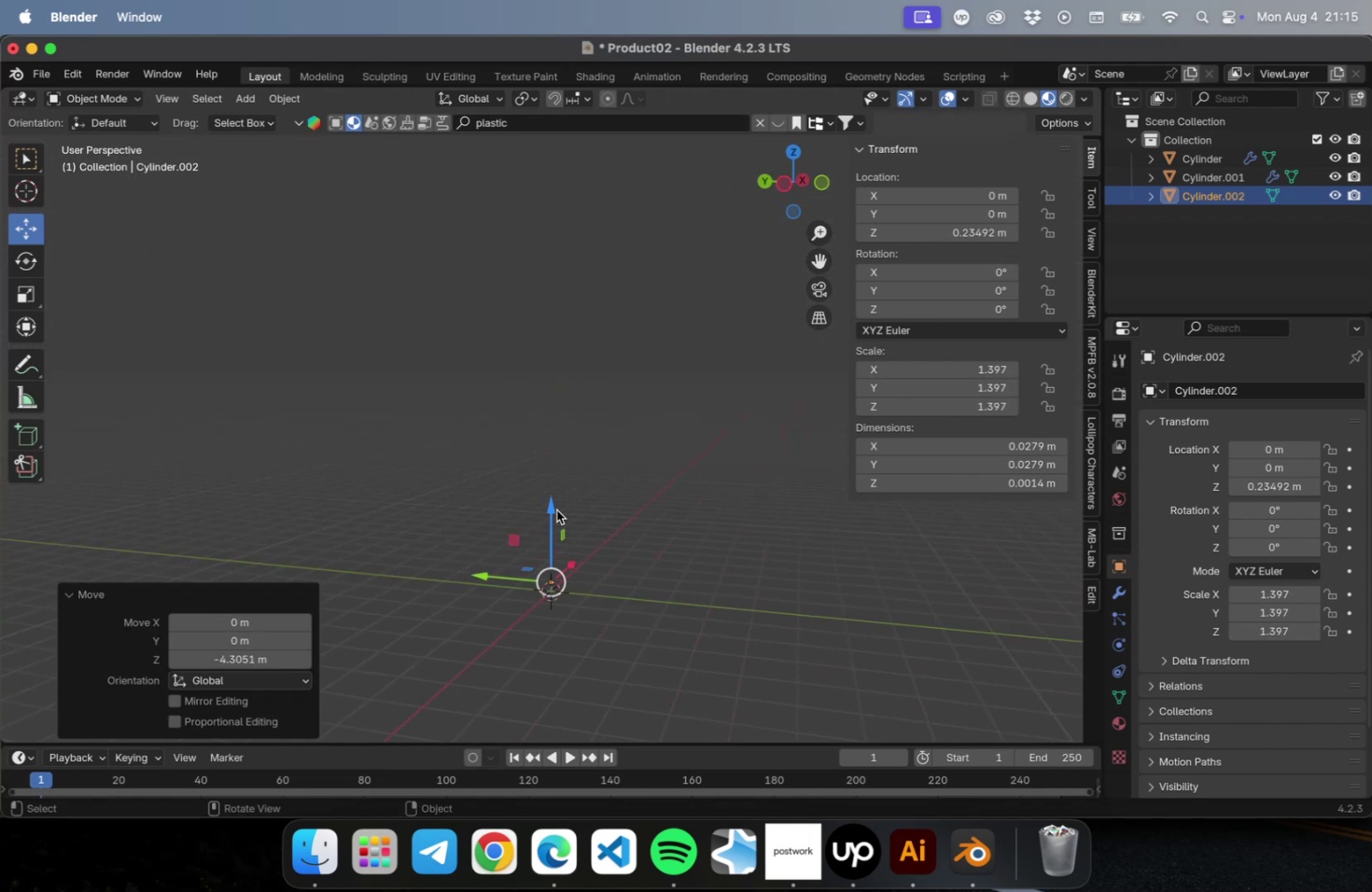 
key(NumpadDecimal)
 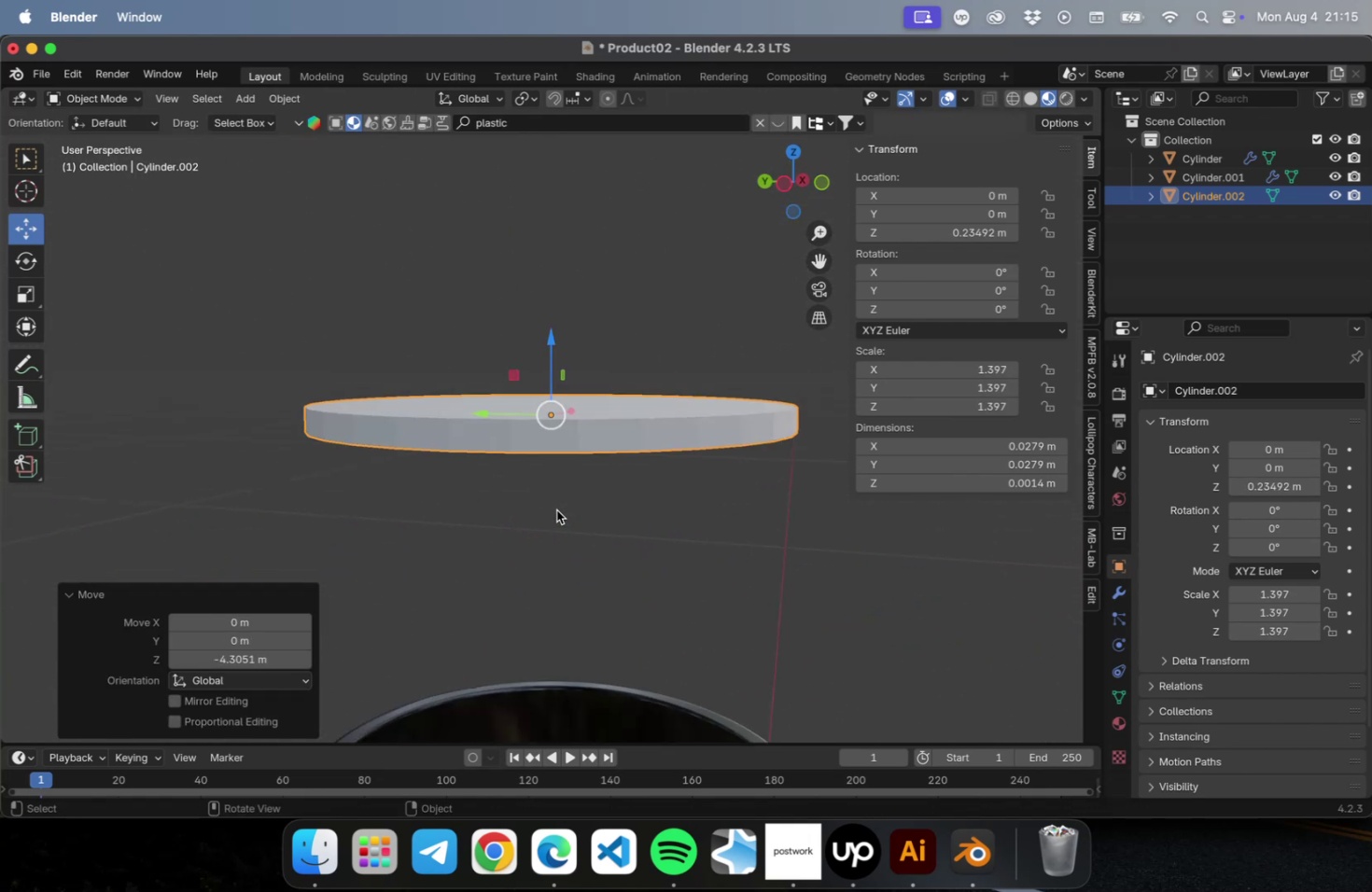 
scroll: coordinate [551, 517], scroll_direction: down, amount: 5.0
 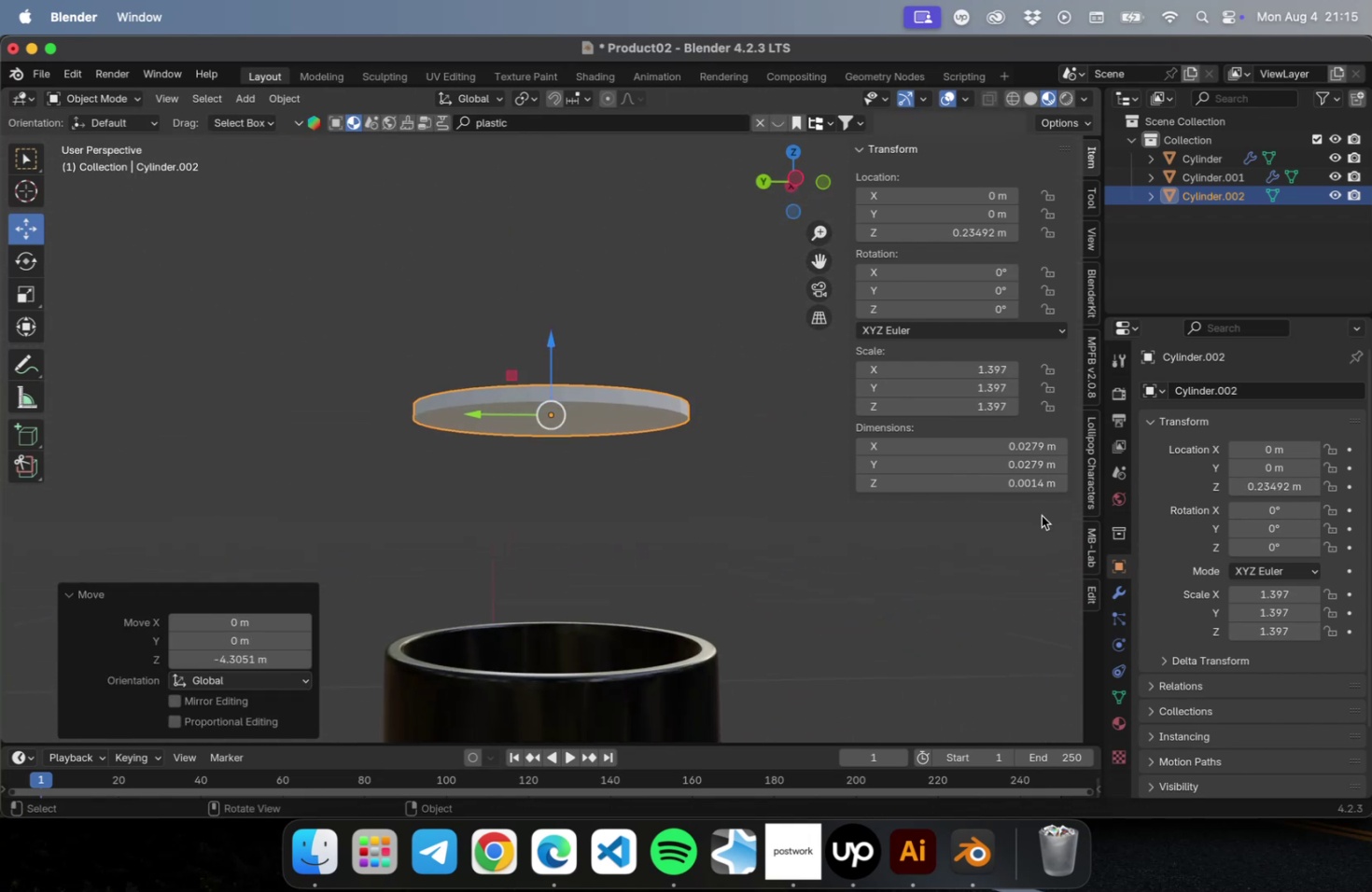 
left_click_drag(start_coordinate=[973, 474], to_coordinate=[977, 478])
 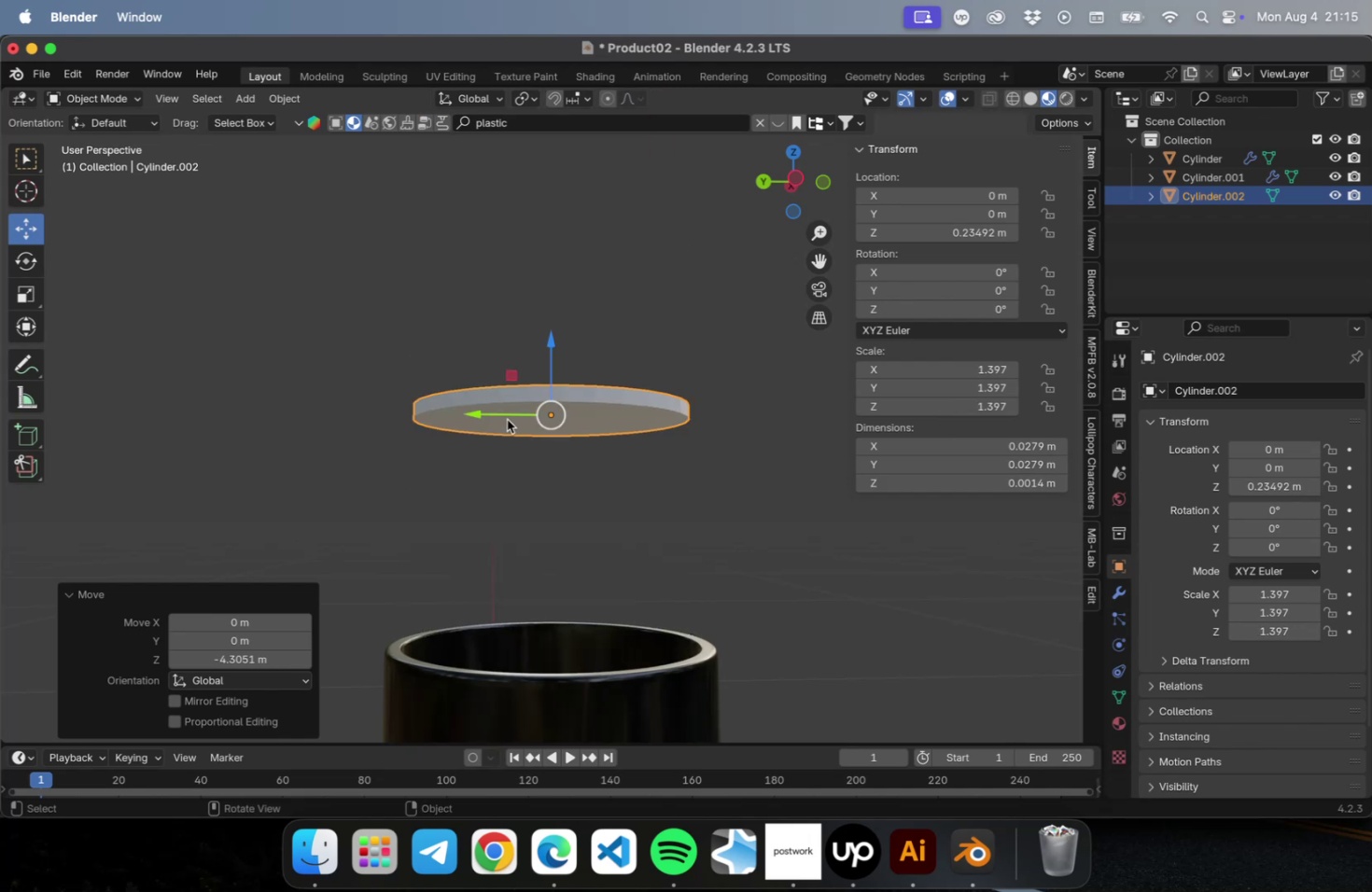 
type(sz)
 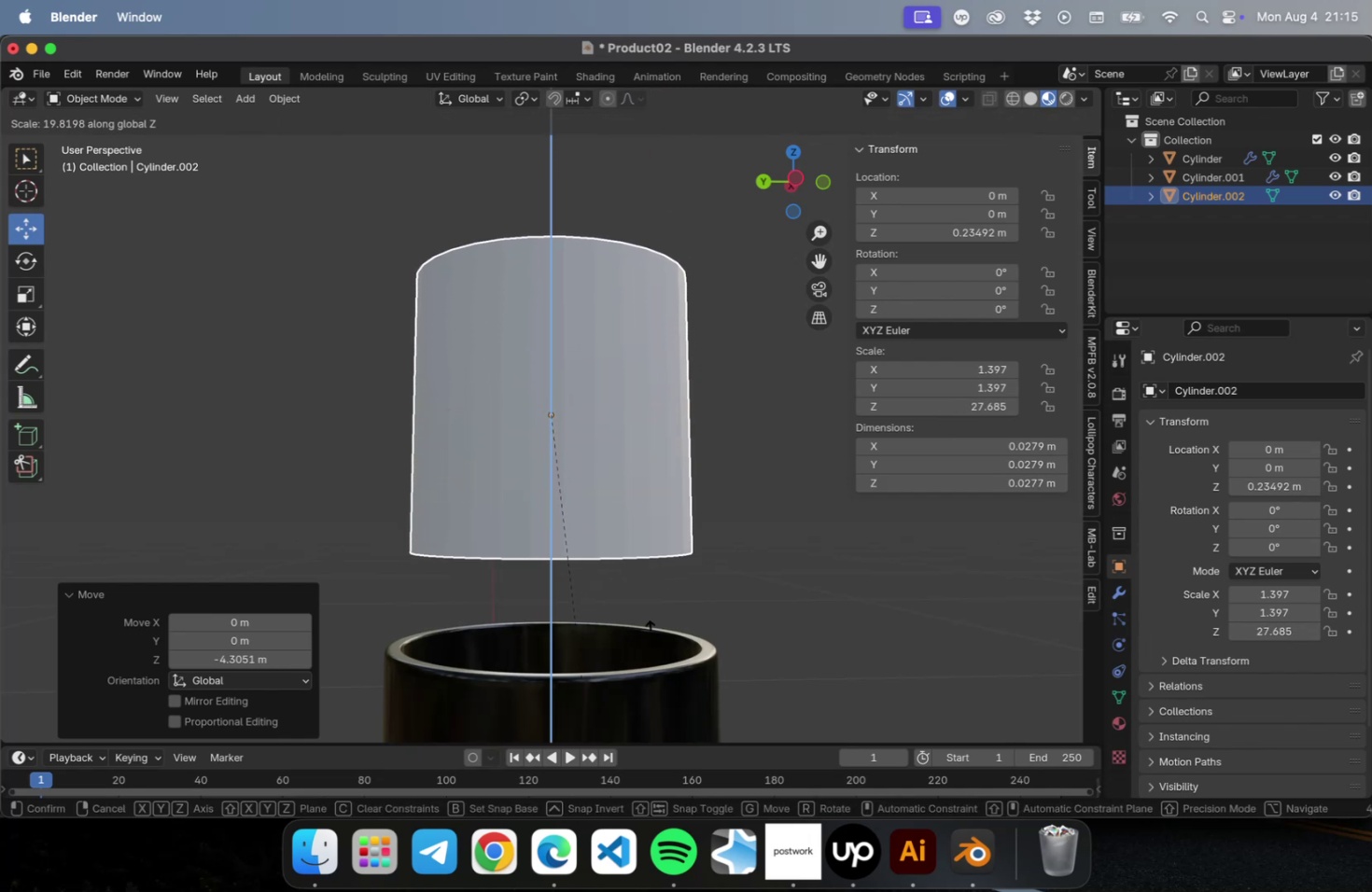 
left_click([654, 687])
 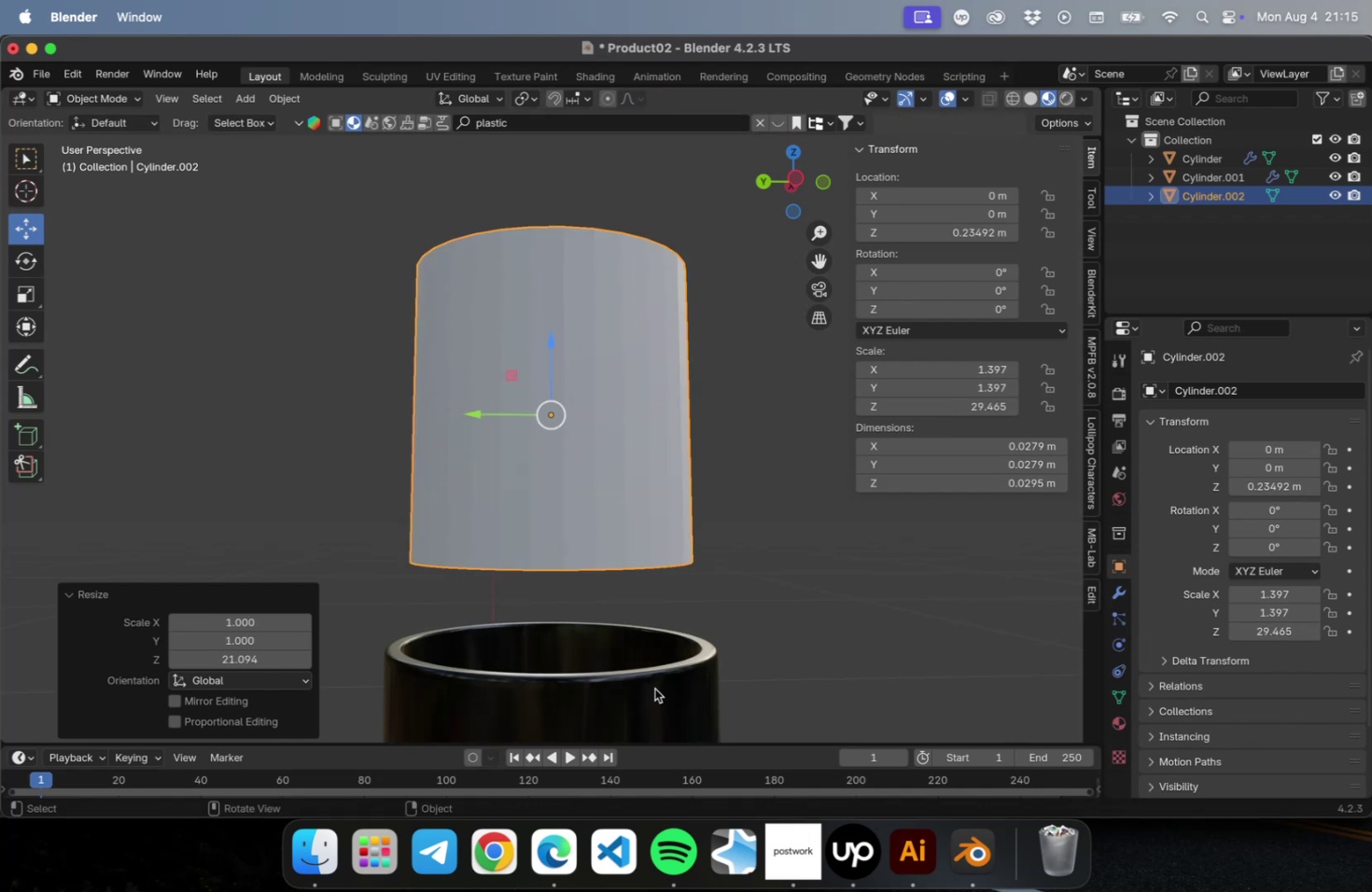 
scroll: coordinate [658, 651], scroll_direction: down, amount: 10.0
 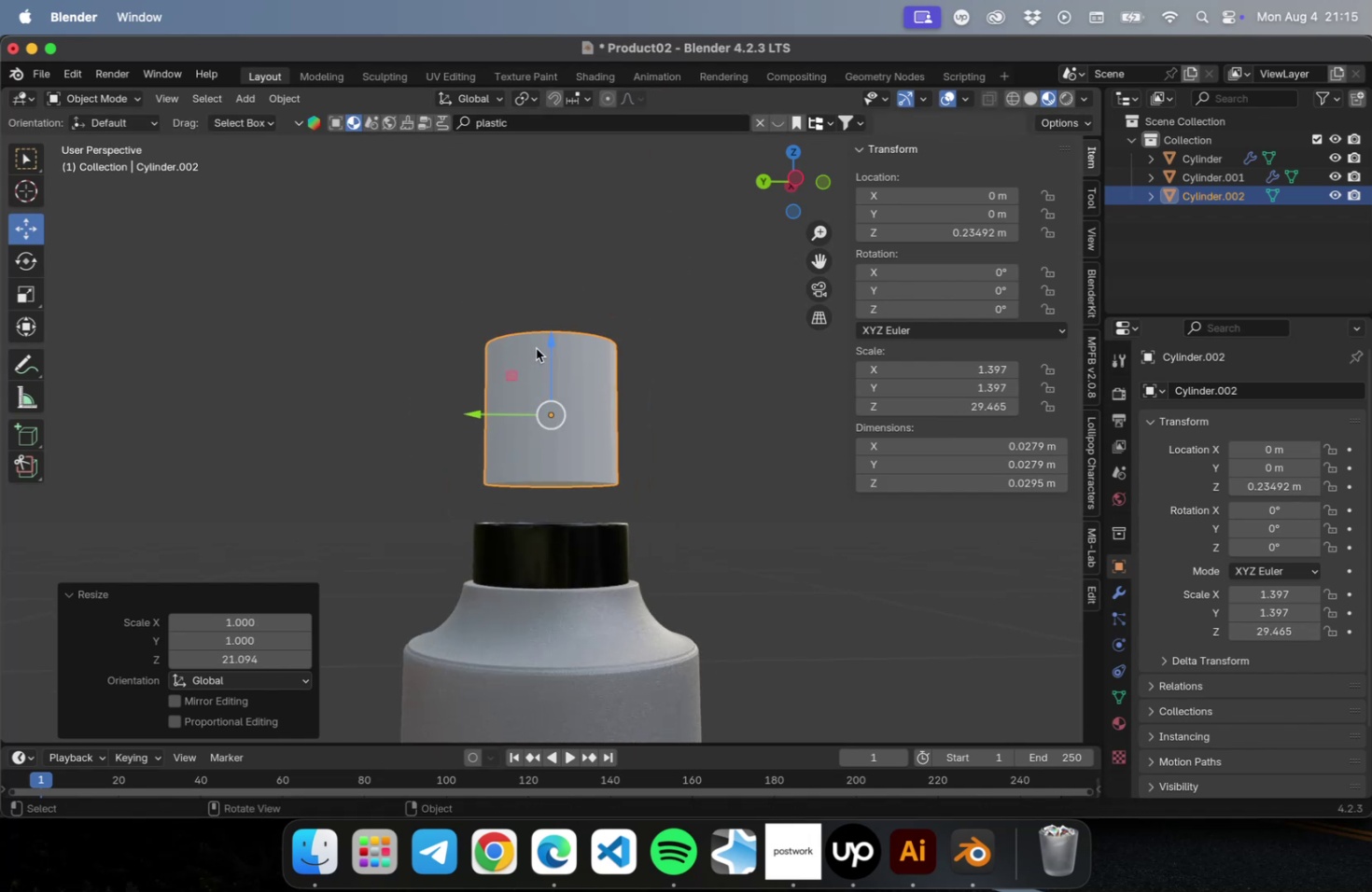 
left_click_drag(start_coordinate=[546, 346], to_coordinate=[546, 434])
 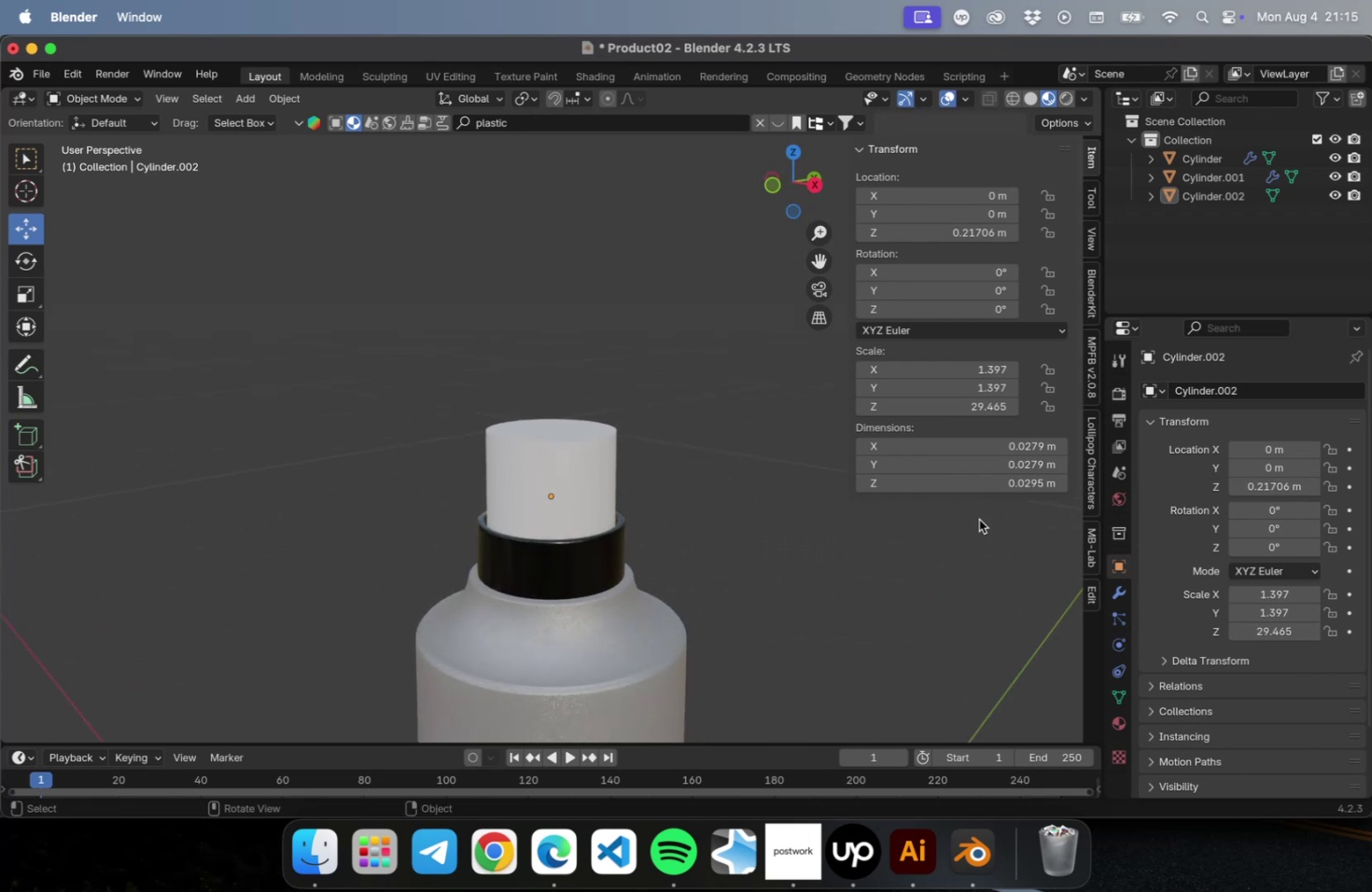 
left_click([591, 474])
 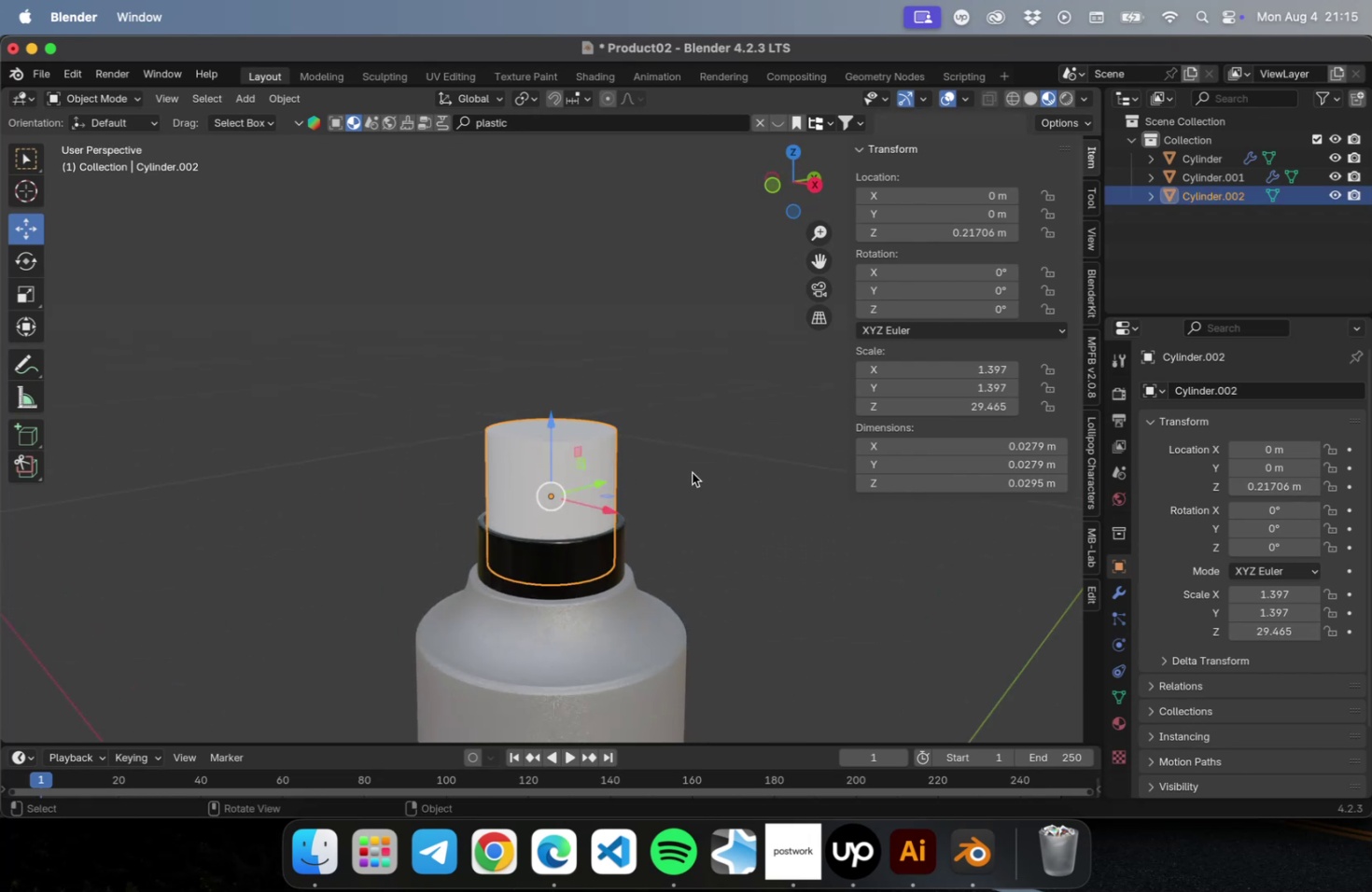 
key(Tab)
 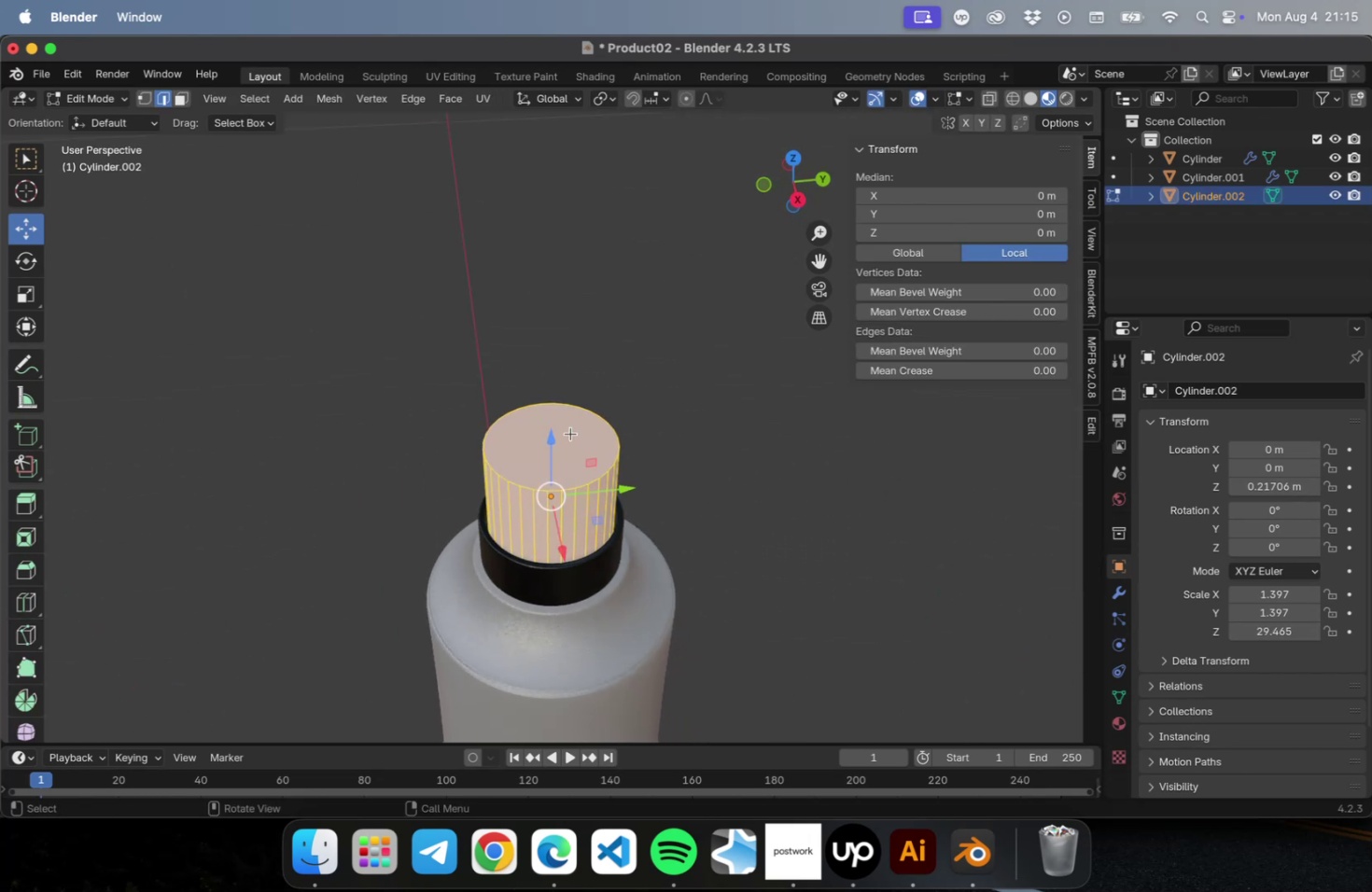 
left_click([570, 434])
 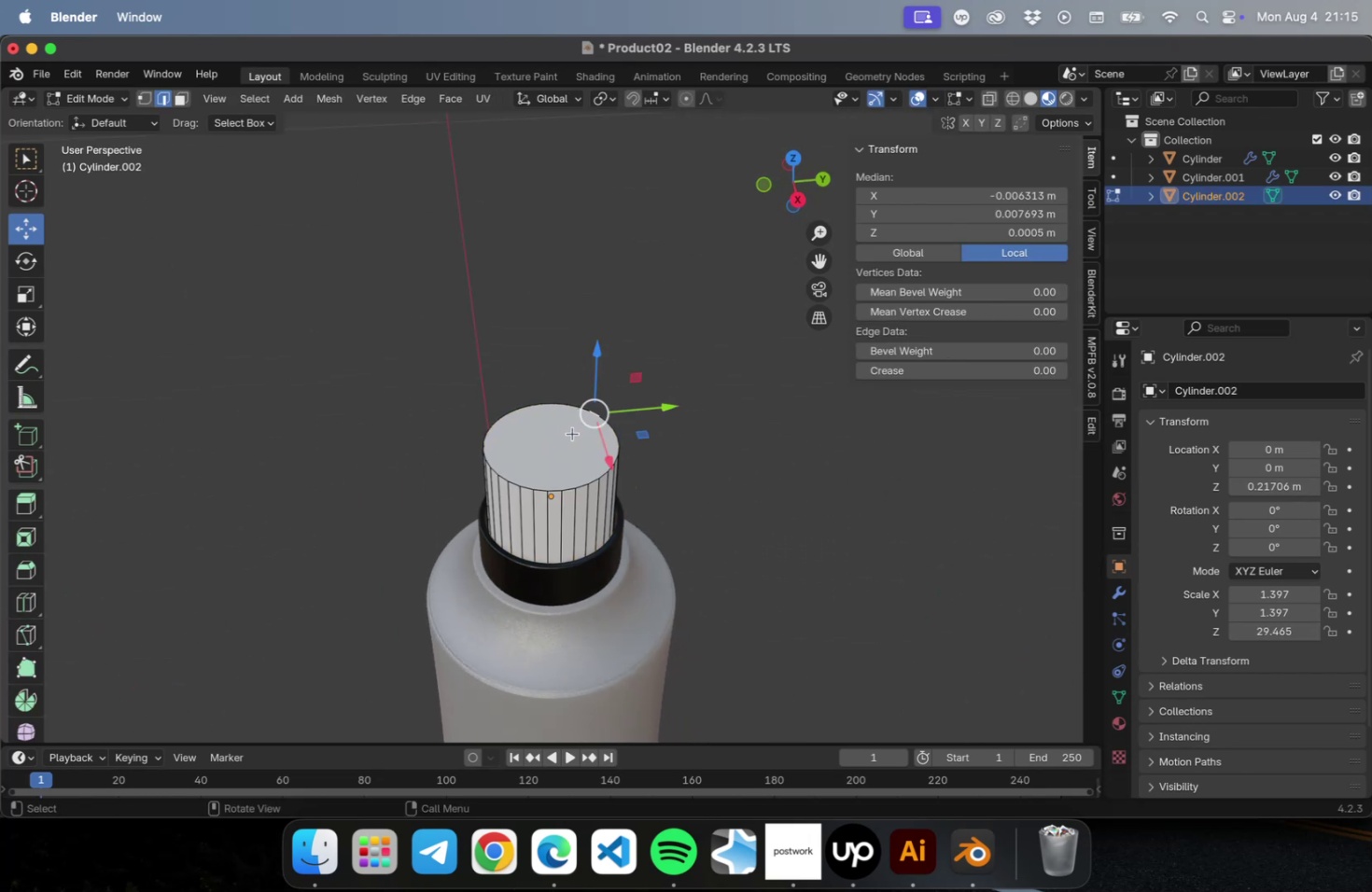 
key(3)
 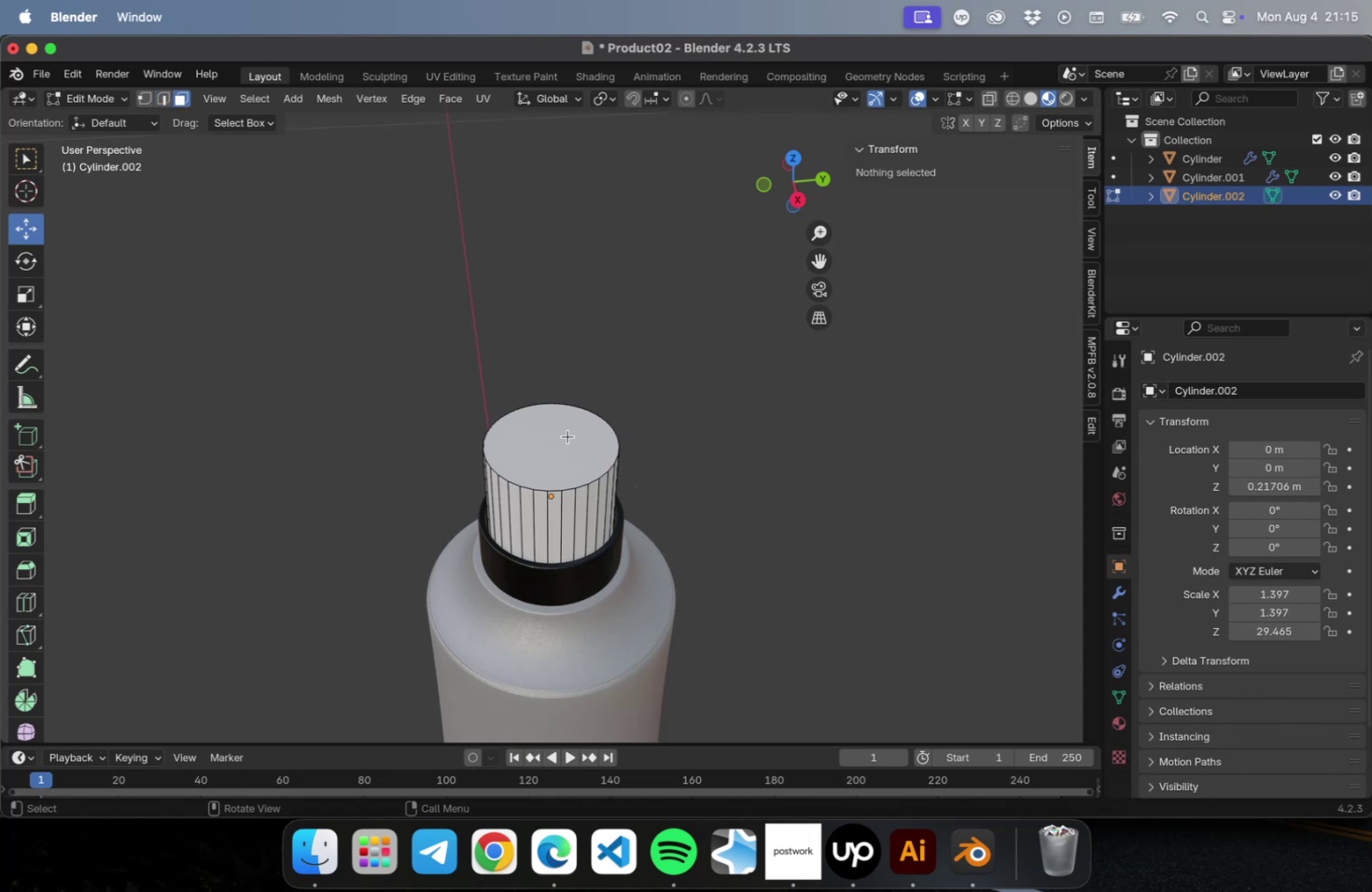 
left_click([567, 436])
 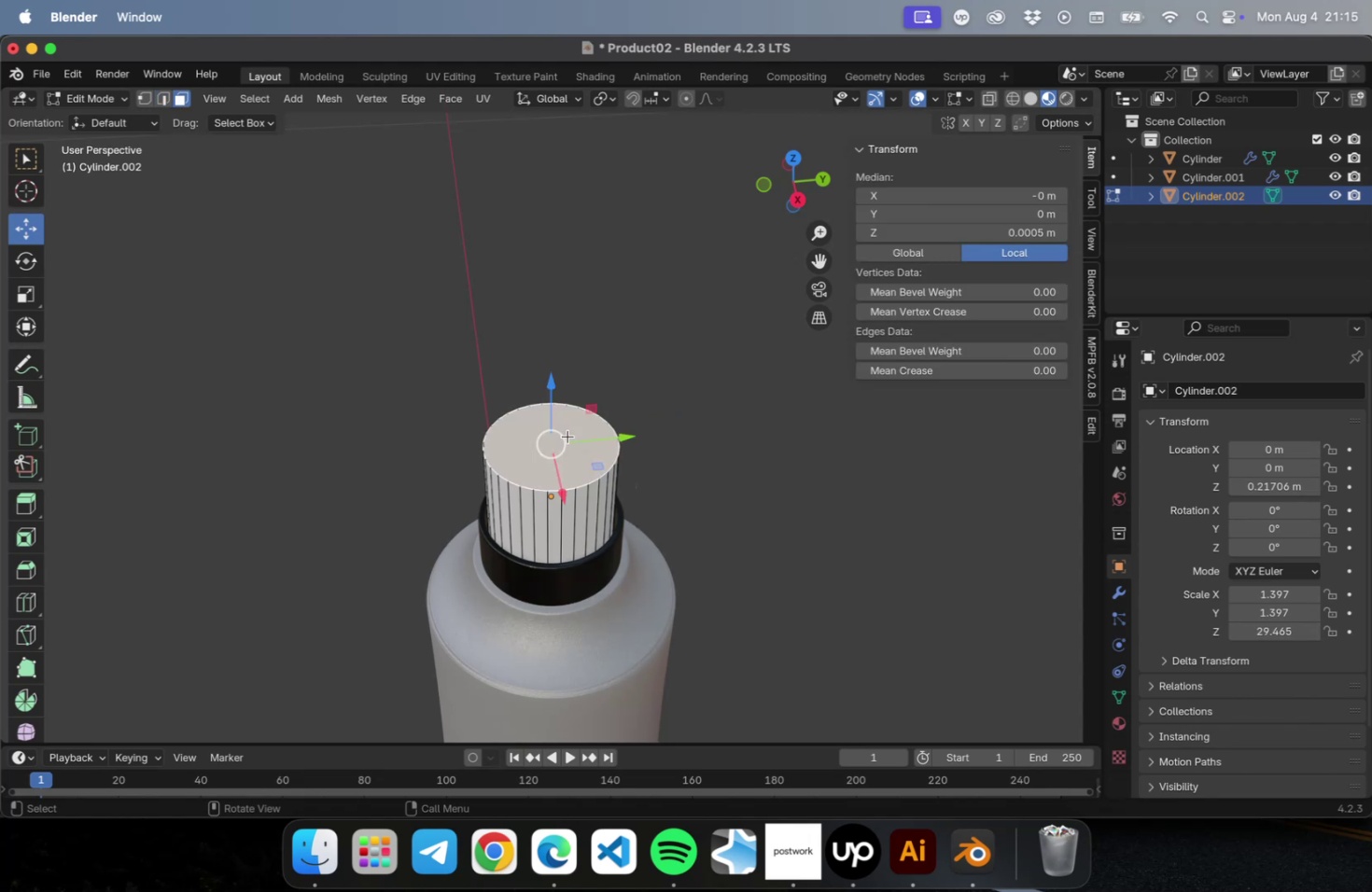 
key(NumLock)
 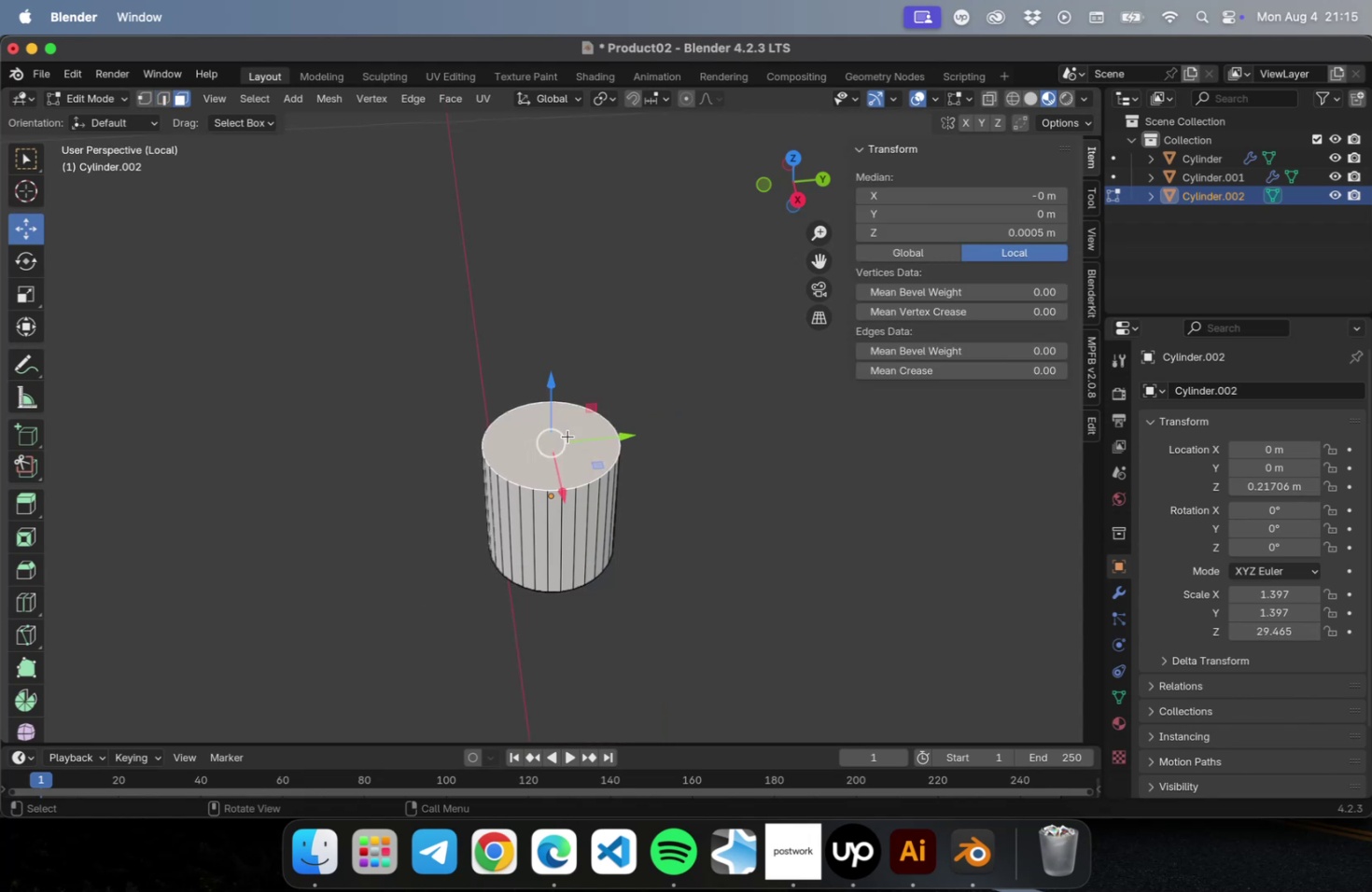 
key(NumpadDivide)
 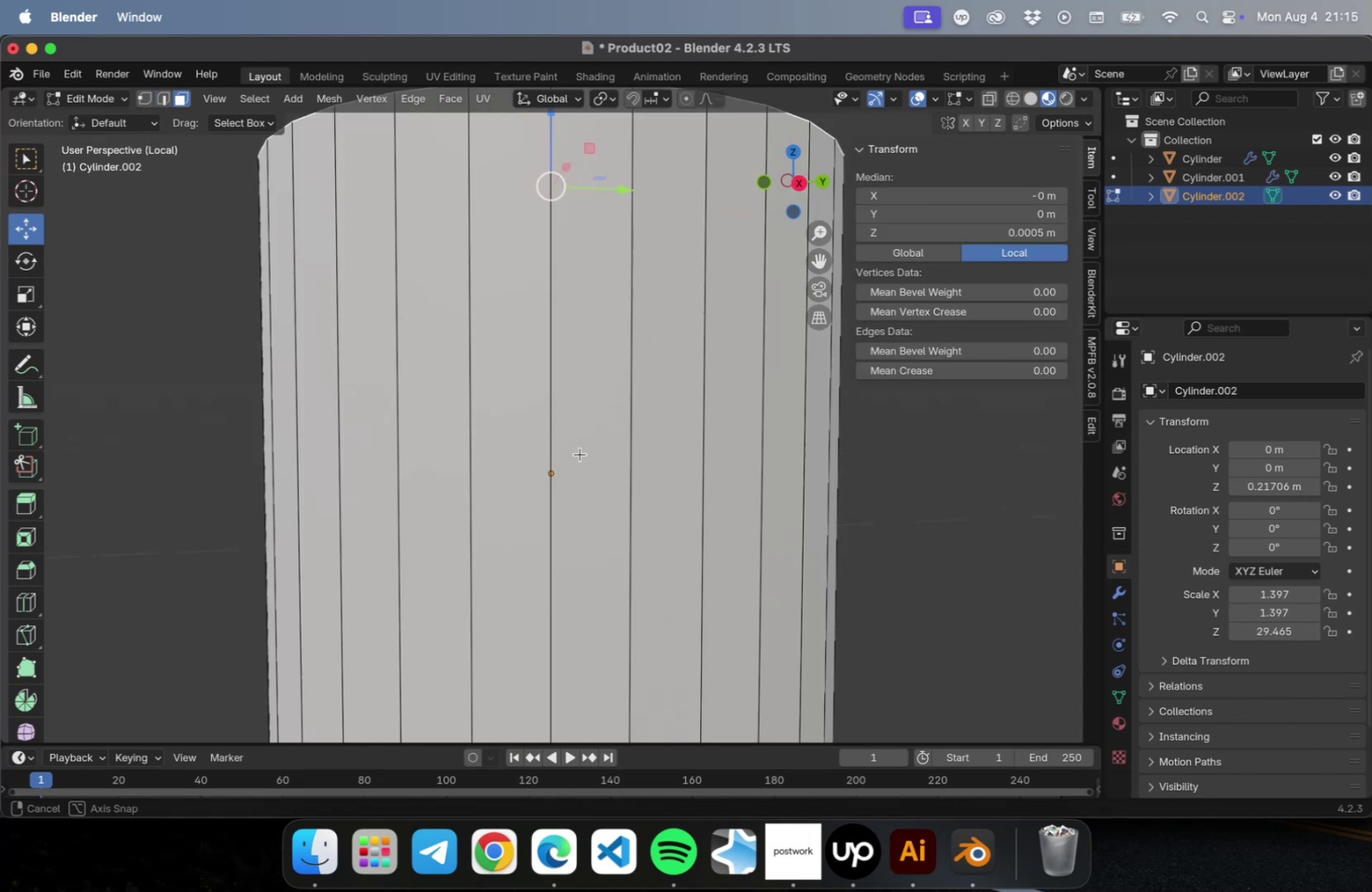 
scroll: coordinate [592, 407], scroll_direction: down, amount: 7.0
 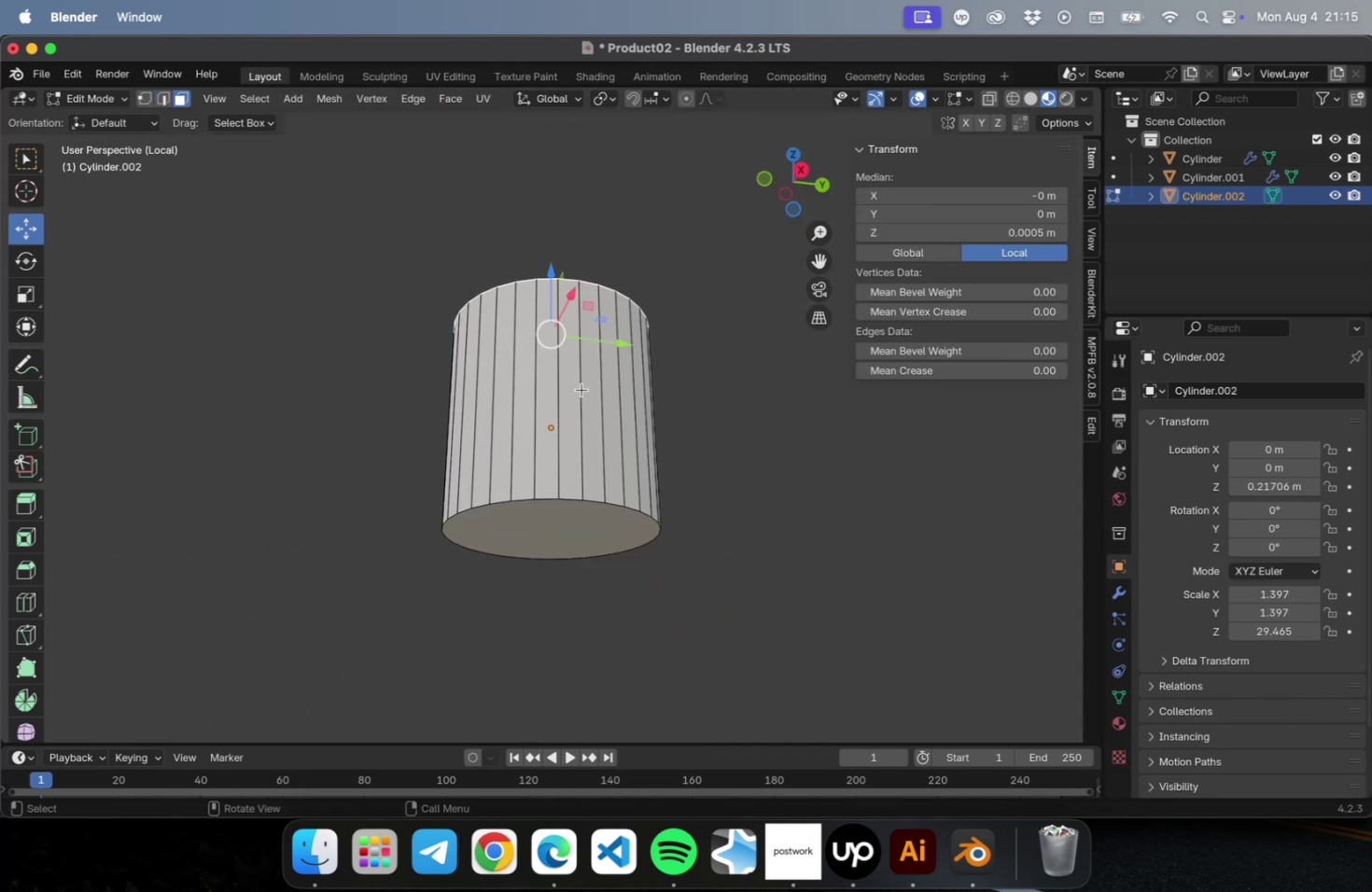 
key(Shift+ShiftLeft)
 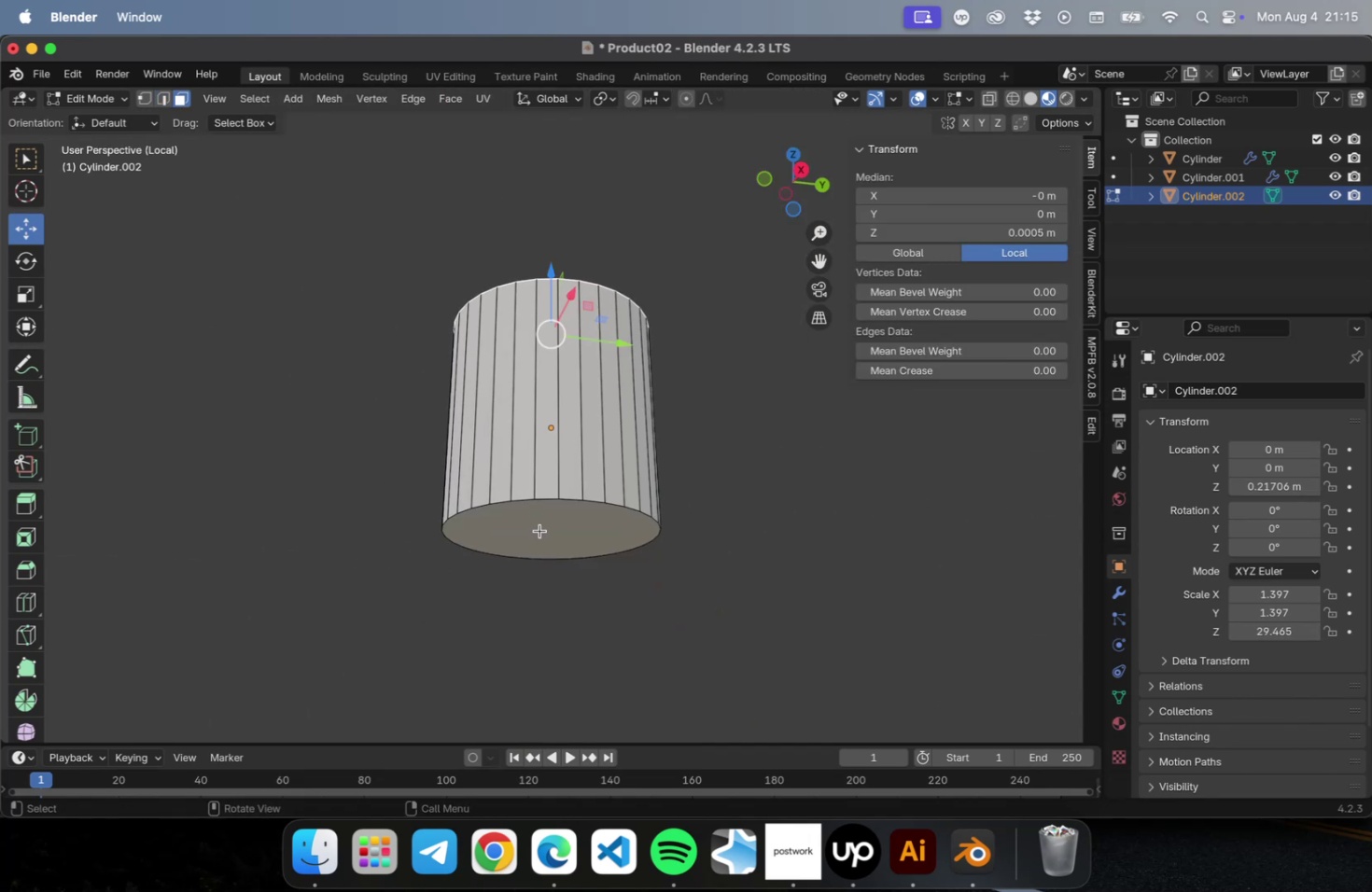 
hold_key(key=ShiftLeft, duration=0.43)
left_click([539, 530])
 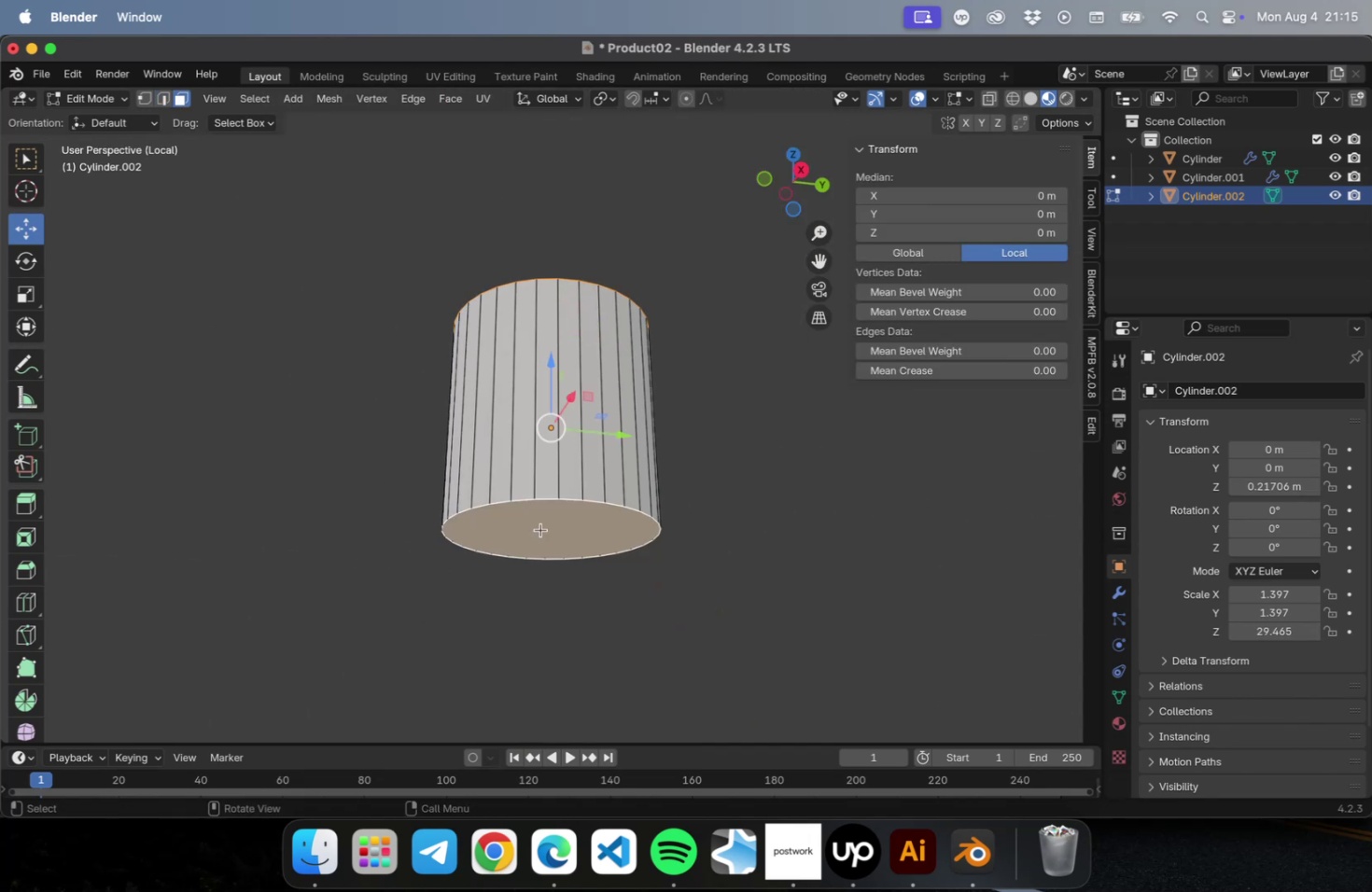 
key(I)
 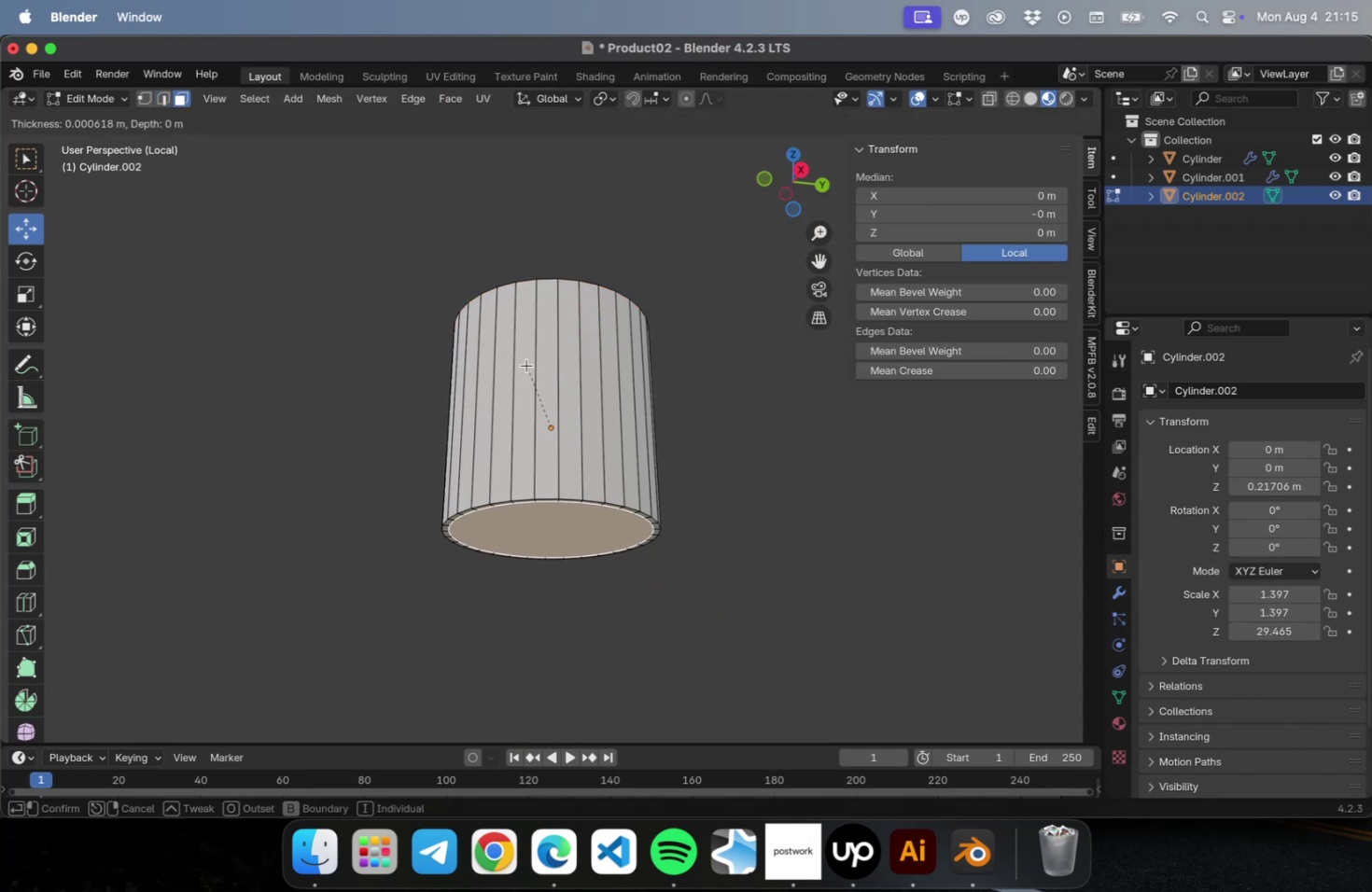 
left_click([527, 366])
 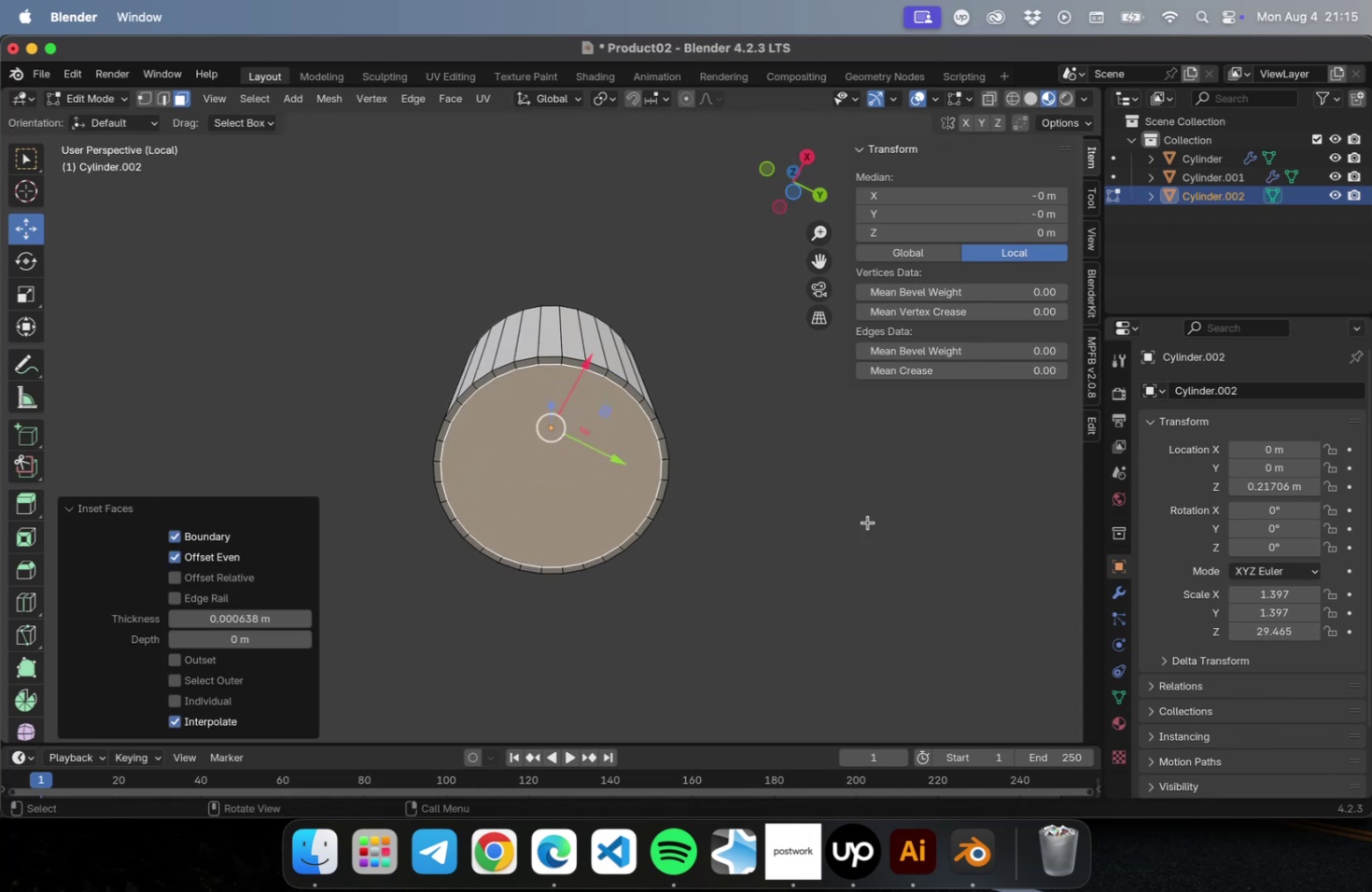 
mouse_move([601, 534])
 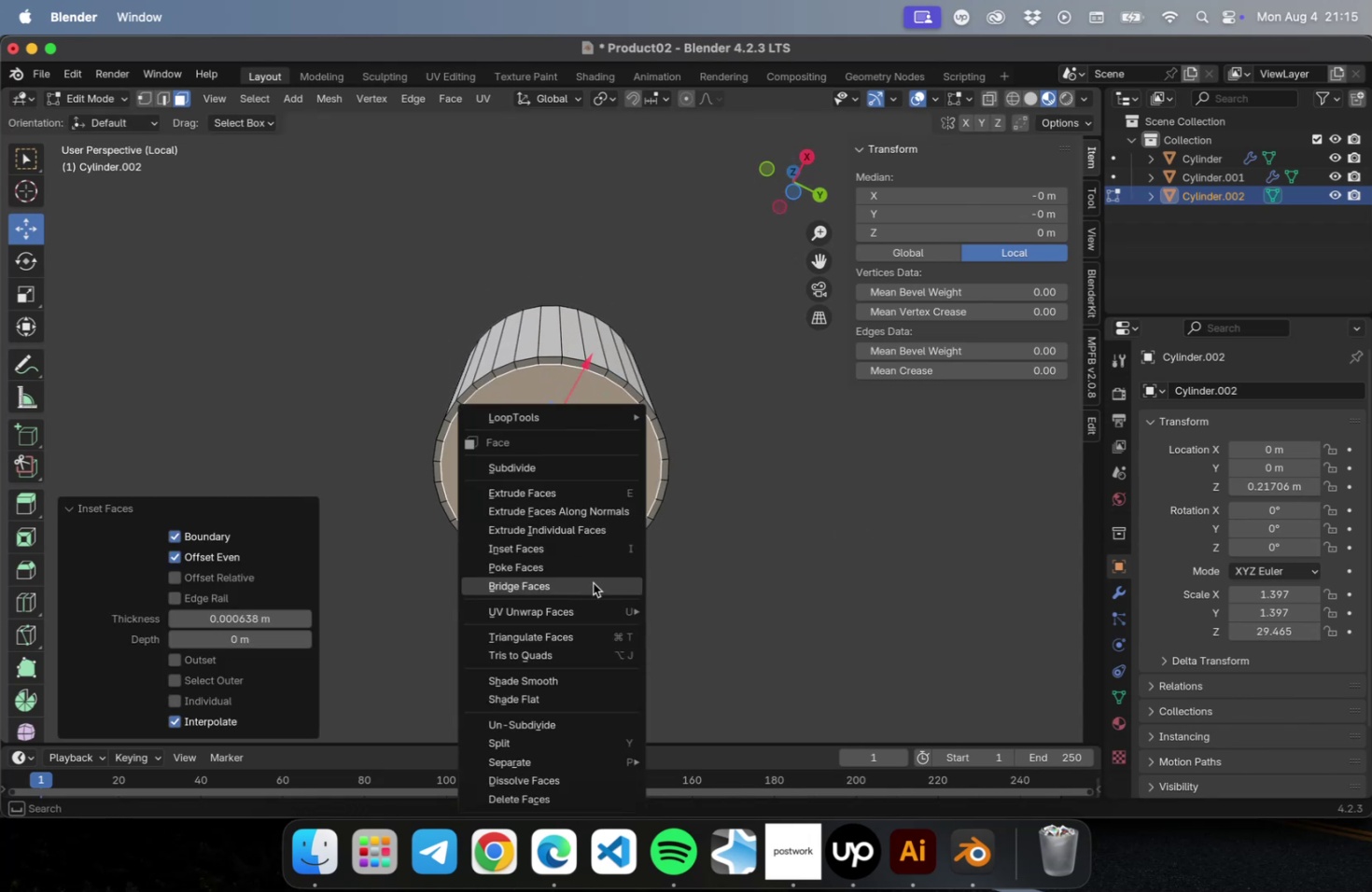 
left_click([593, 582])
 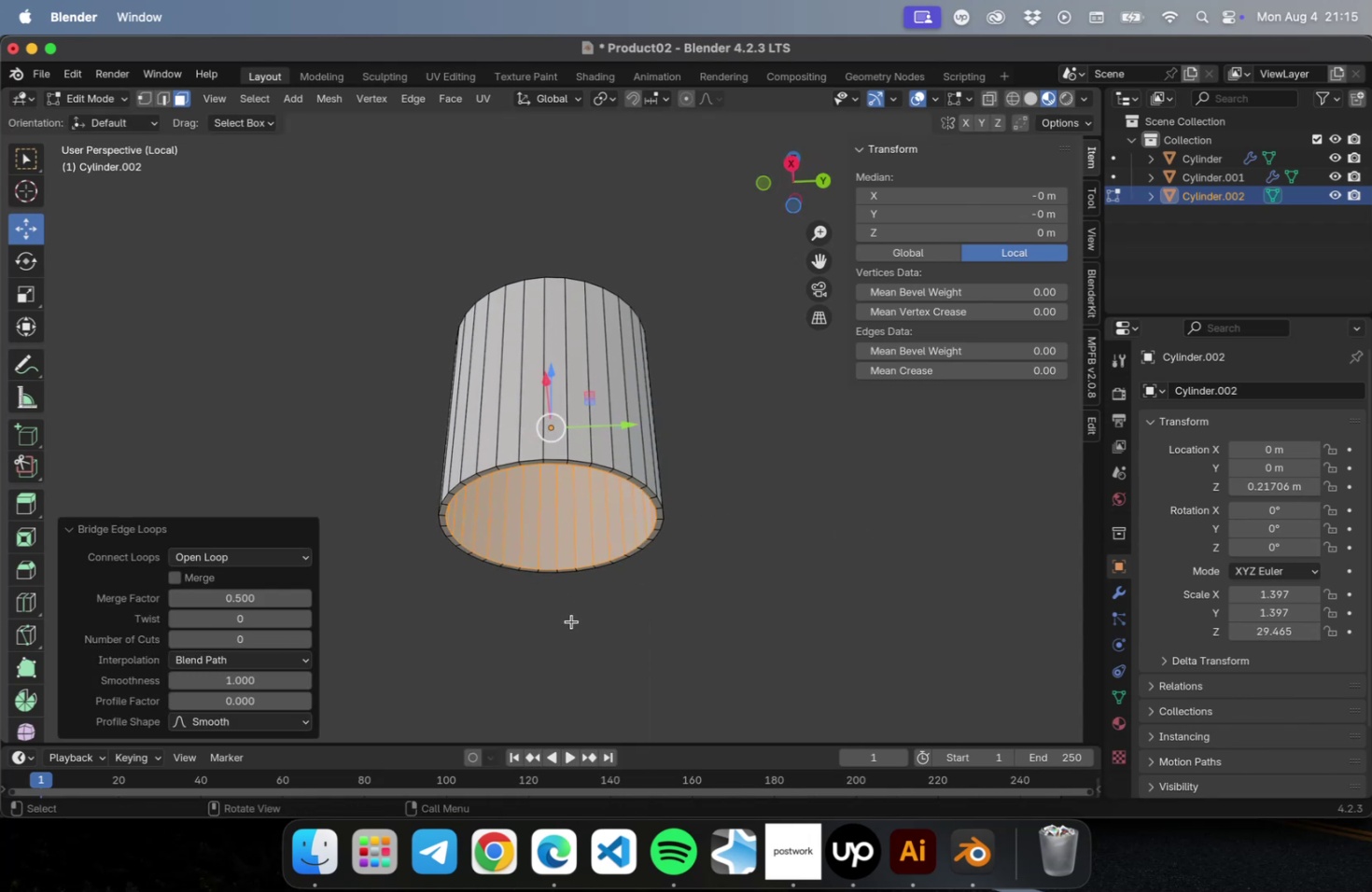 
key(Tab)
type(cv)
key(Tab)
key(Escape)
 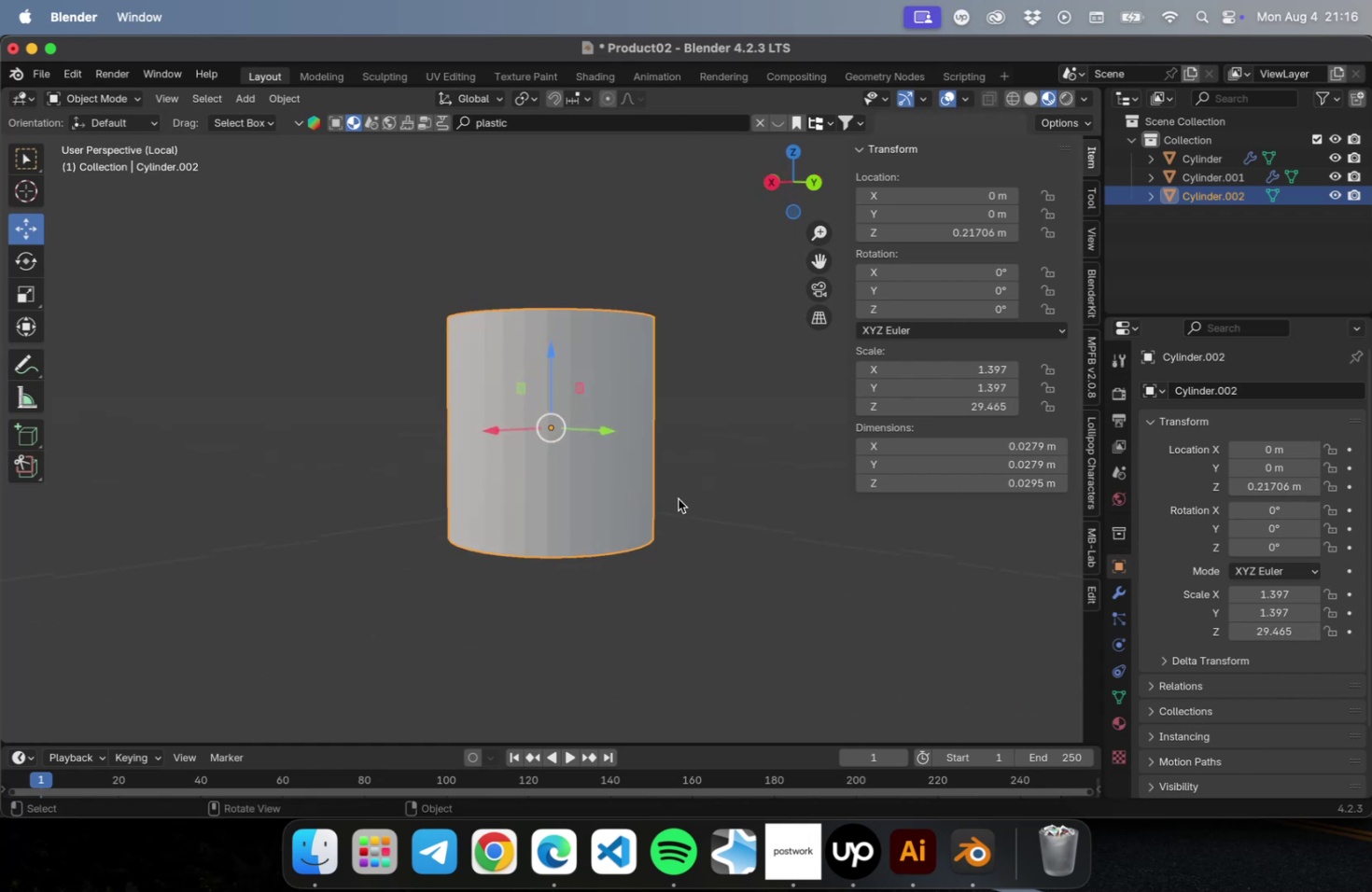 
left_click([784, 418])
 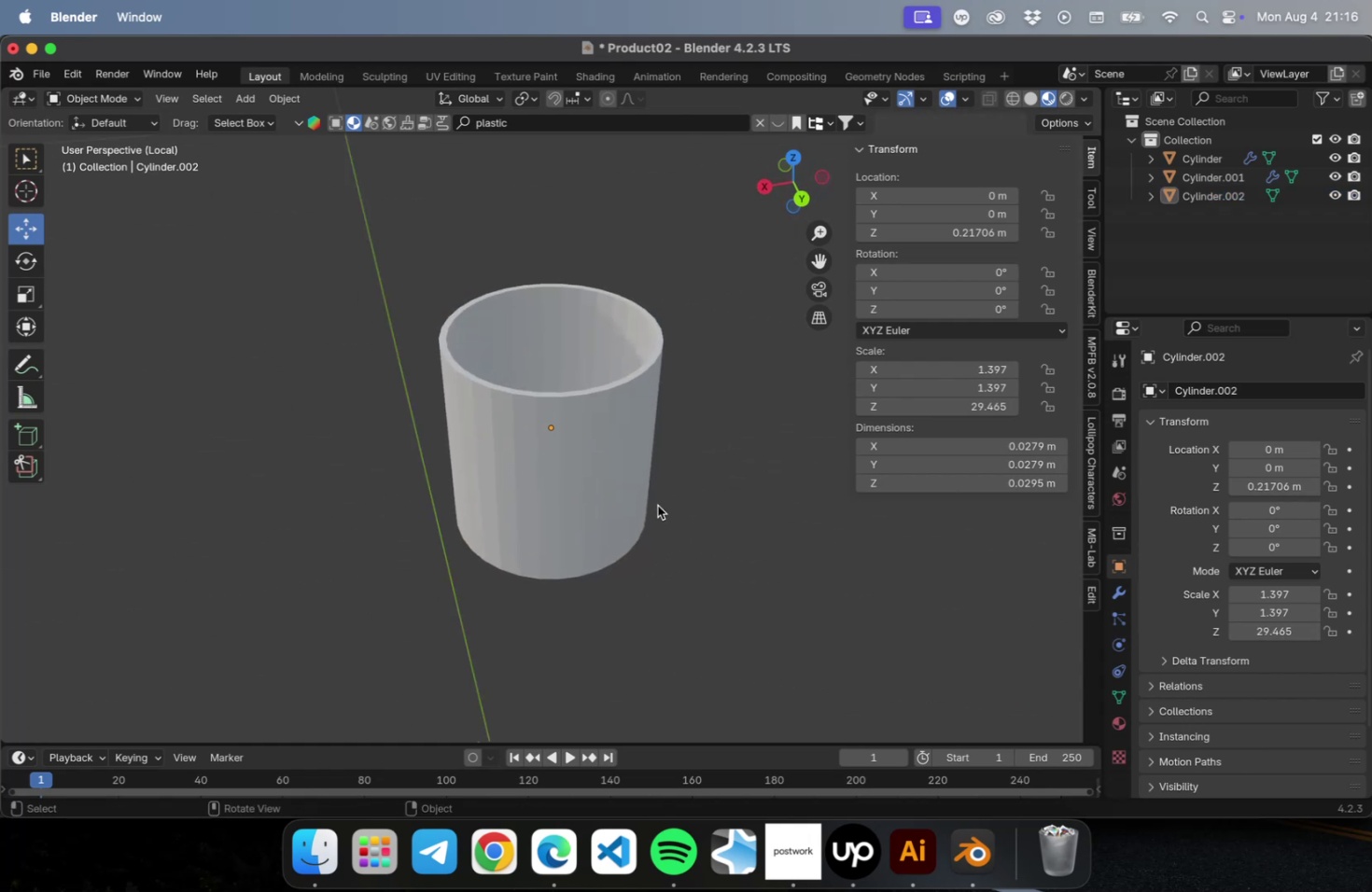 
key(Meta+CommandLeft)
 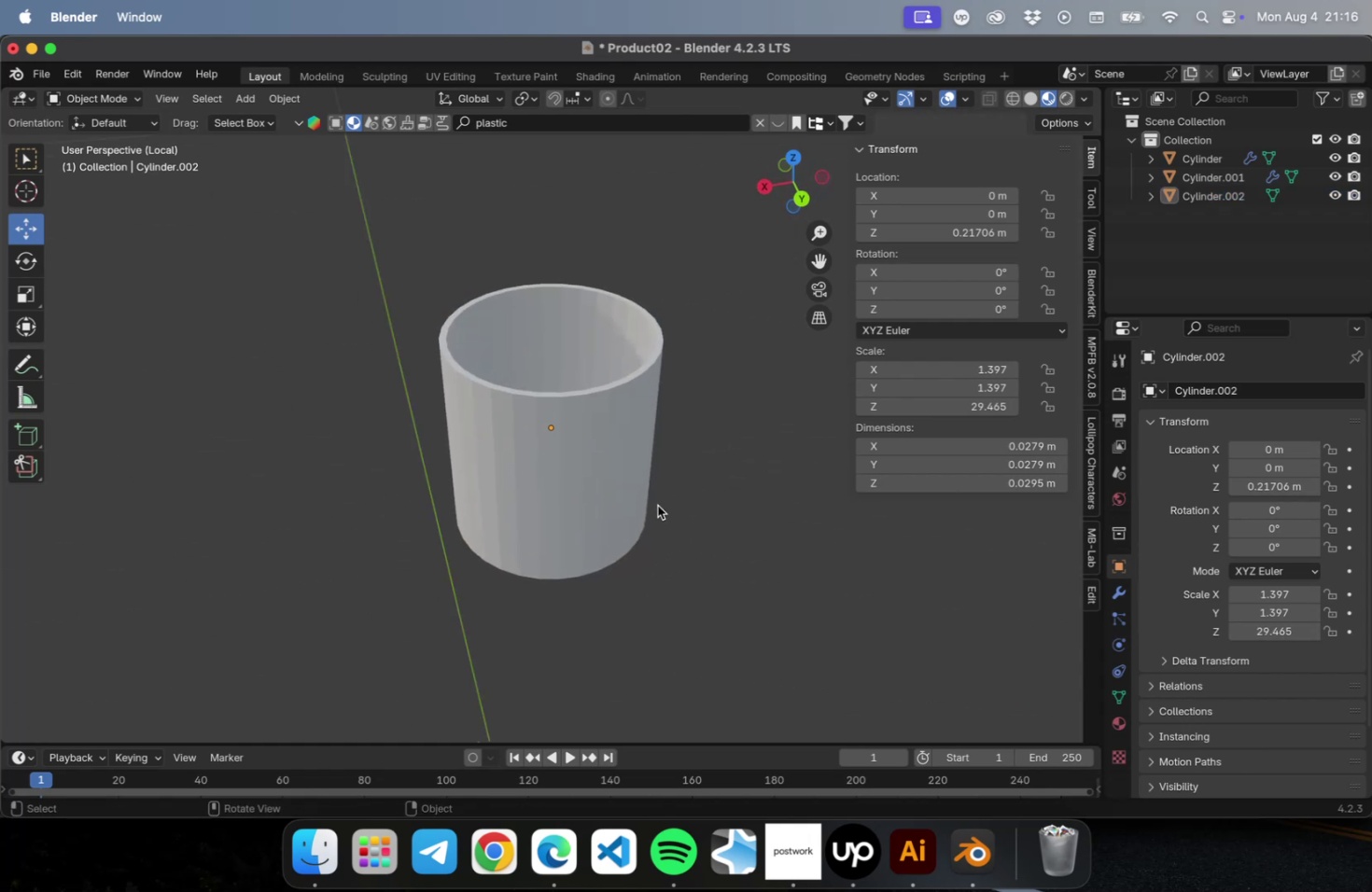 
key(Meta+Z)
 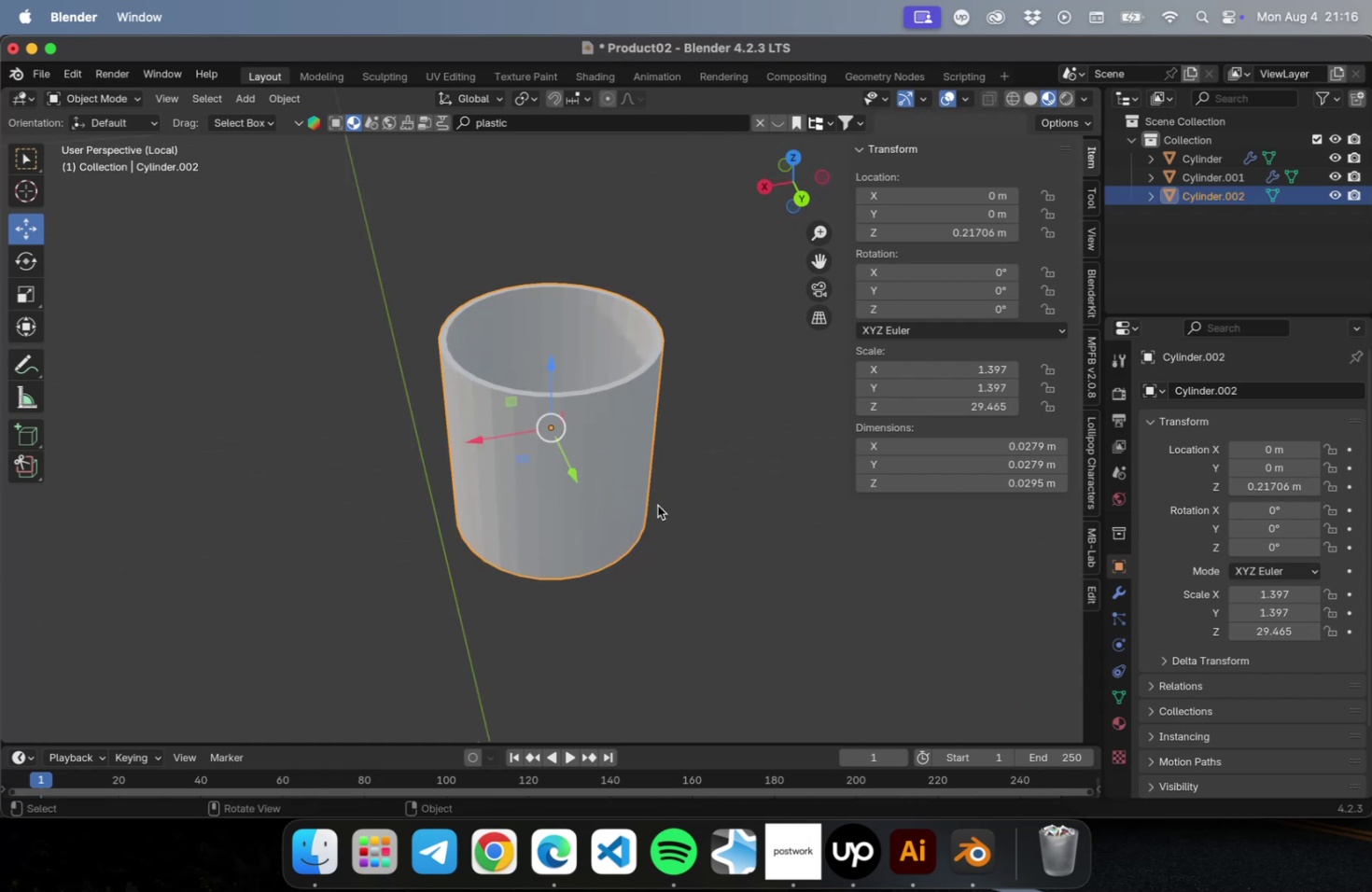 
key(Meta+CommandLeft)
 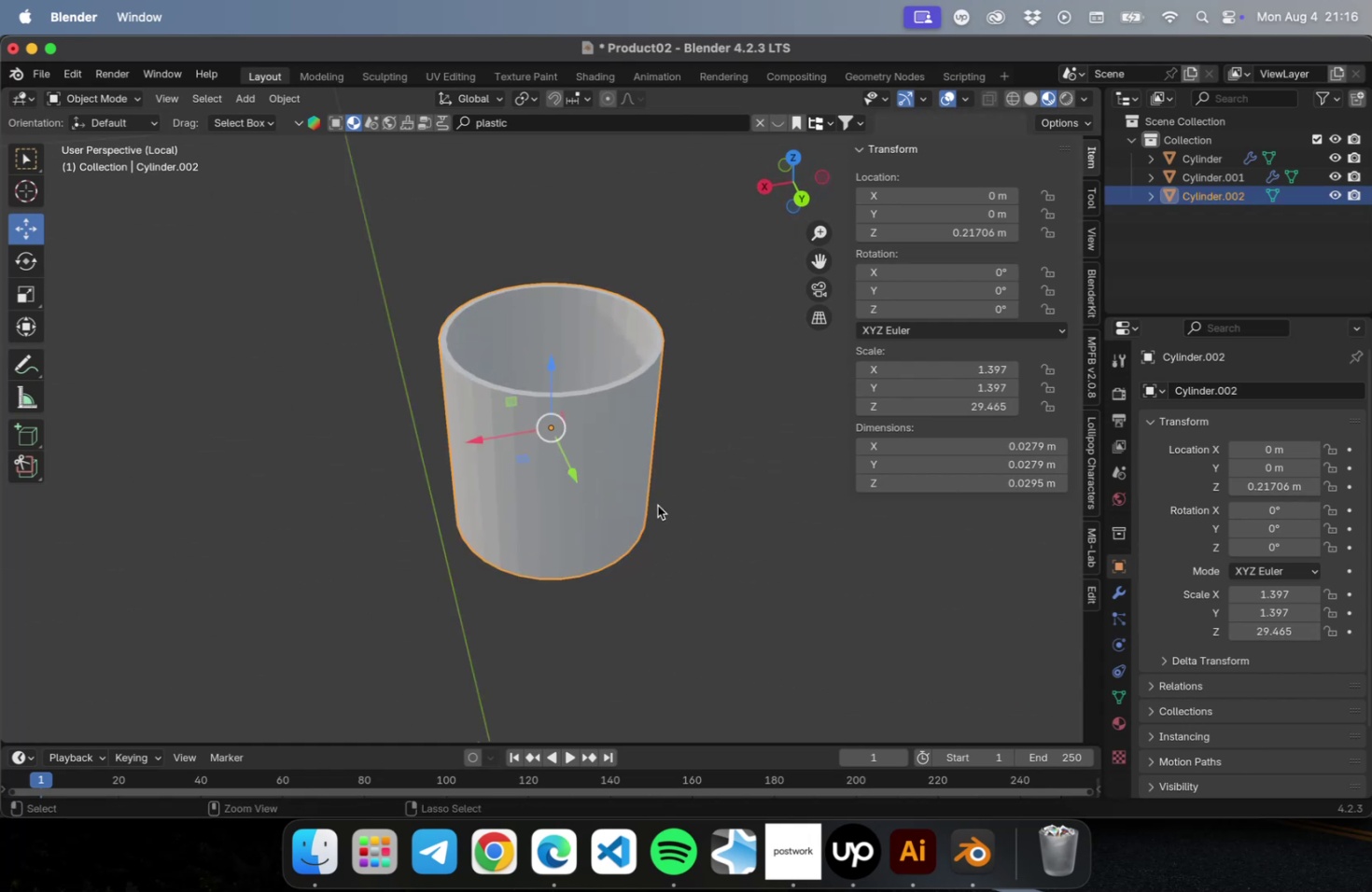 
key(Meta+Z)
 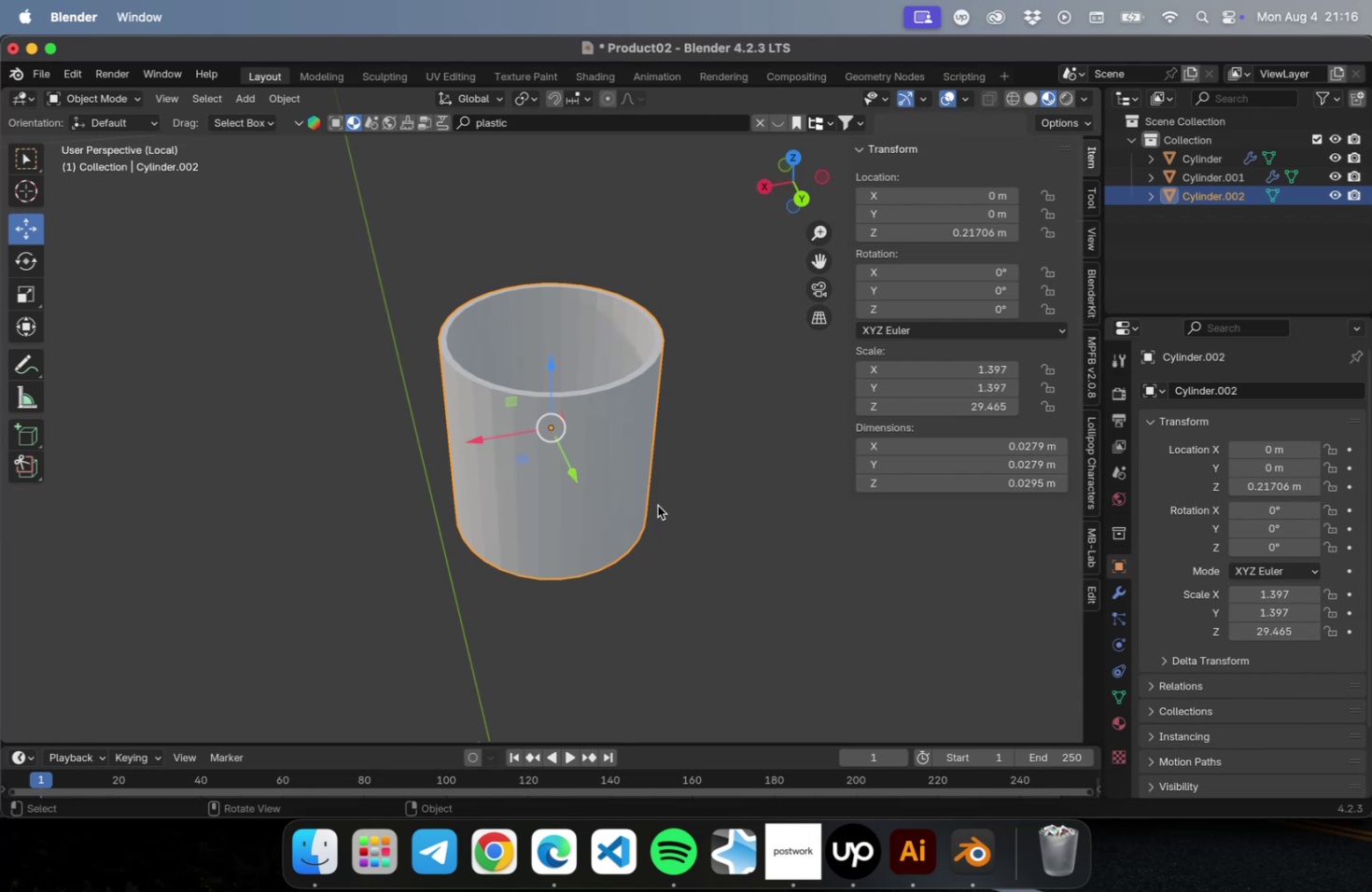 
key(Meta+Z)
 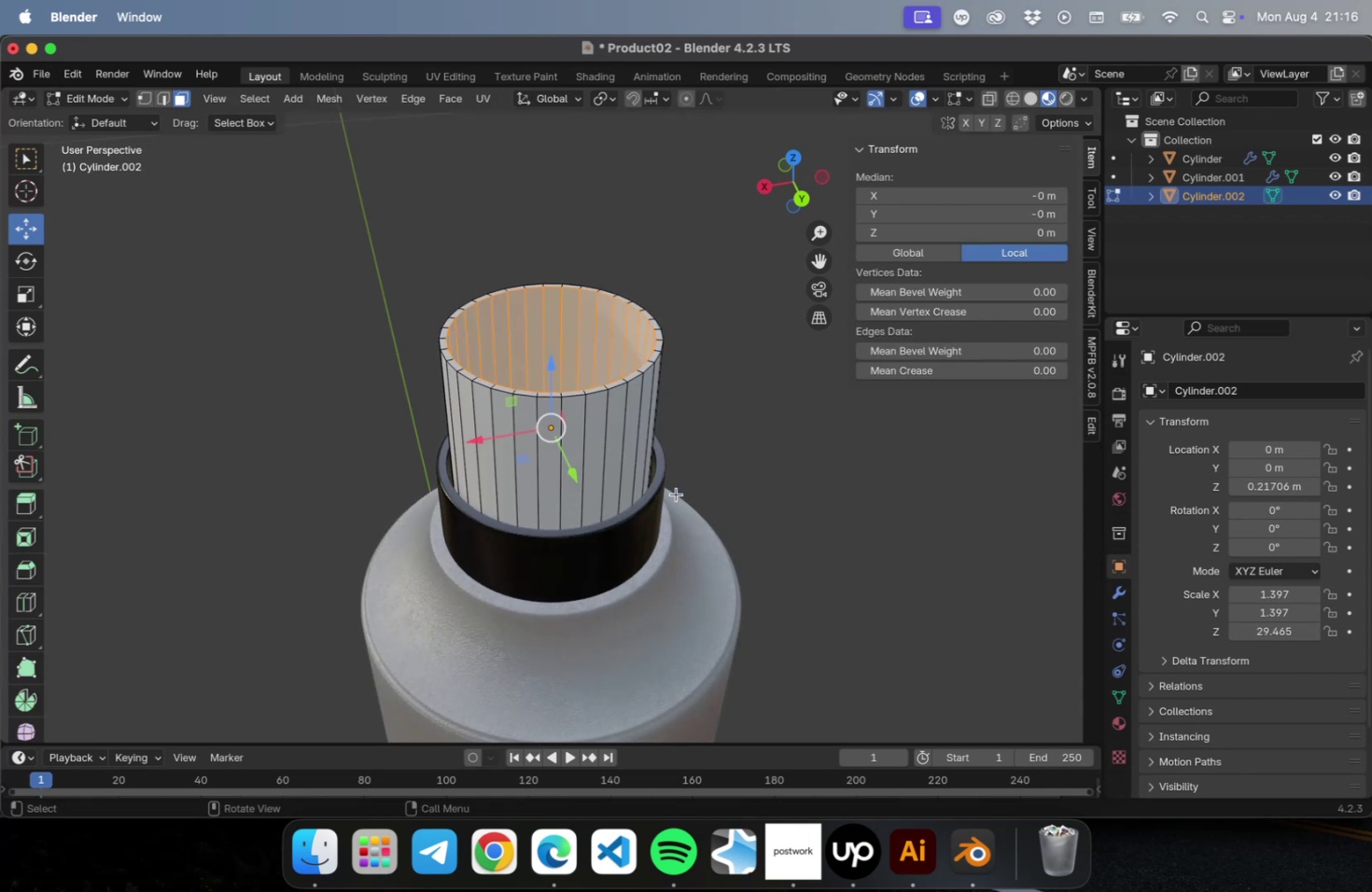 
key(Meta+Z)
 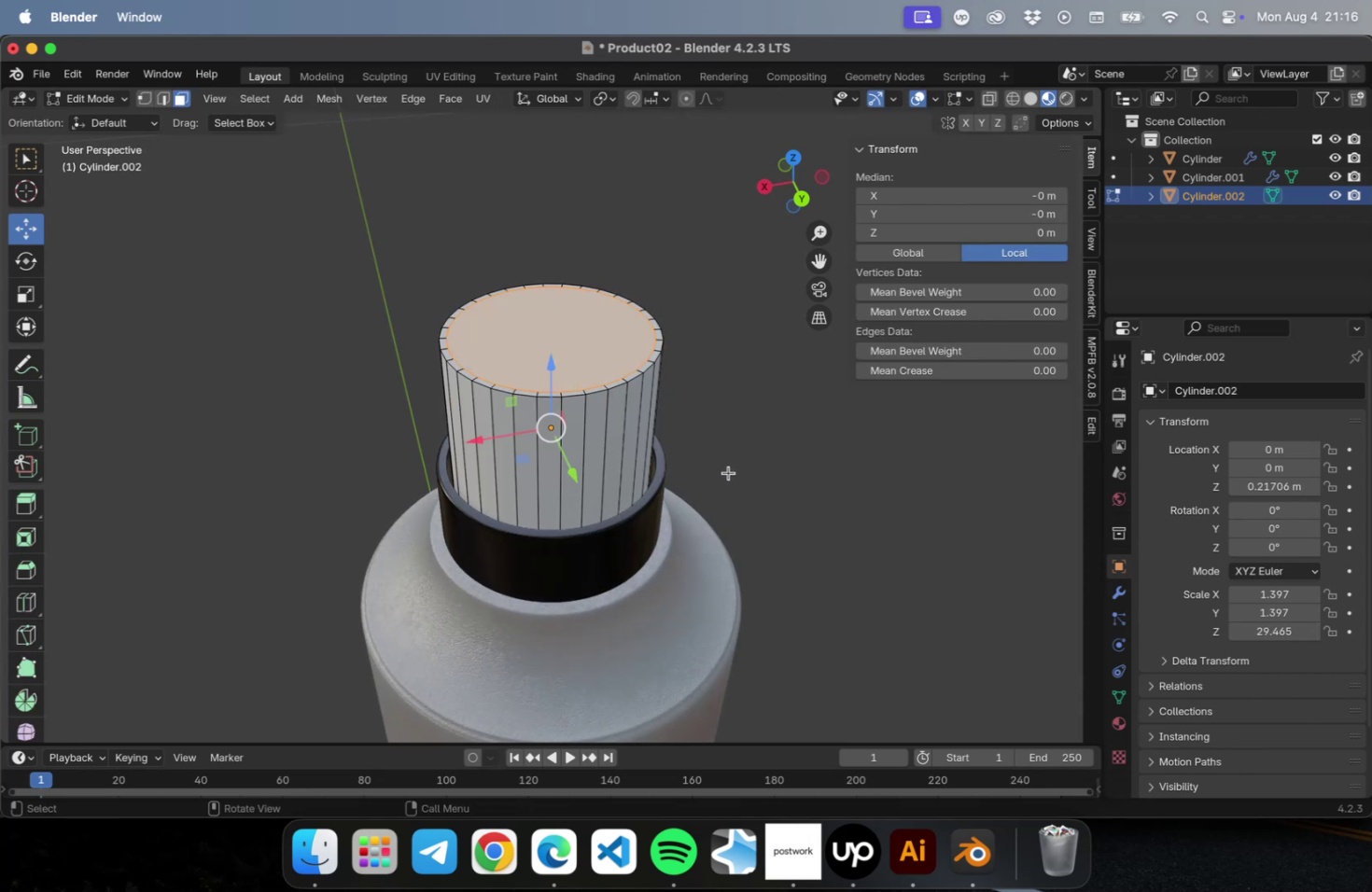 
left_click([728, 472])
 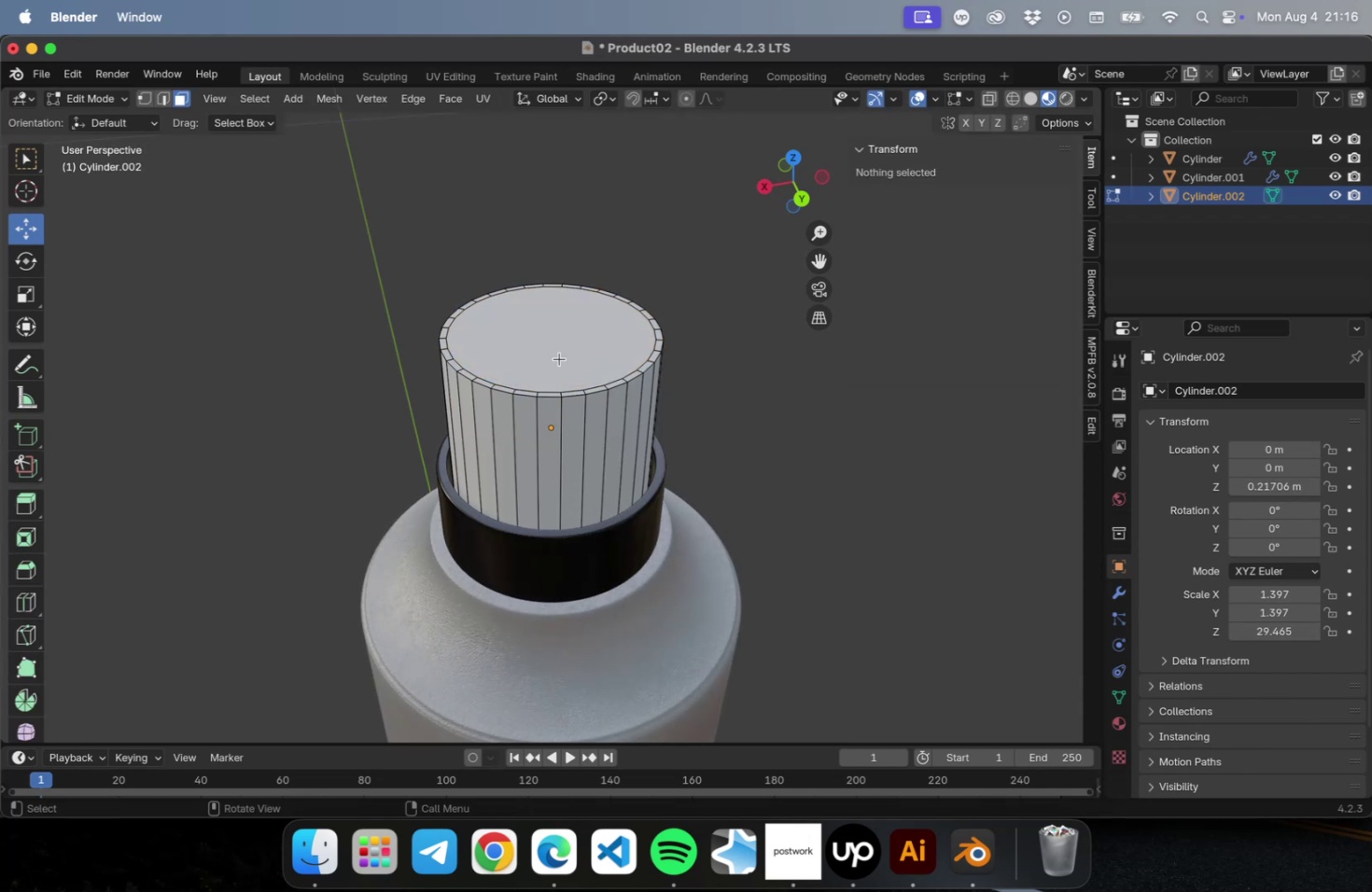 
left_click([559, 358])
 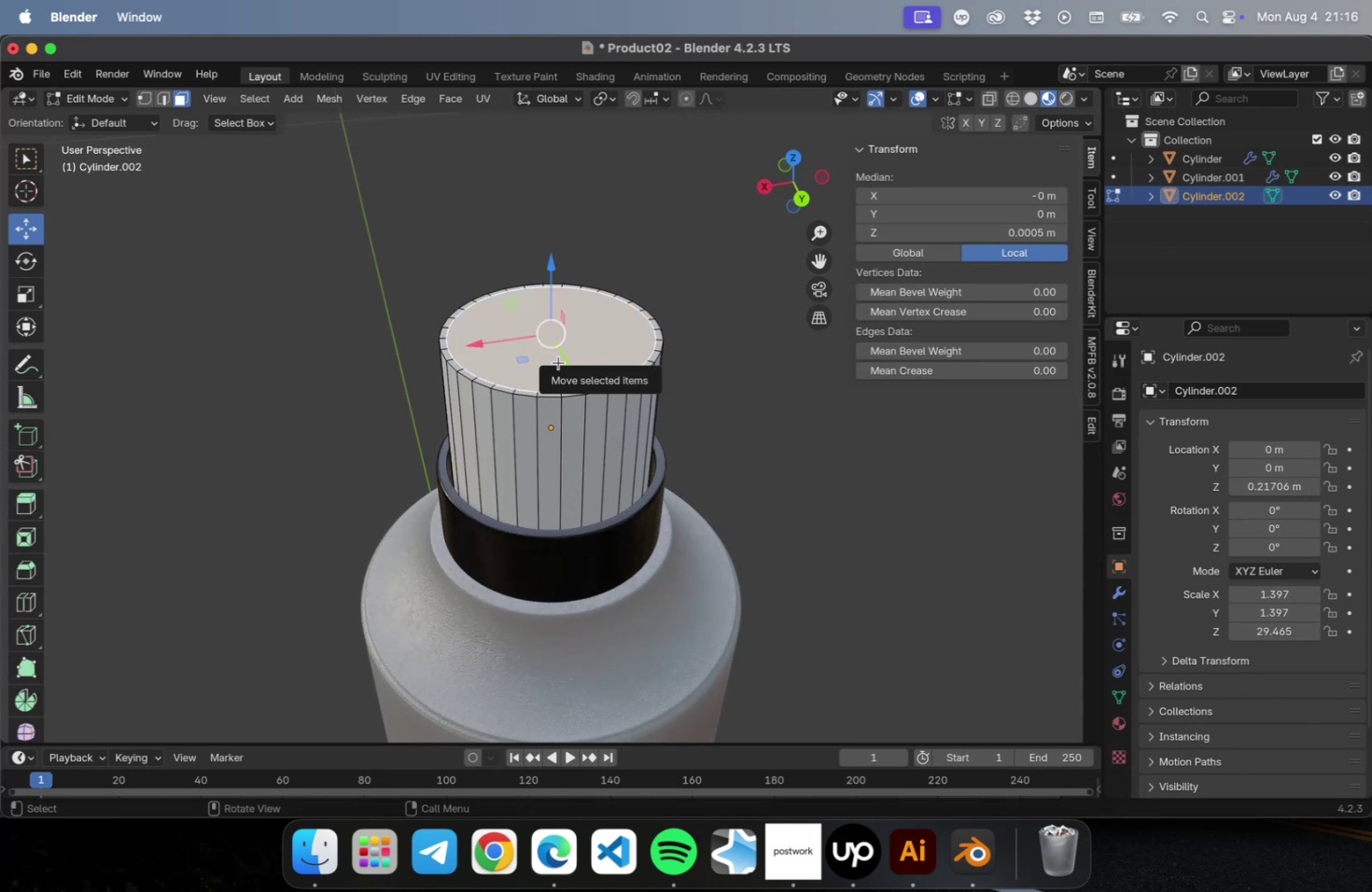 
key(NumLock)
 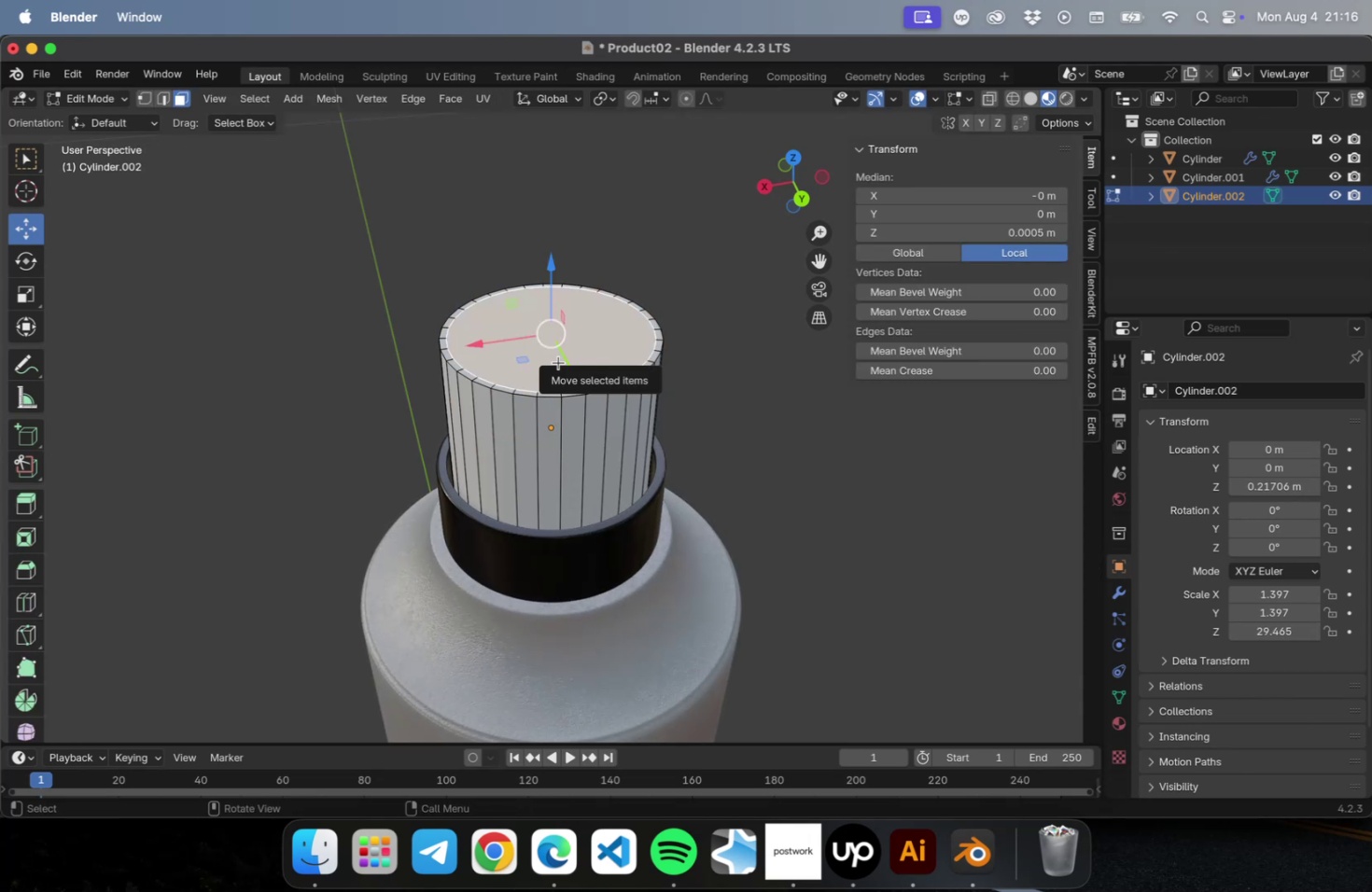 
key(NumpadDivide)
 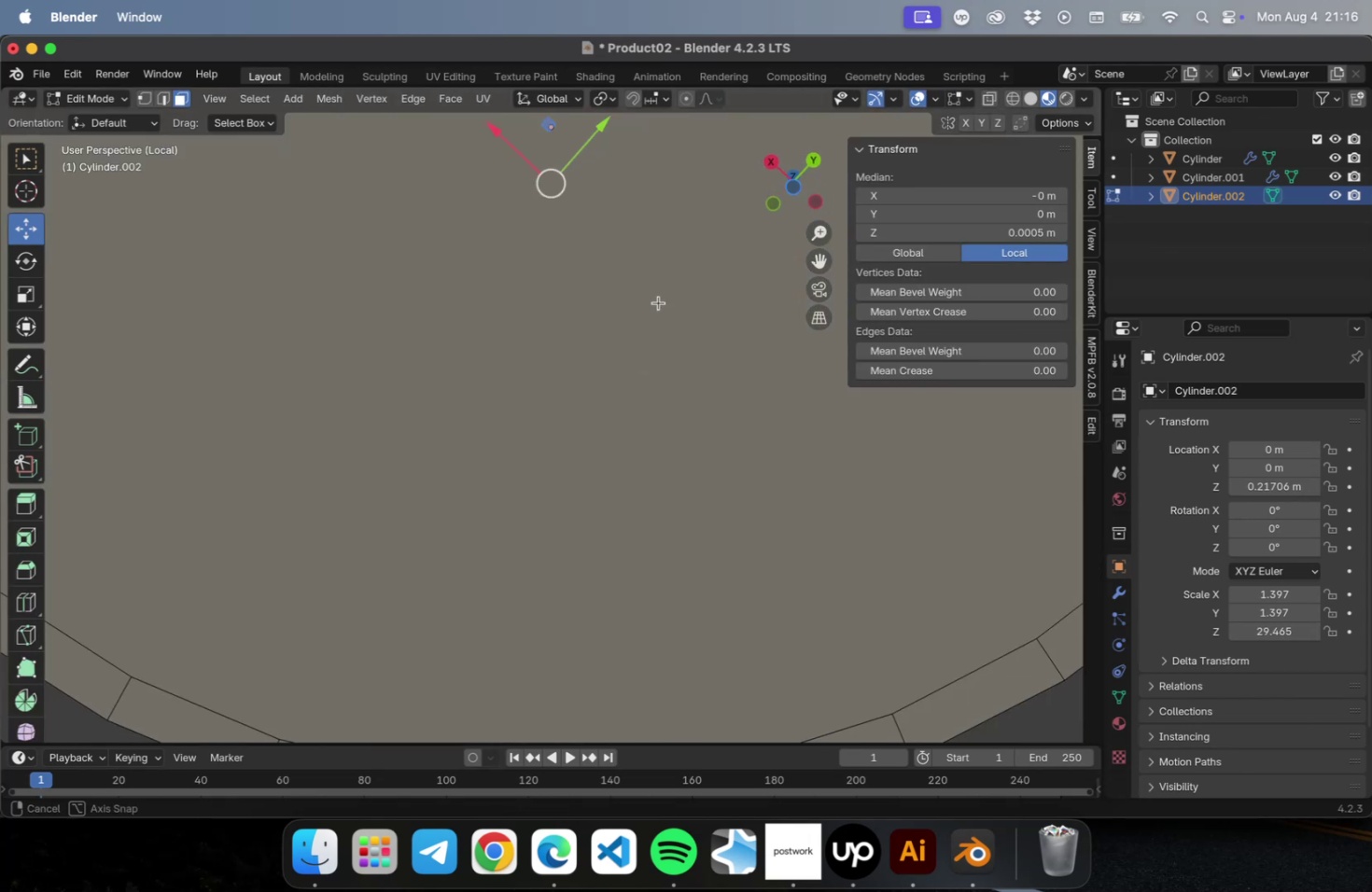 
scroll: coordinate [656, 314], scroll_direction: down, amount: 10.0
 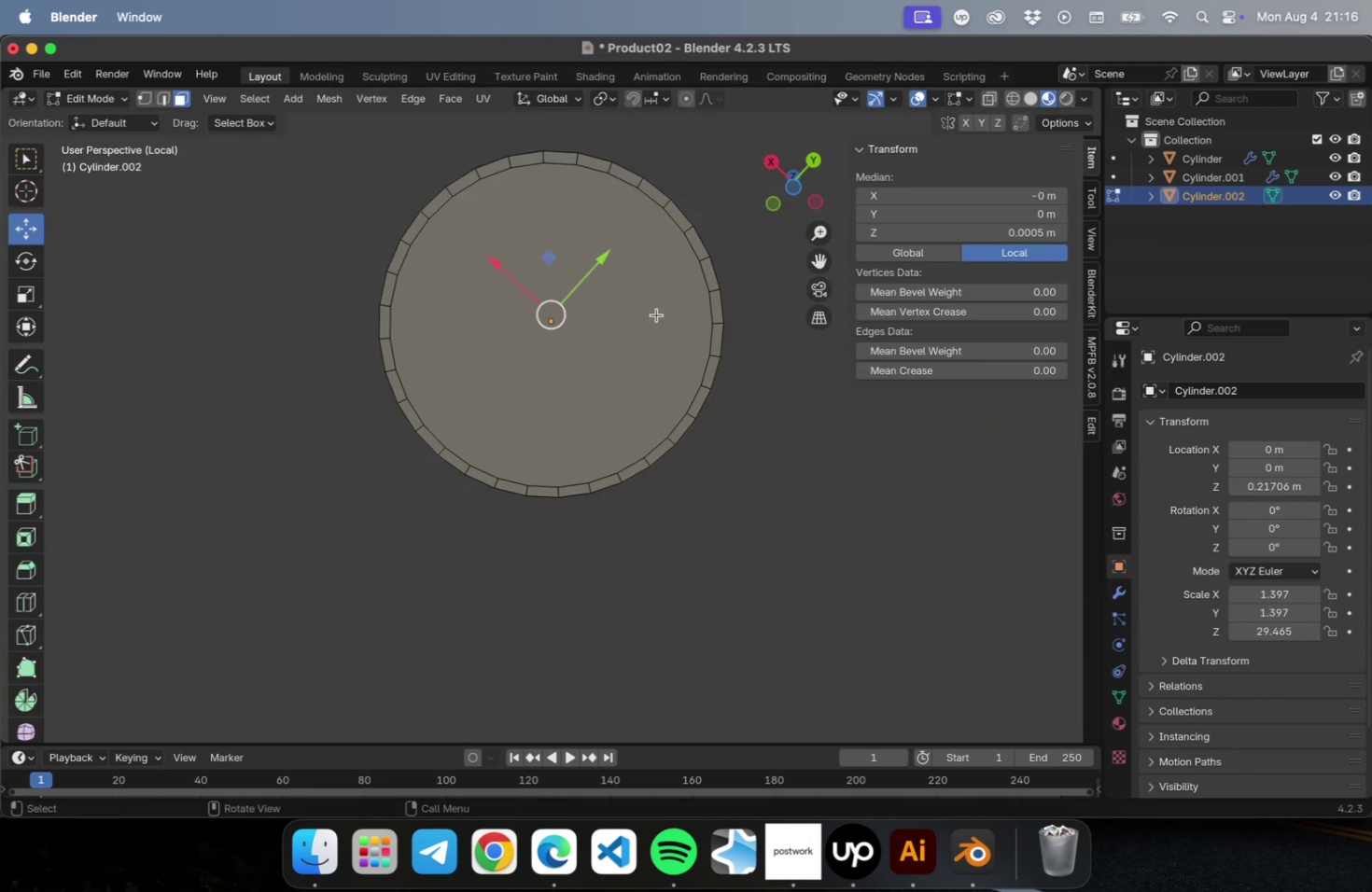 
hold_key(key=ShiftLeft, duration=0.48)
left_click([646, 312])
 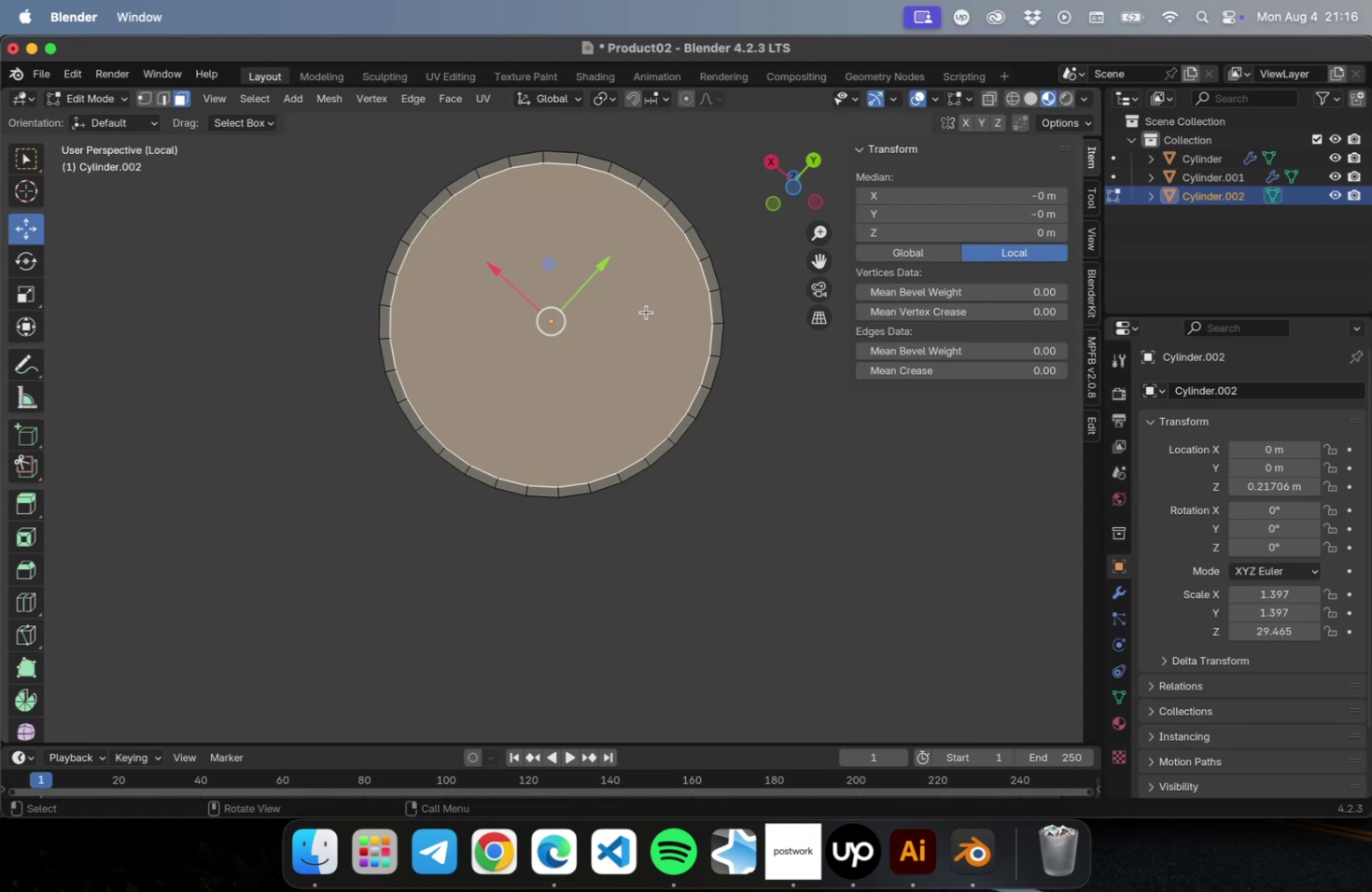 
key(NumLock)
 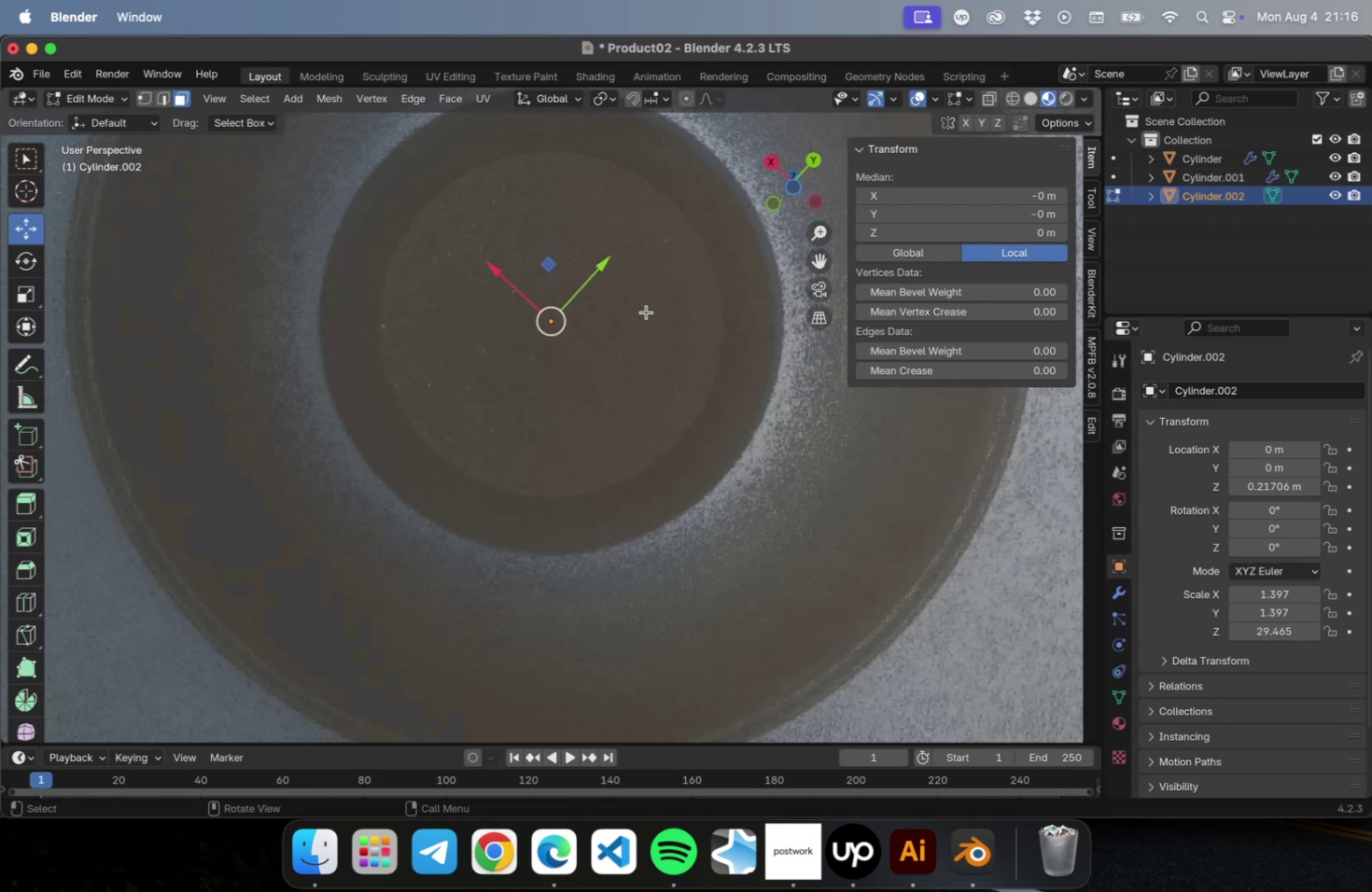 
key(NumpadDivide)
 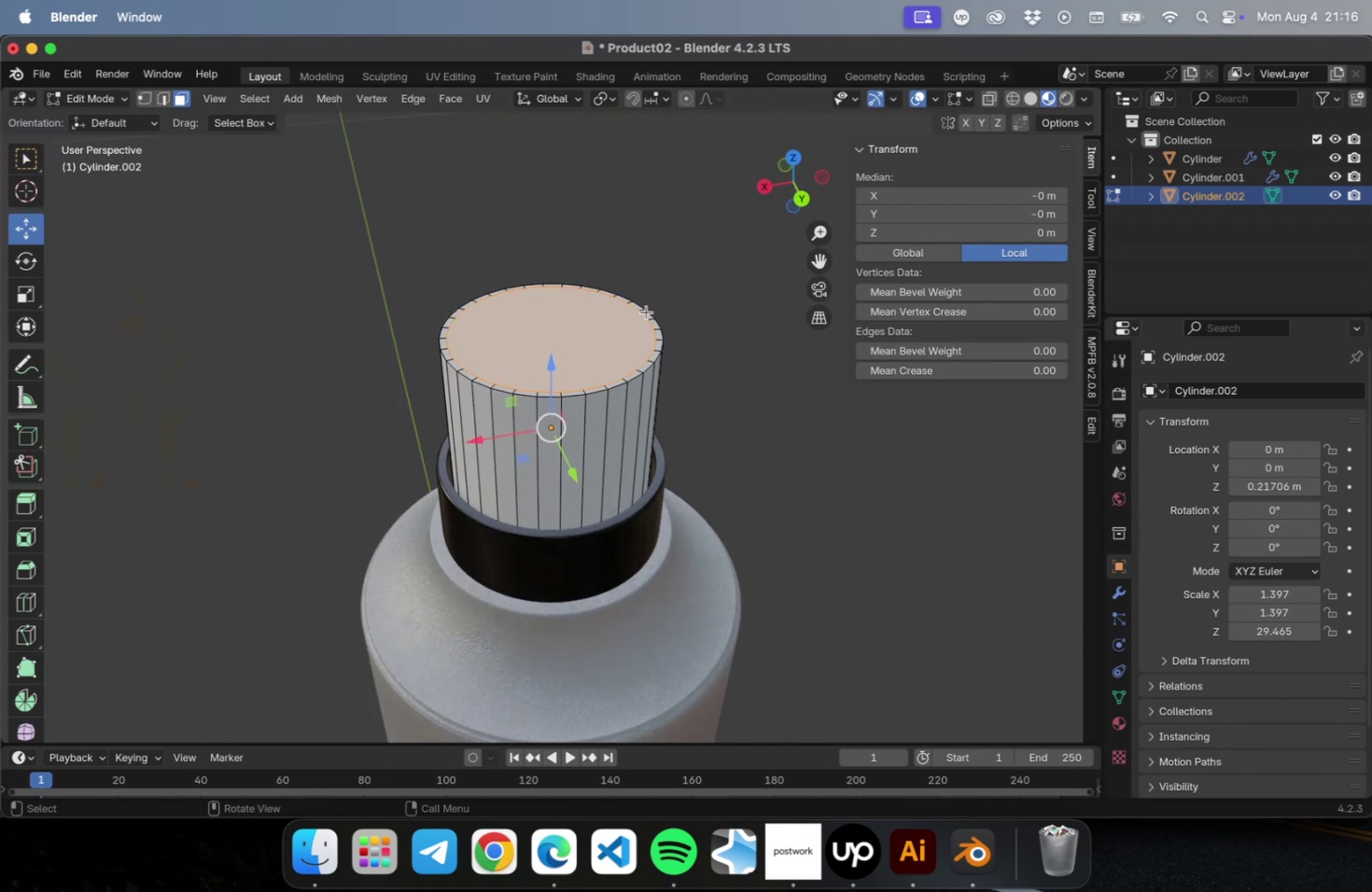 
key(NumLock)
 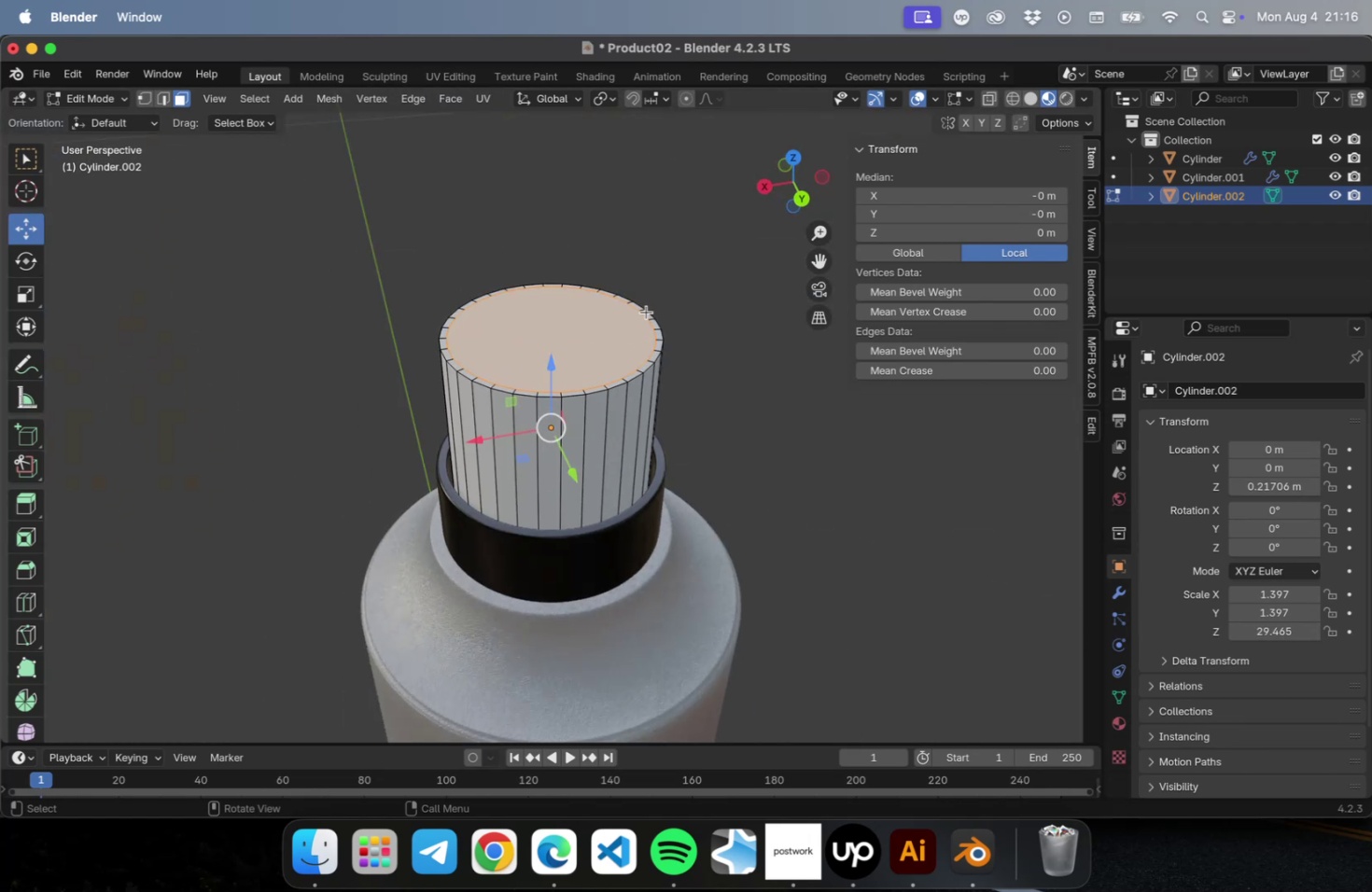 
key(NumpadDivide)
 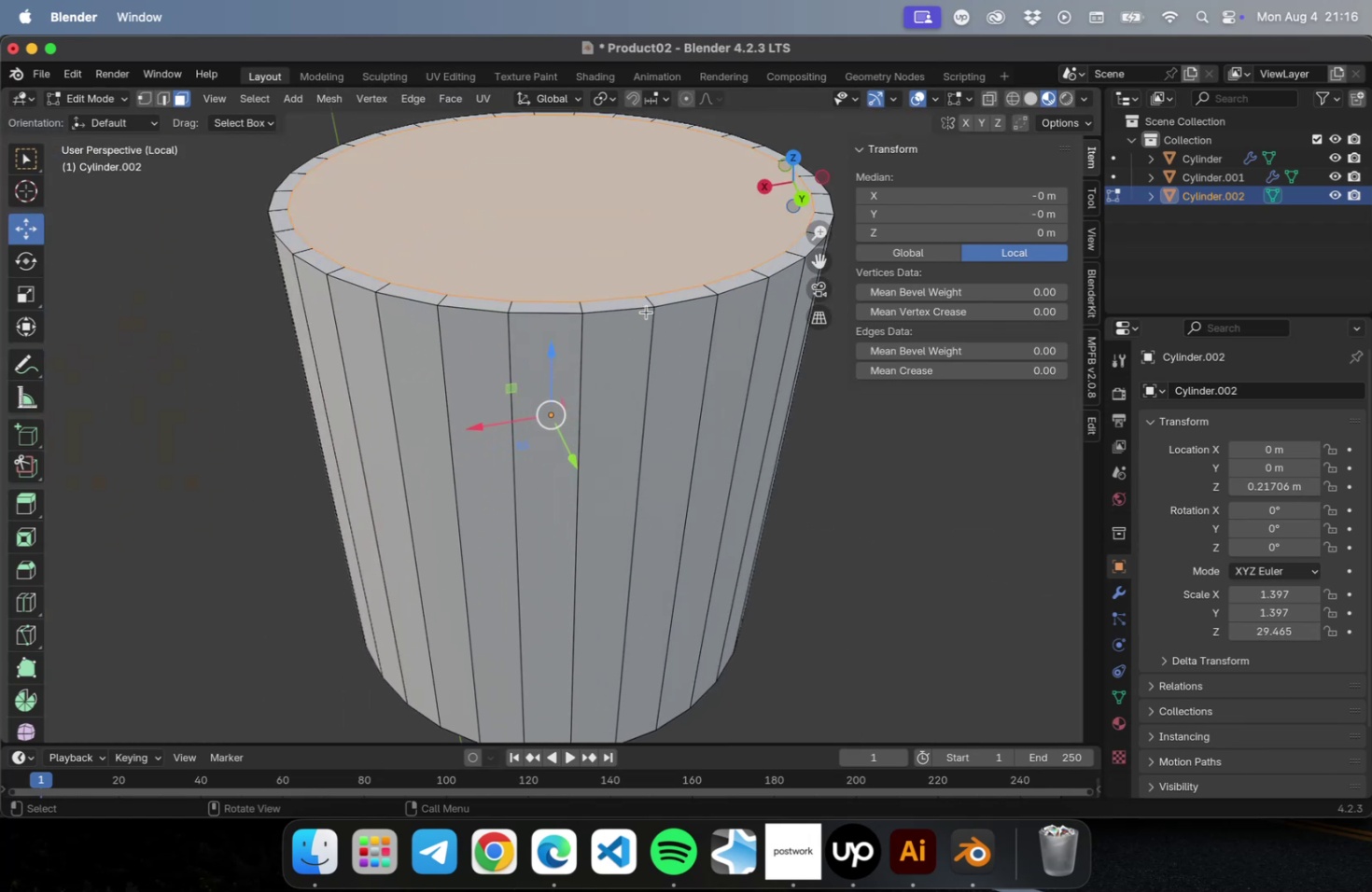 
key(NumLock)
 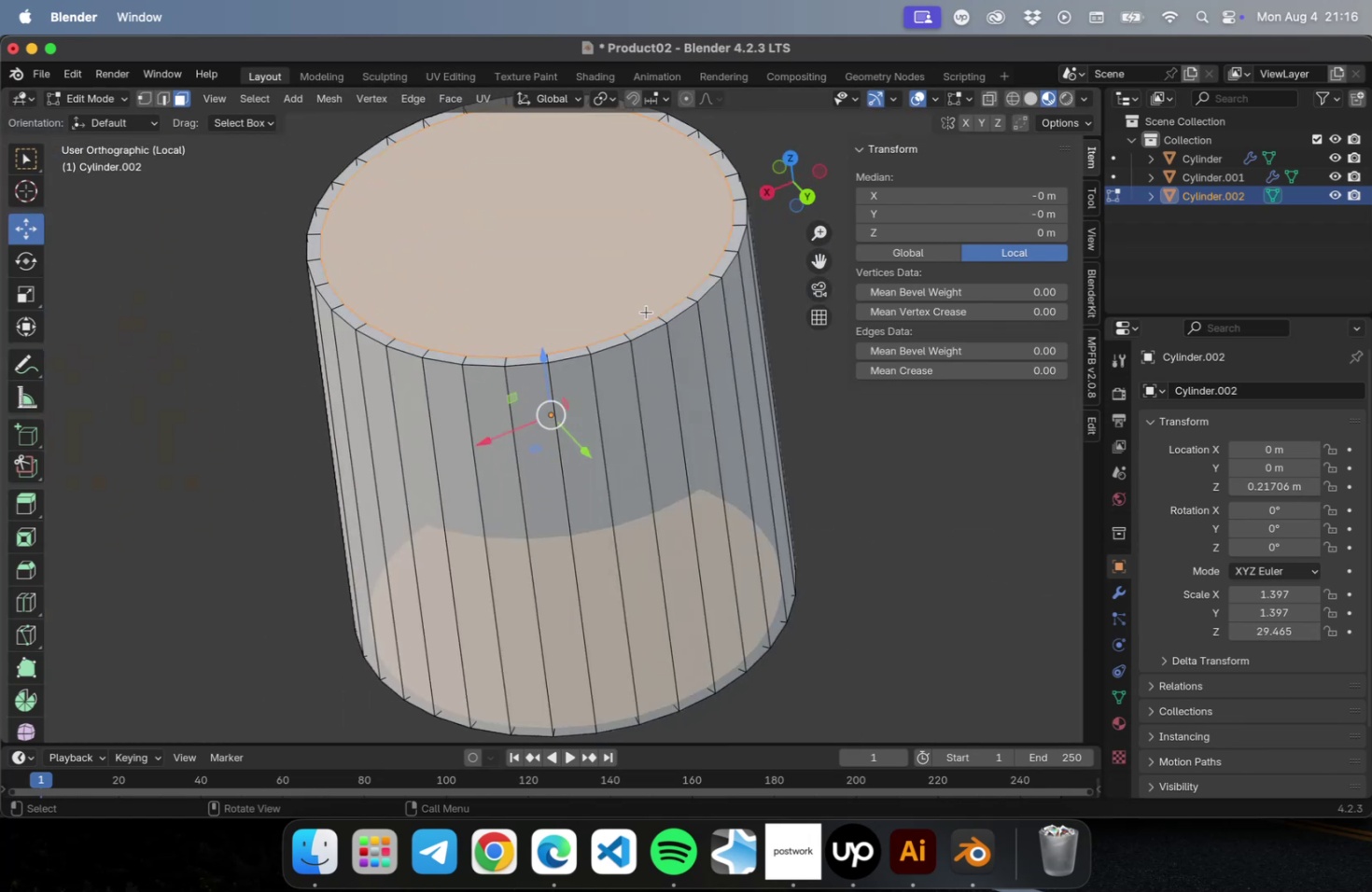 
key(Numpad7)
 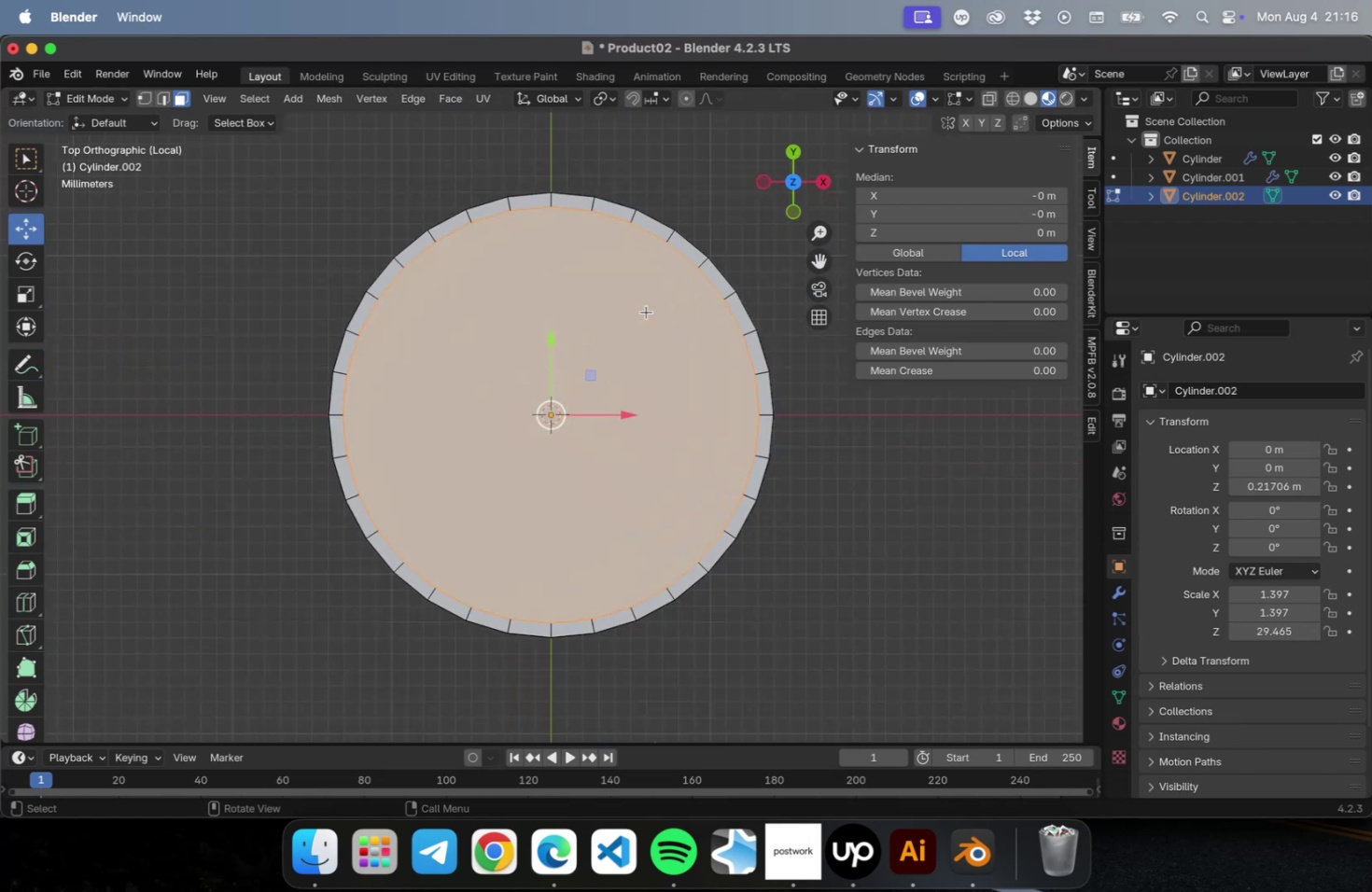 
key(Delete)
 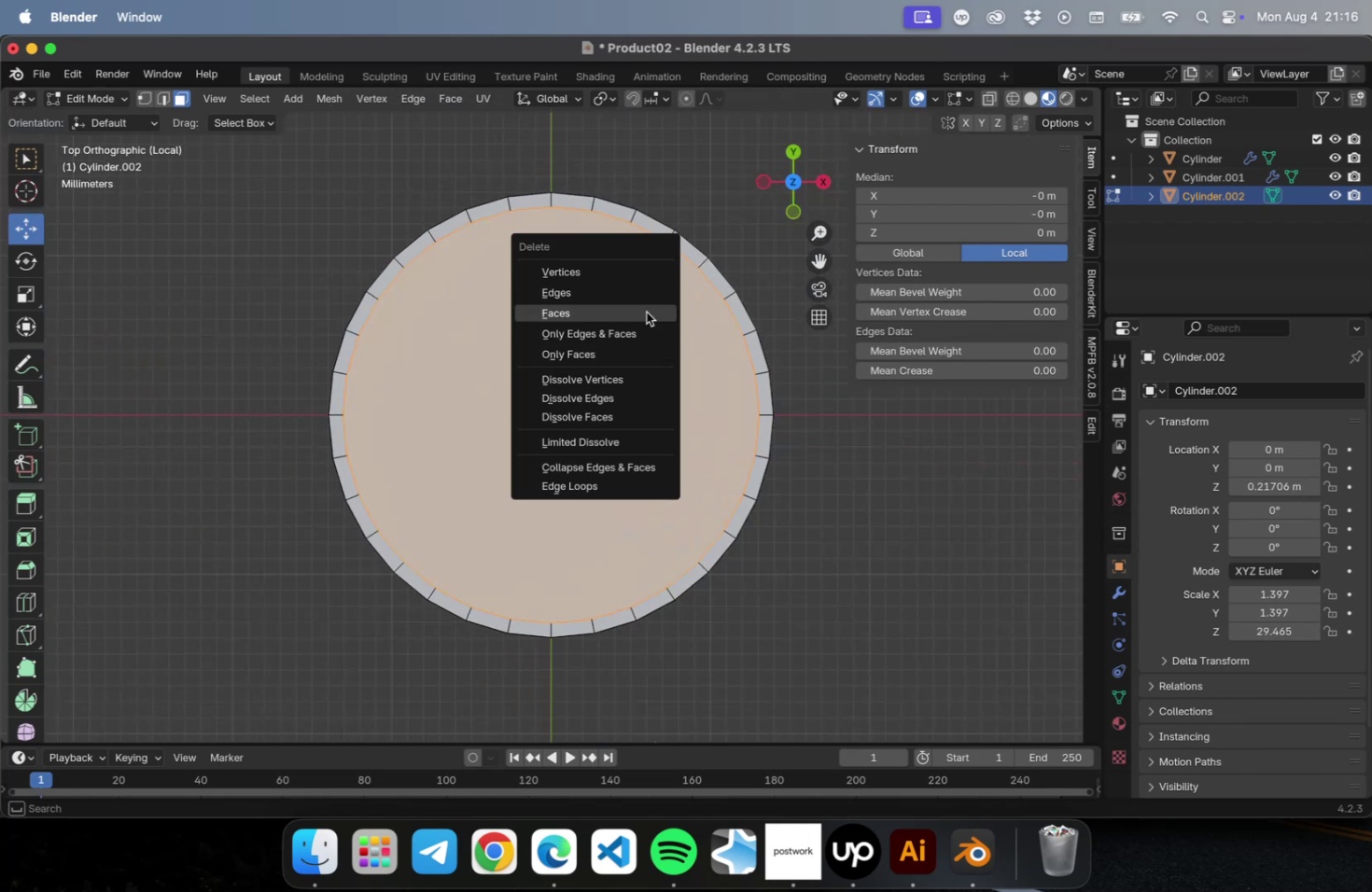 
left_click([646, 312])
 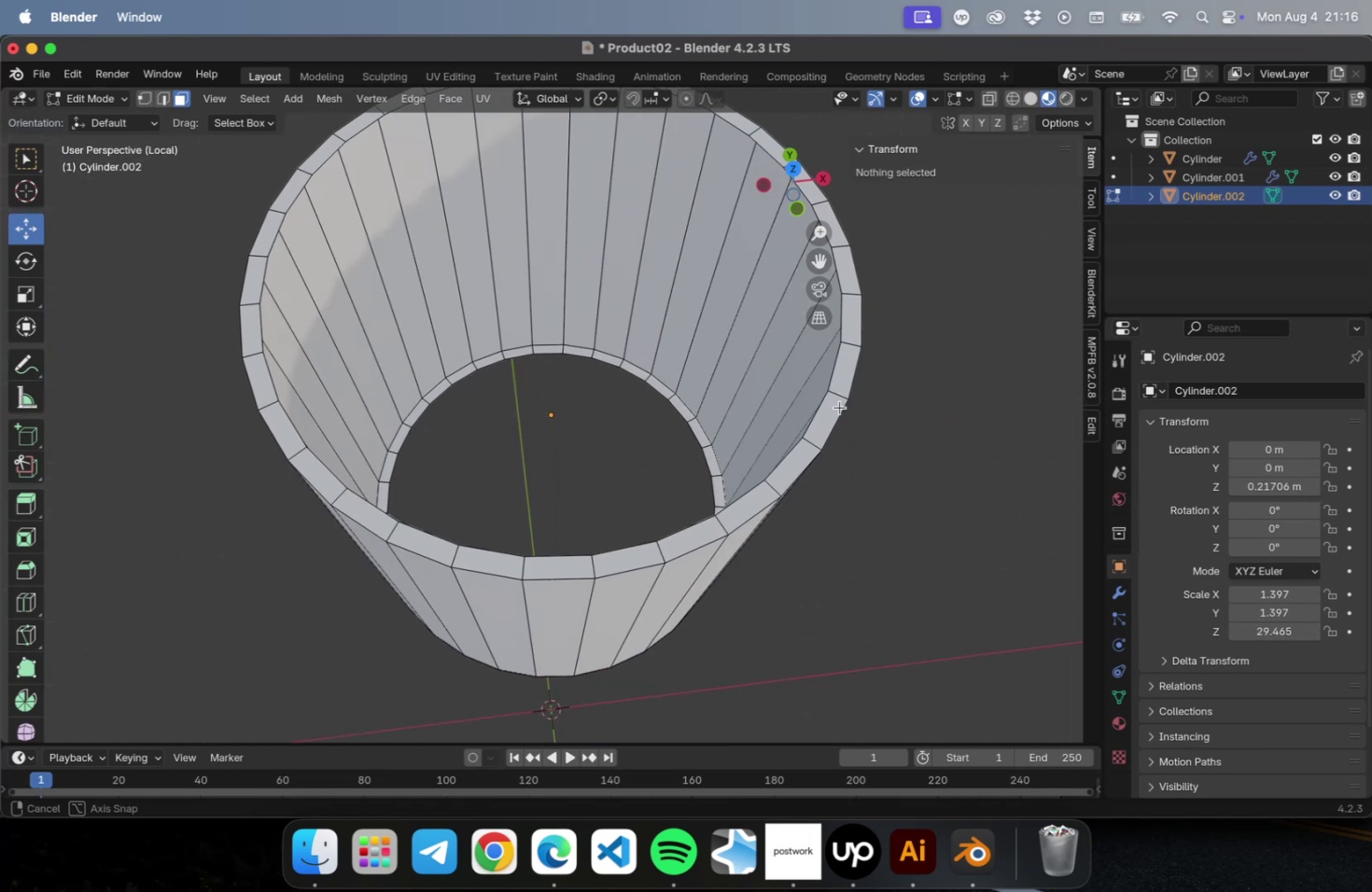 
scroll: coordinate [766, 368], scroll_direction: down, amount: 5.0
 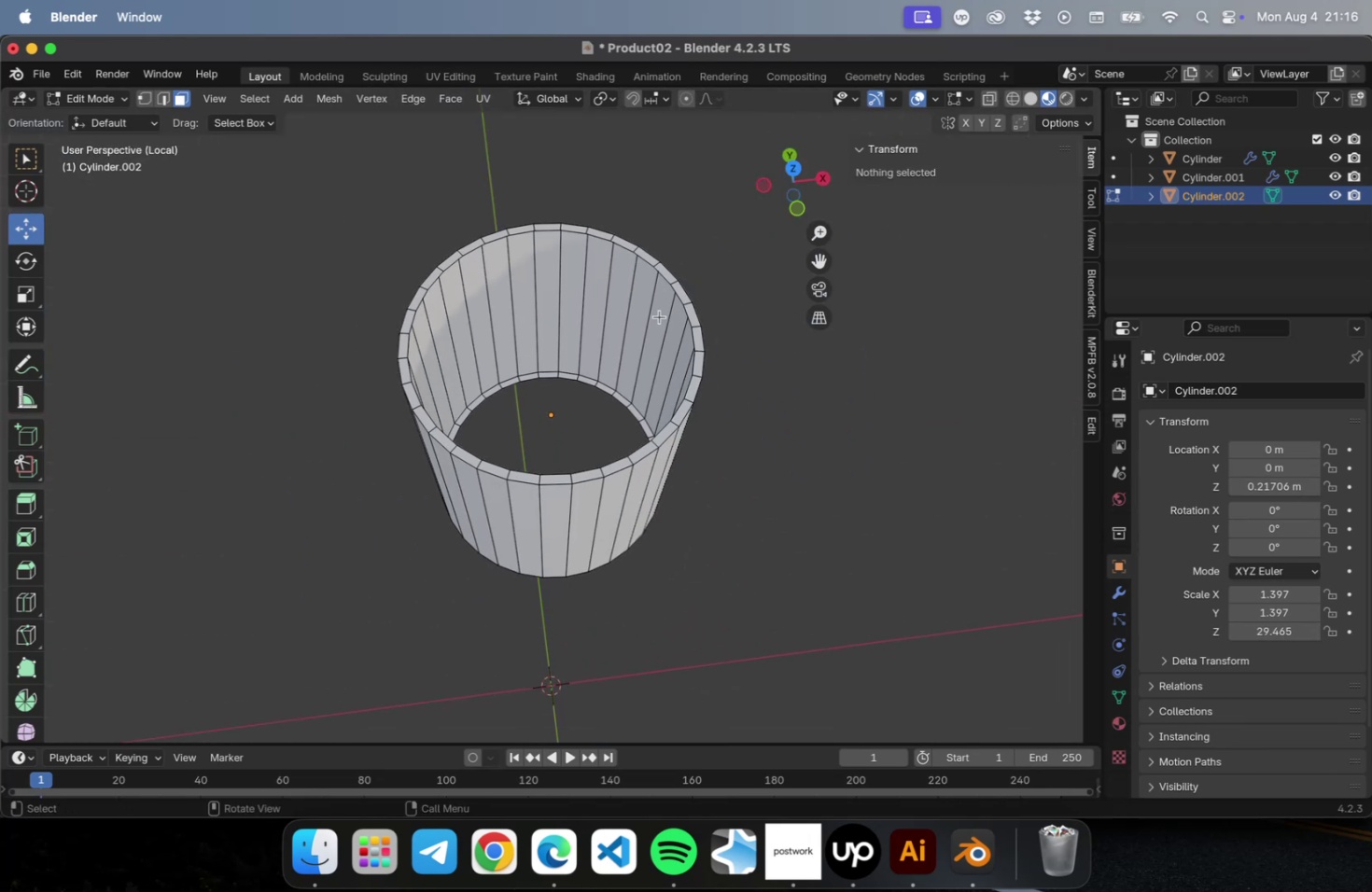 
key(2)
 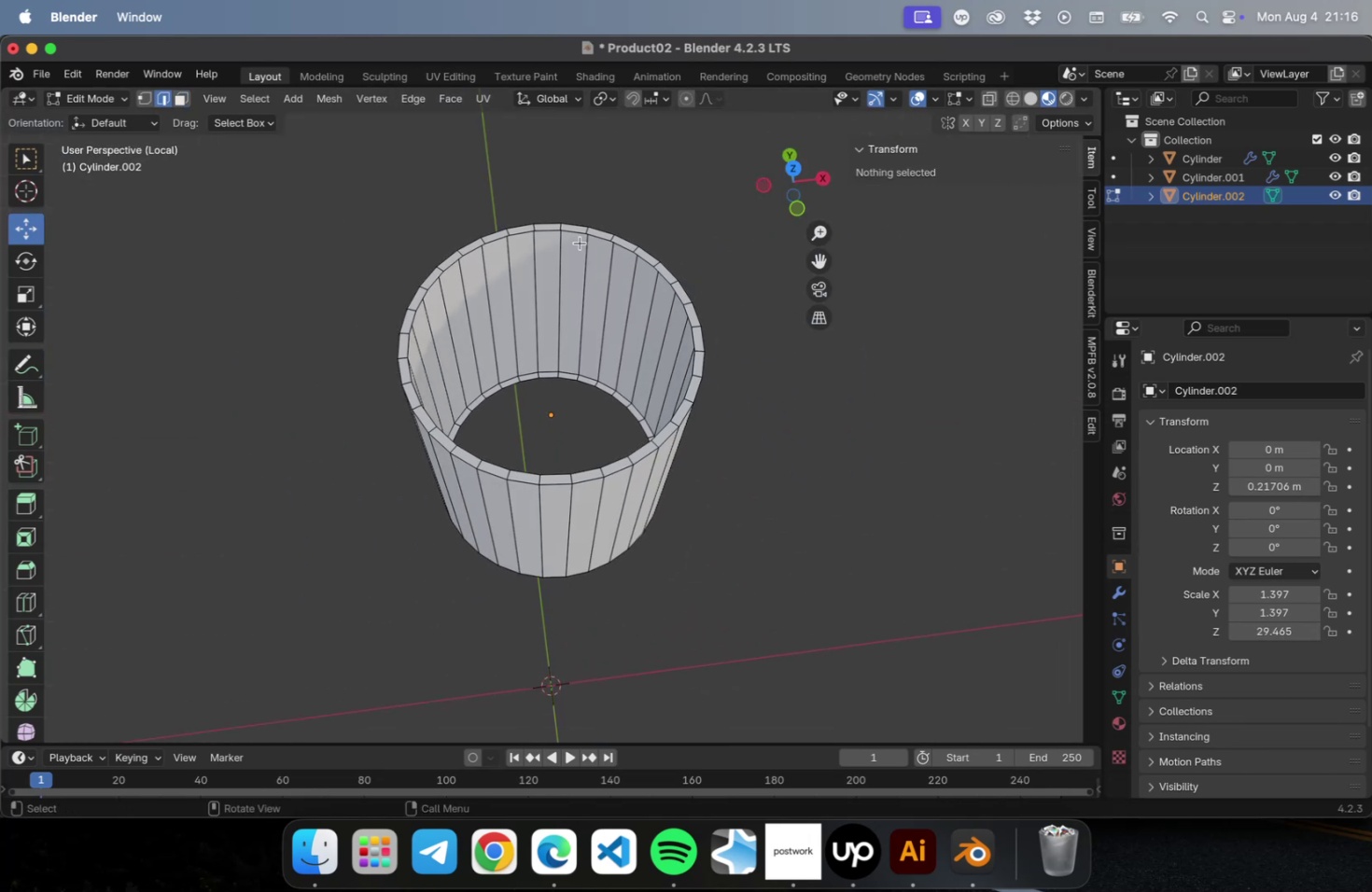 
hold_key(key=OptionLeft, duration=1.19)
left_click([586, 236])
 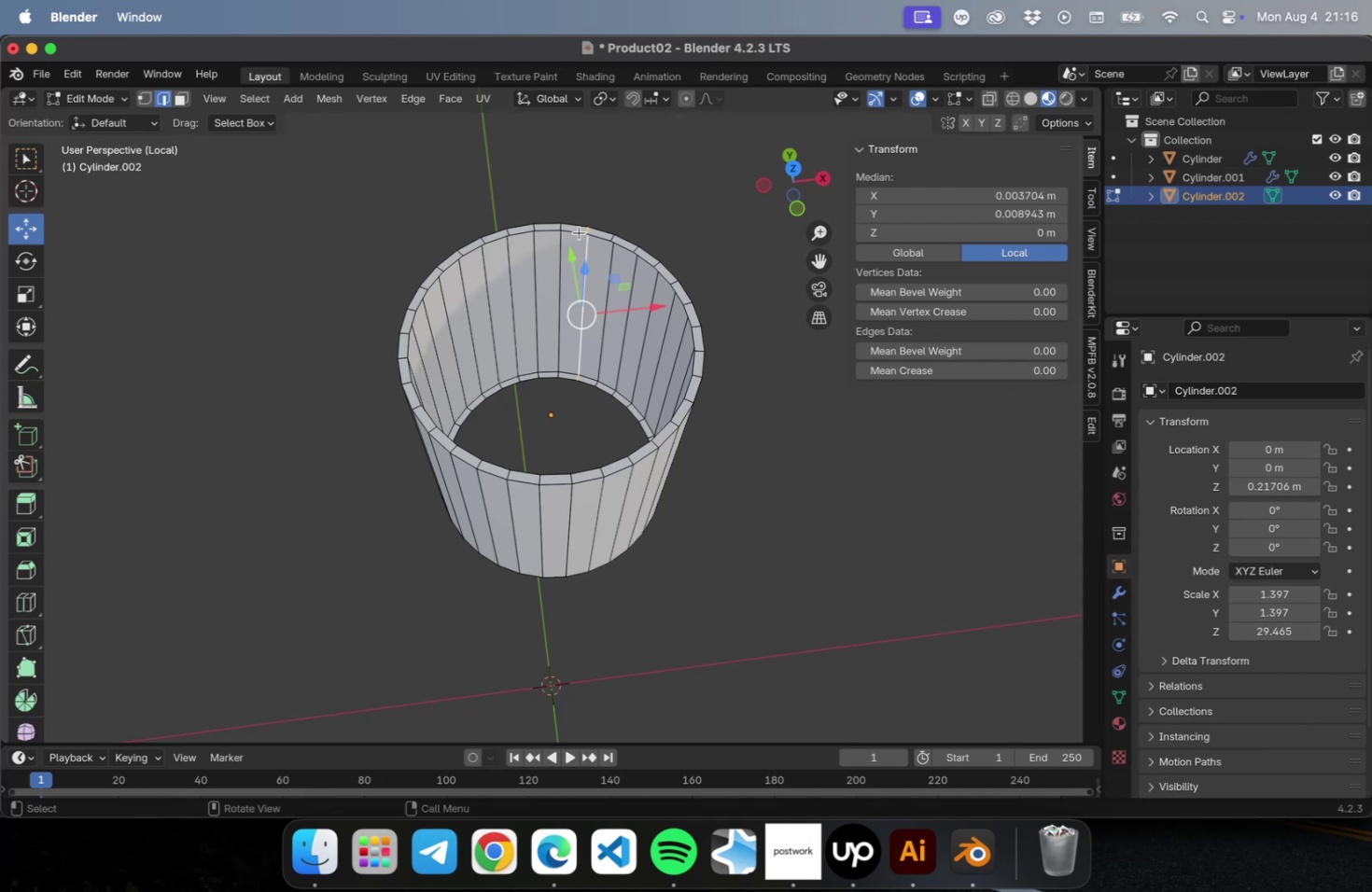 
hold_key(key=OptionLeft, duration=0.64)
left_click([579, 232])
 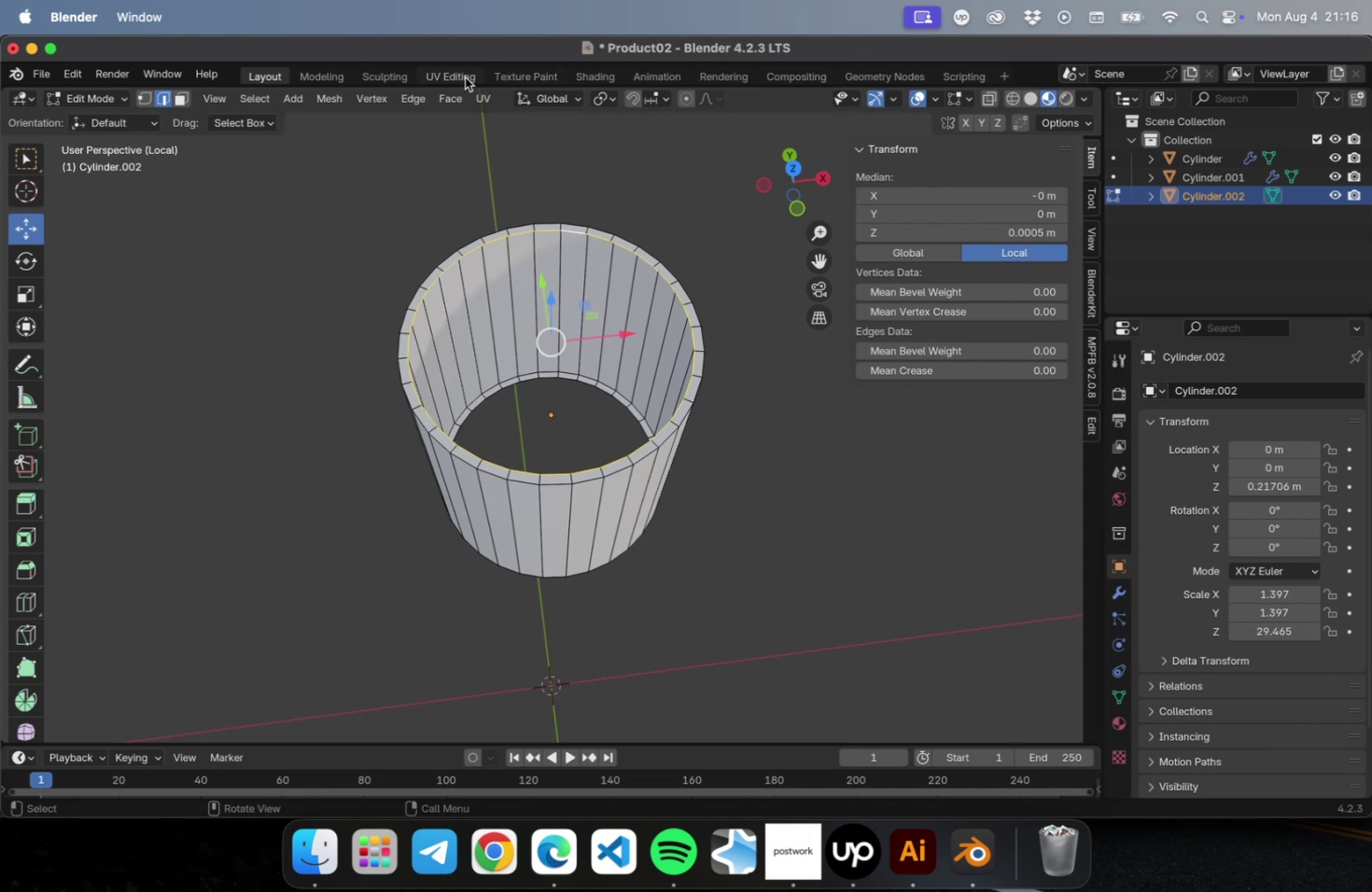 
left_click_drag(start_coordinate=[455, 89], to_coordinate=[453, 94])
 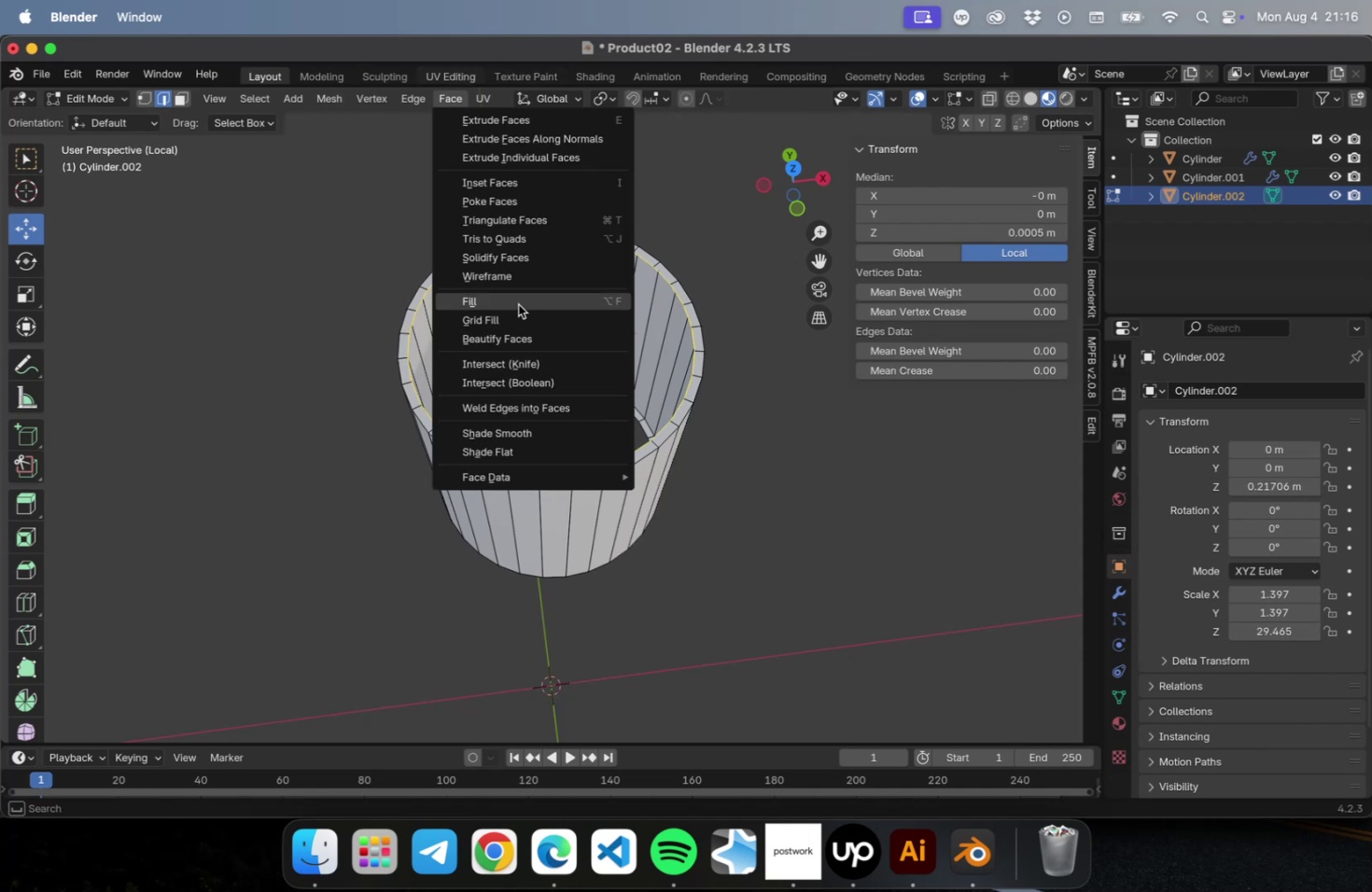 
left_click([518, 314])
 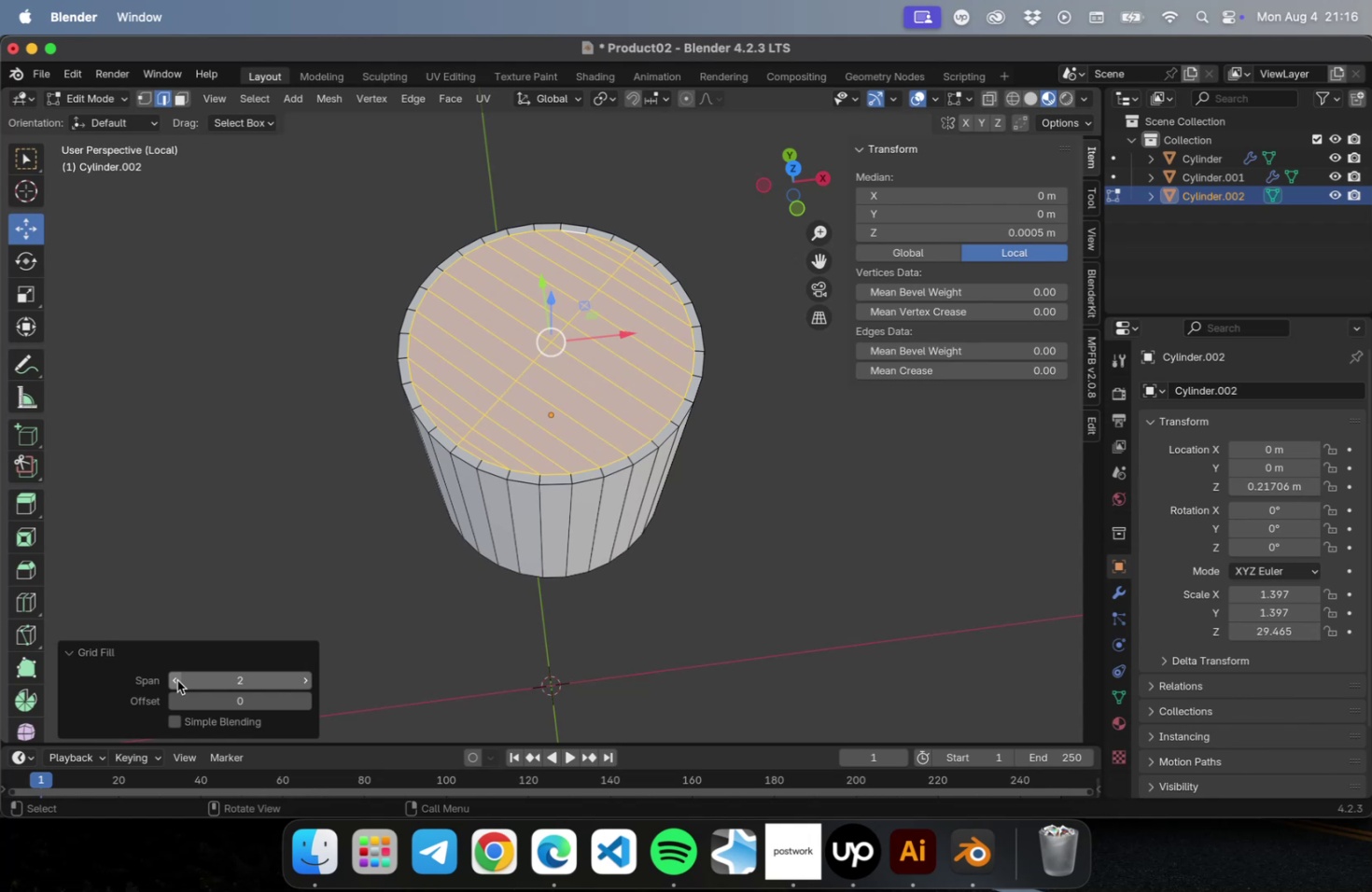 
wait(10.69)
 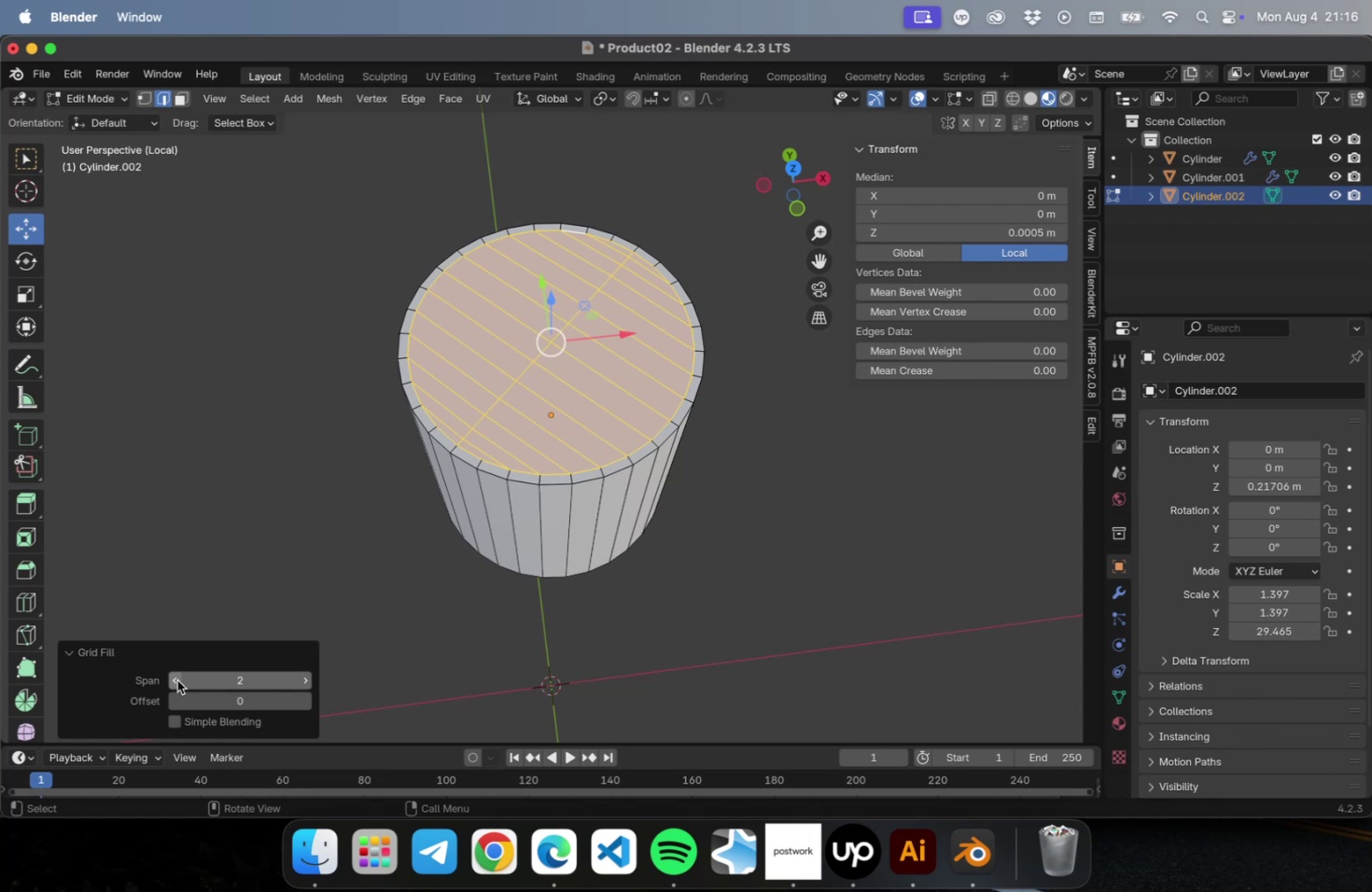 
mouse_move([321, 673])
 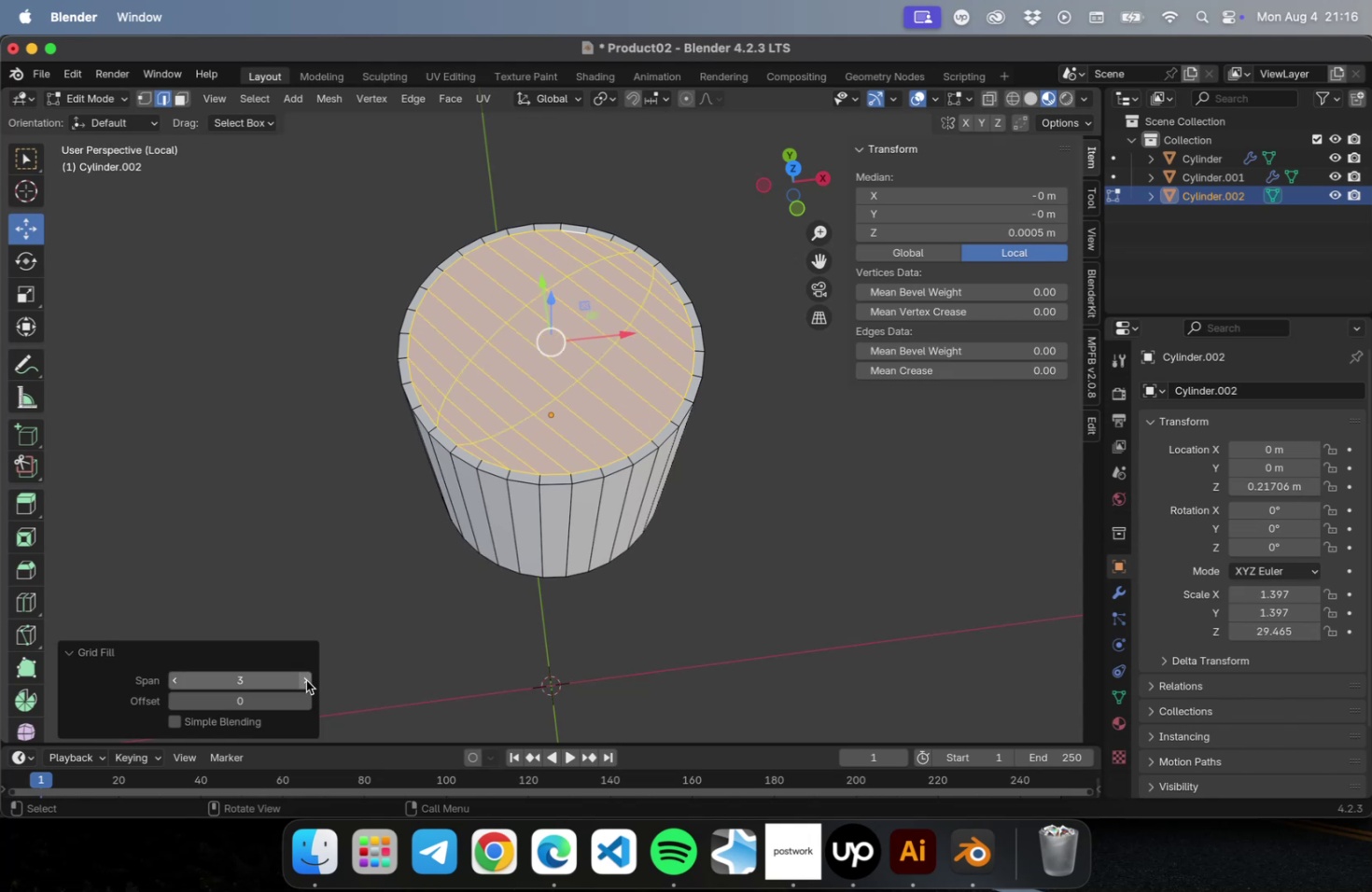 
double_click([306, 679])
 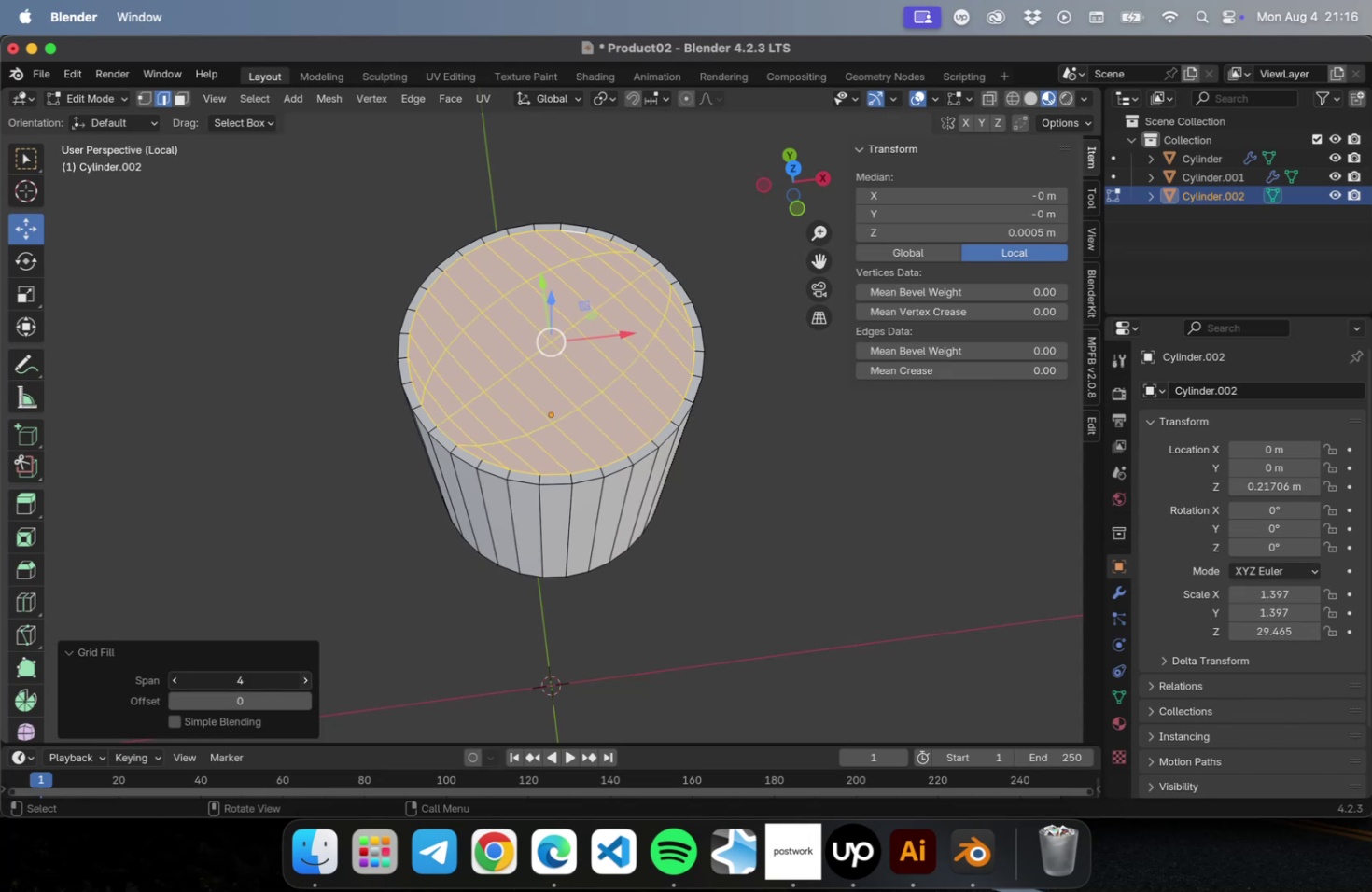 
left_click([306, 679])
 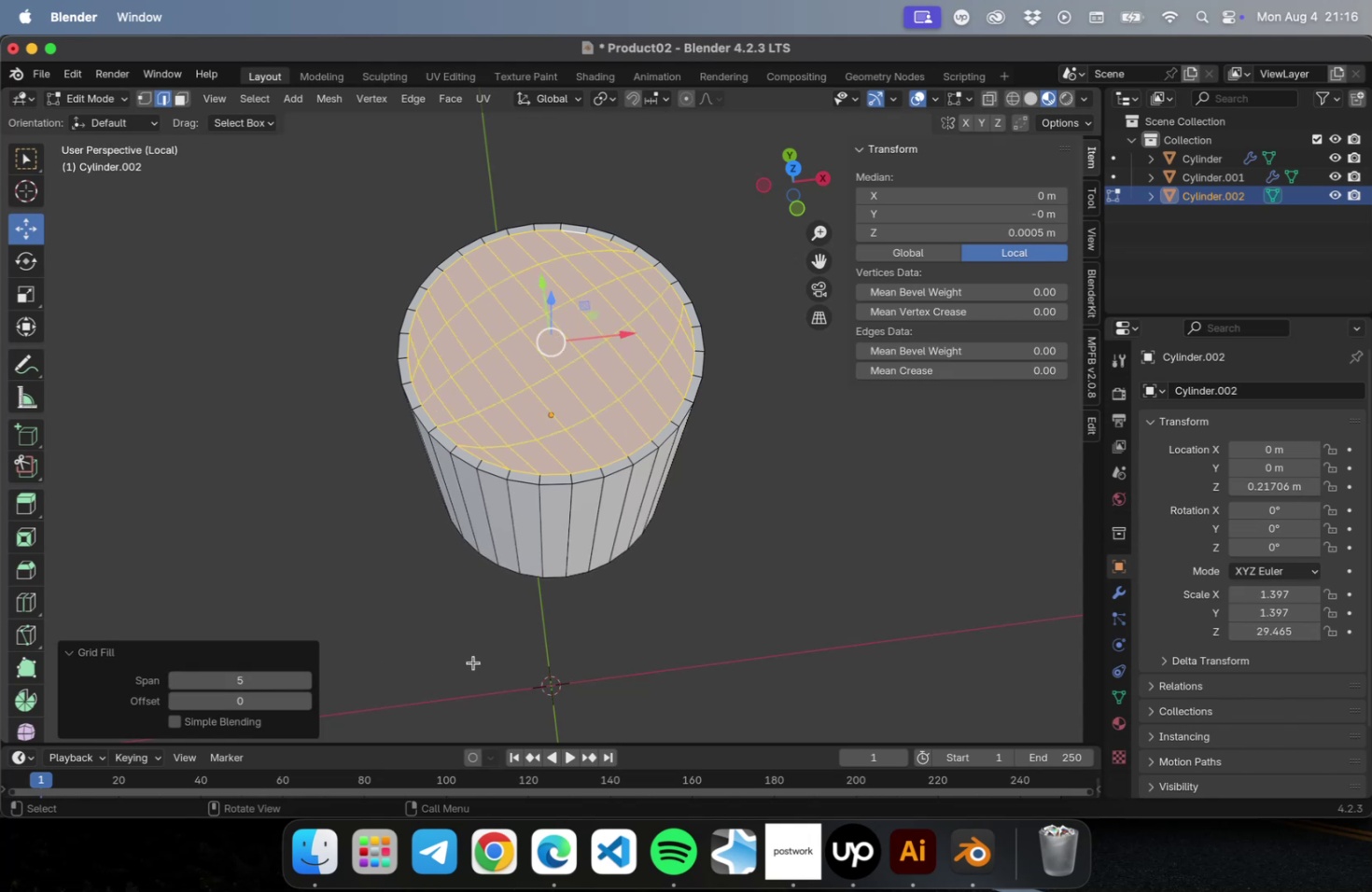 
left_click([473, 662])
 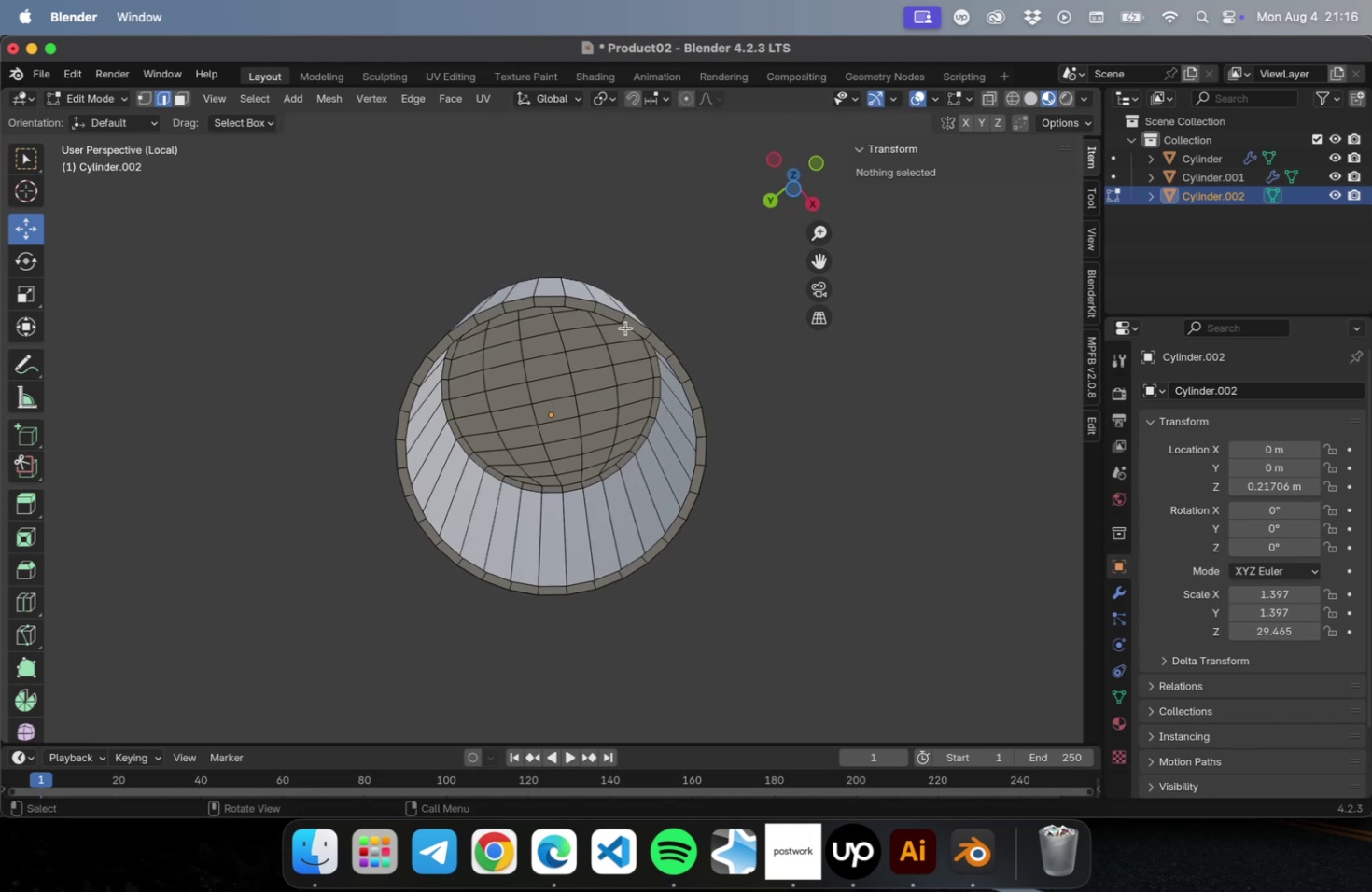 
hold_key(key=CommandLeft, duration=1.02)
left_click([628, 328])
 